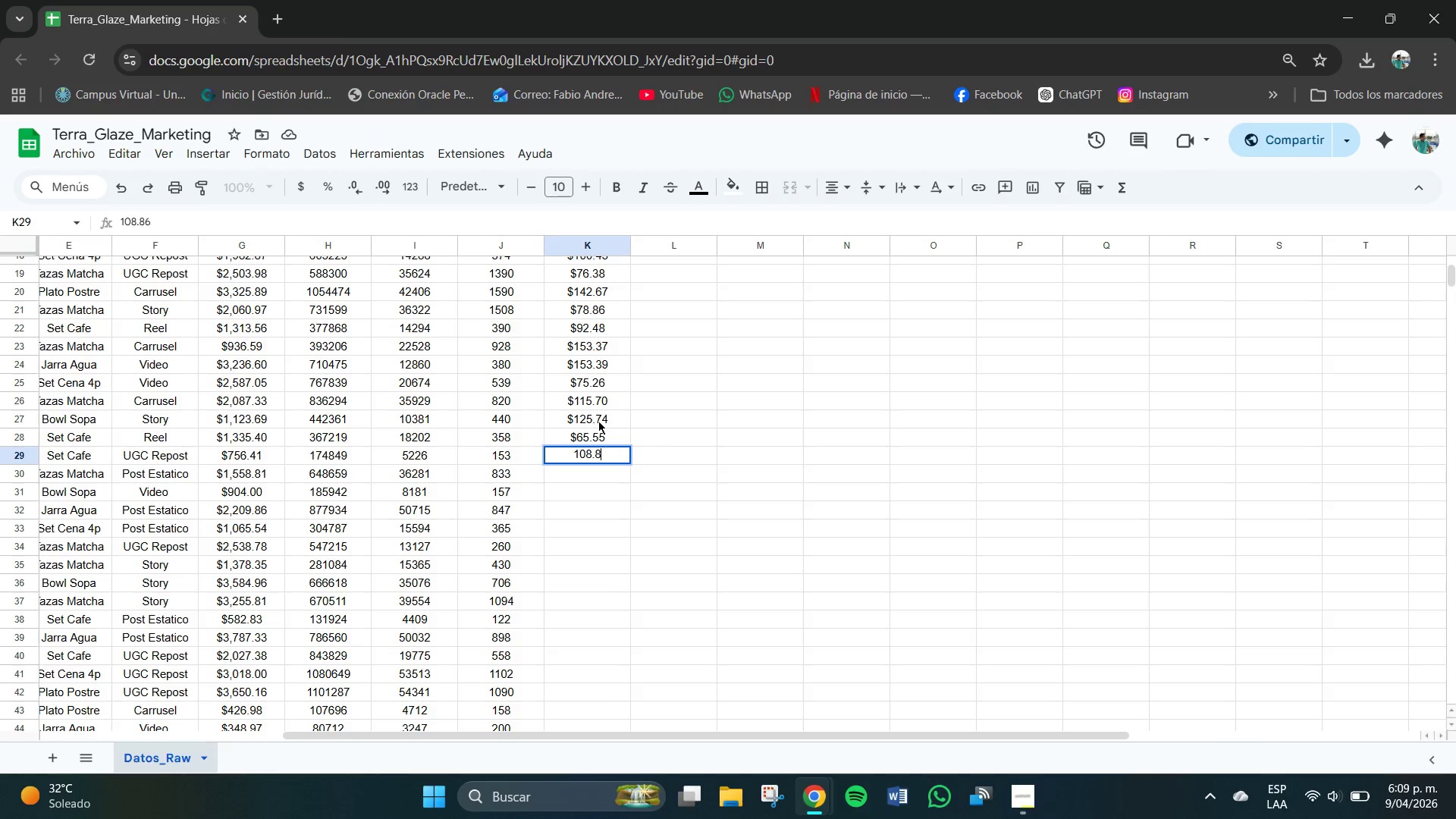 
key(Backspace)
 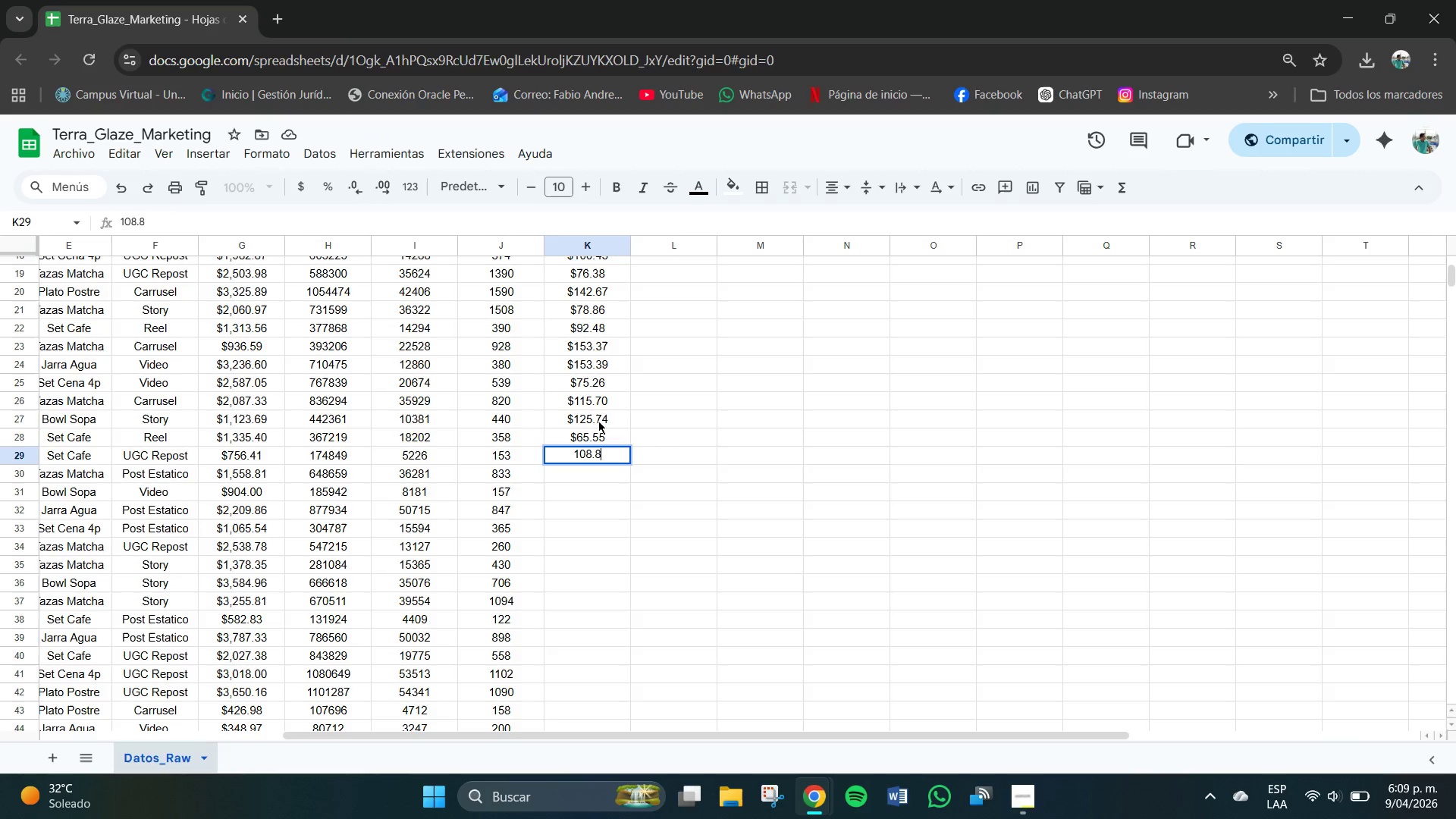 
key(Backspace)
 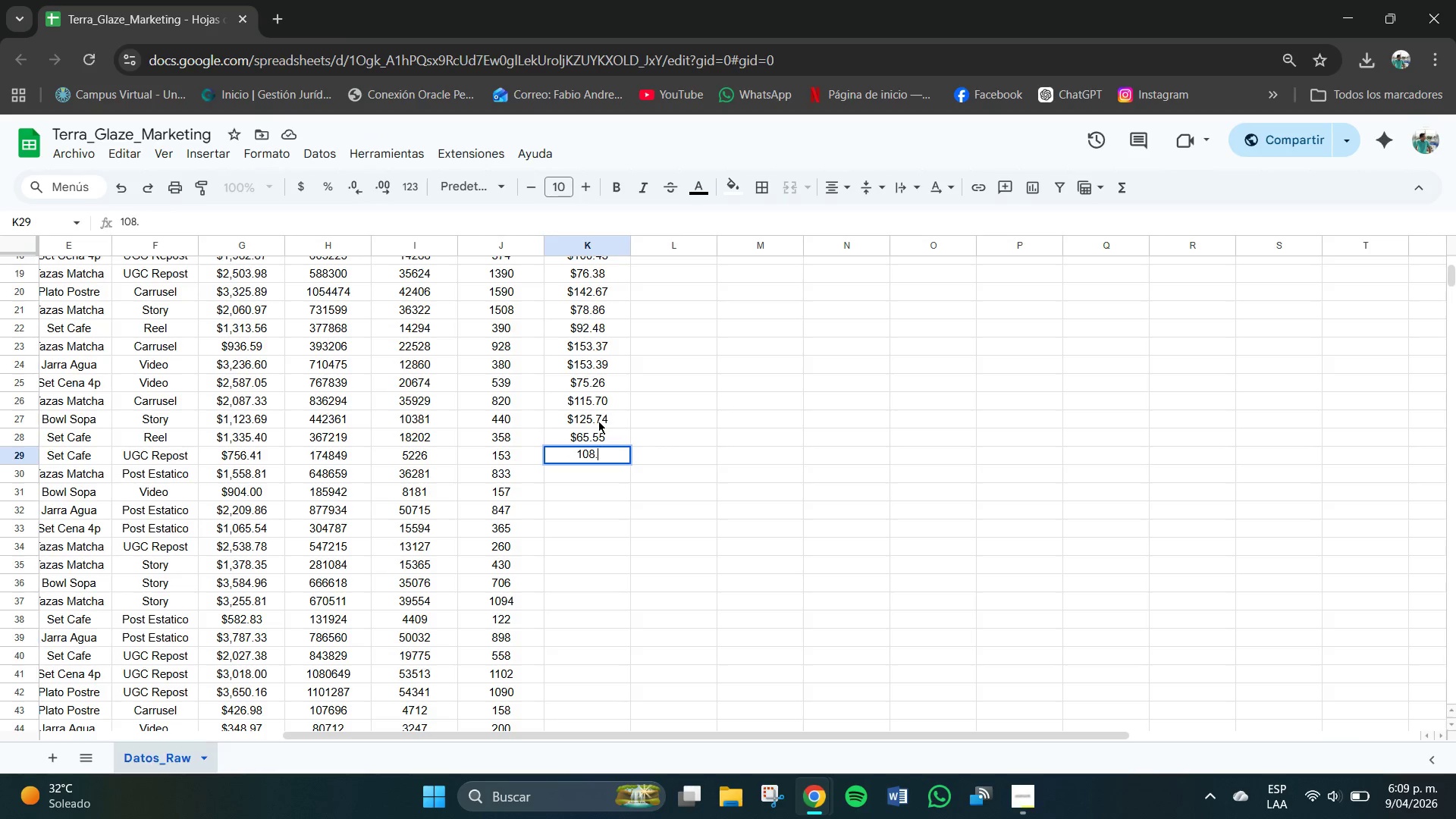 
key(Backspace)
 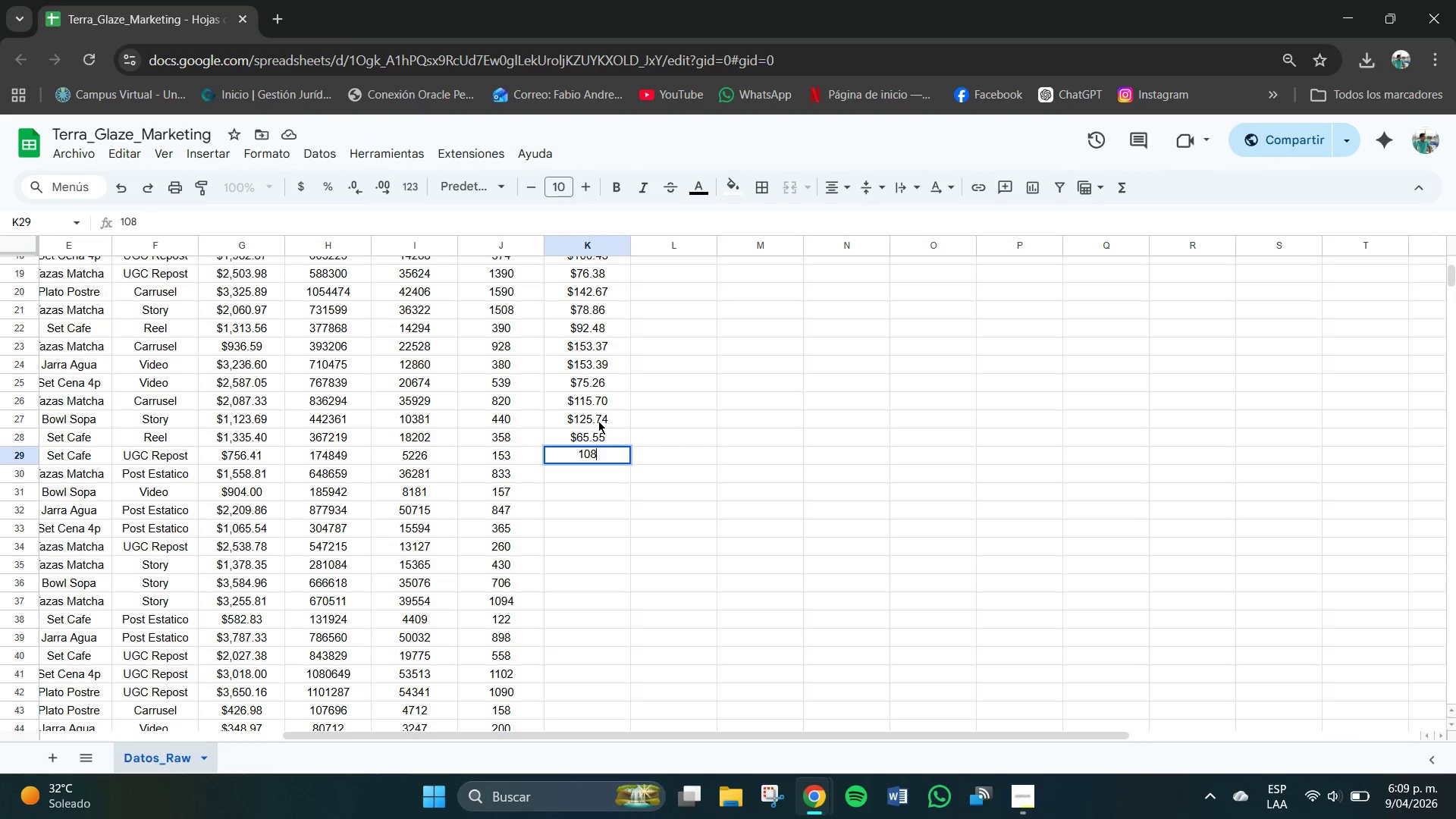 
key(Backspace)
 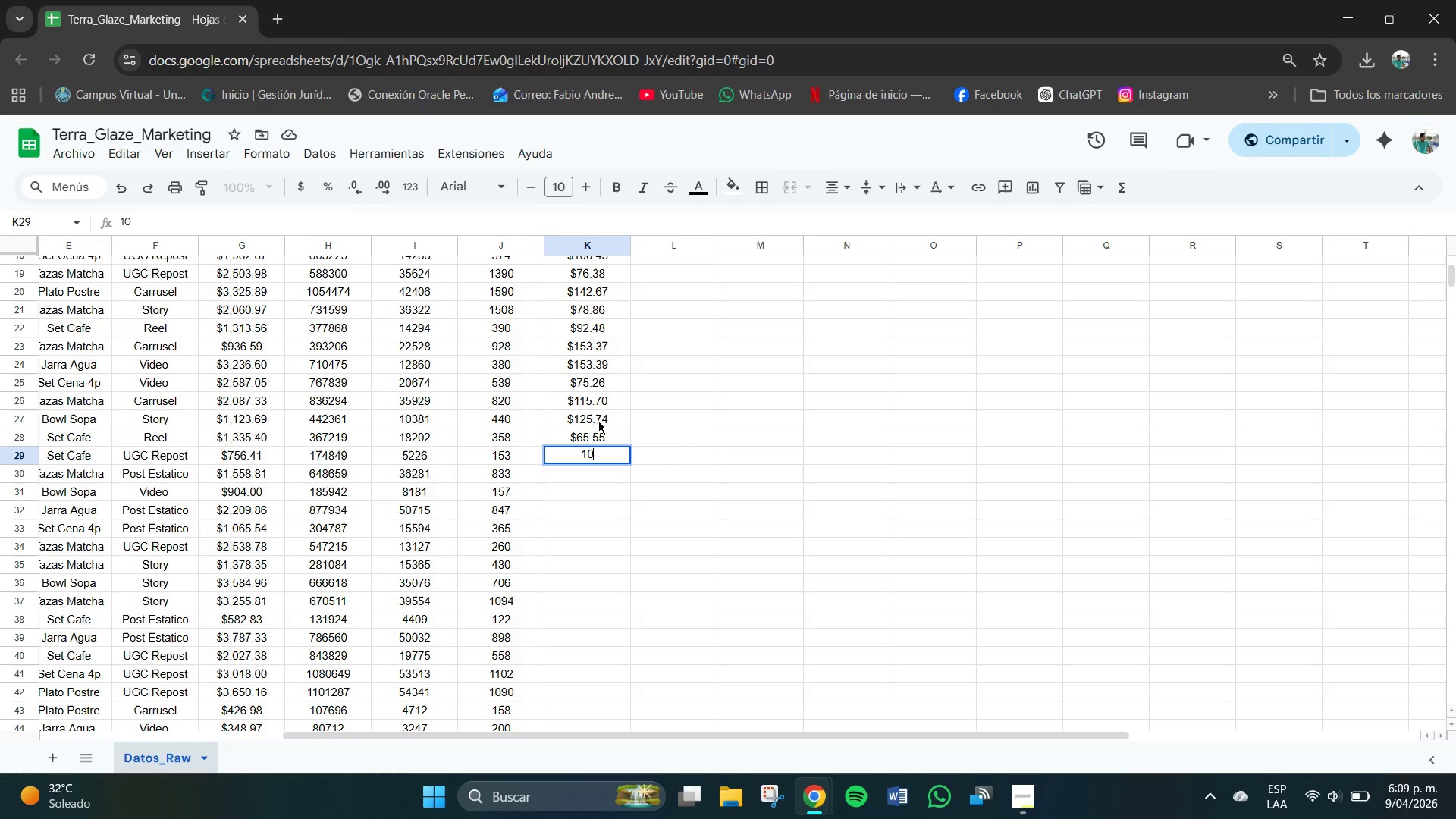 
key(Numpad2)
 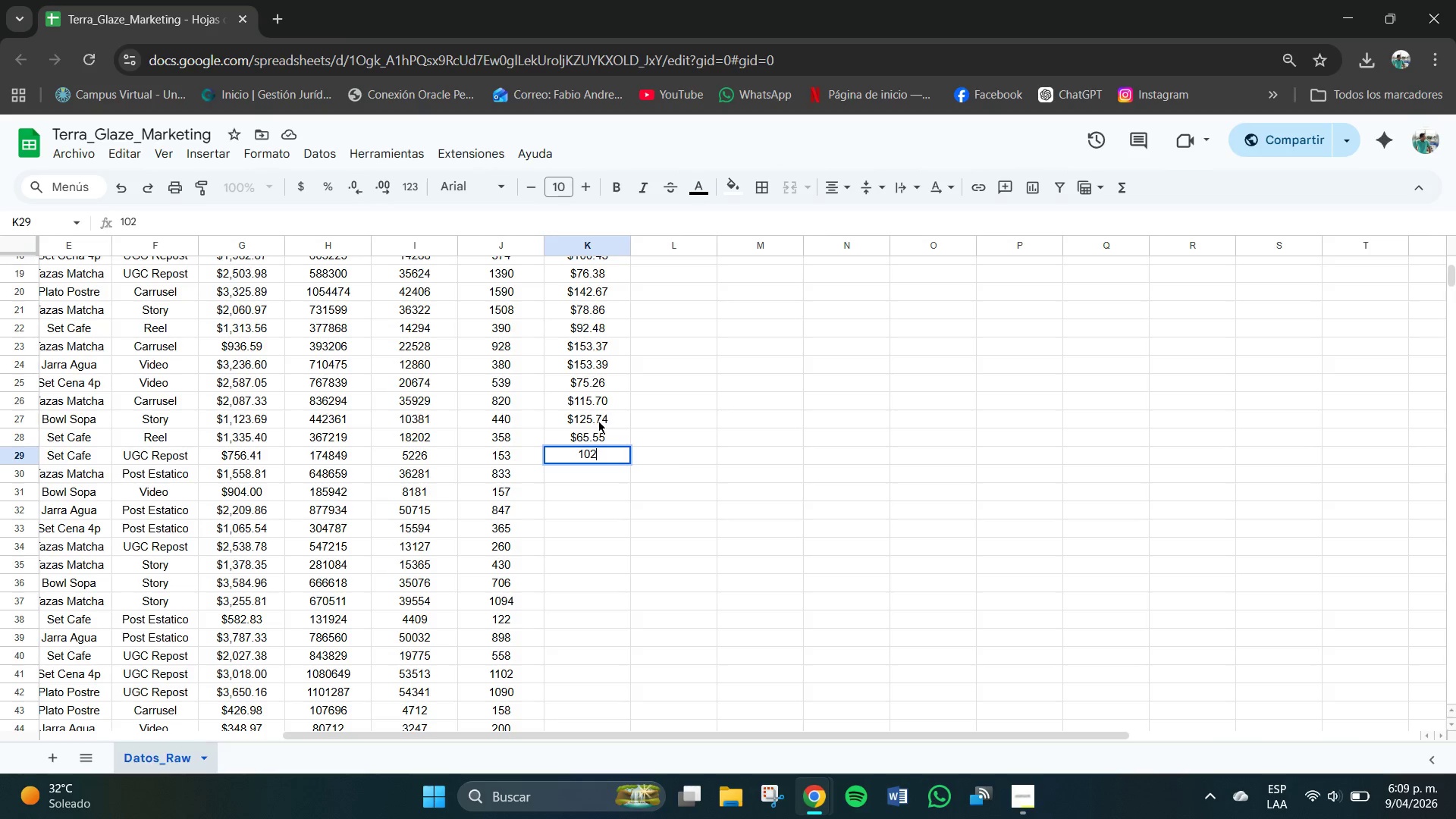 
key(NumpadDecimal)
 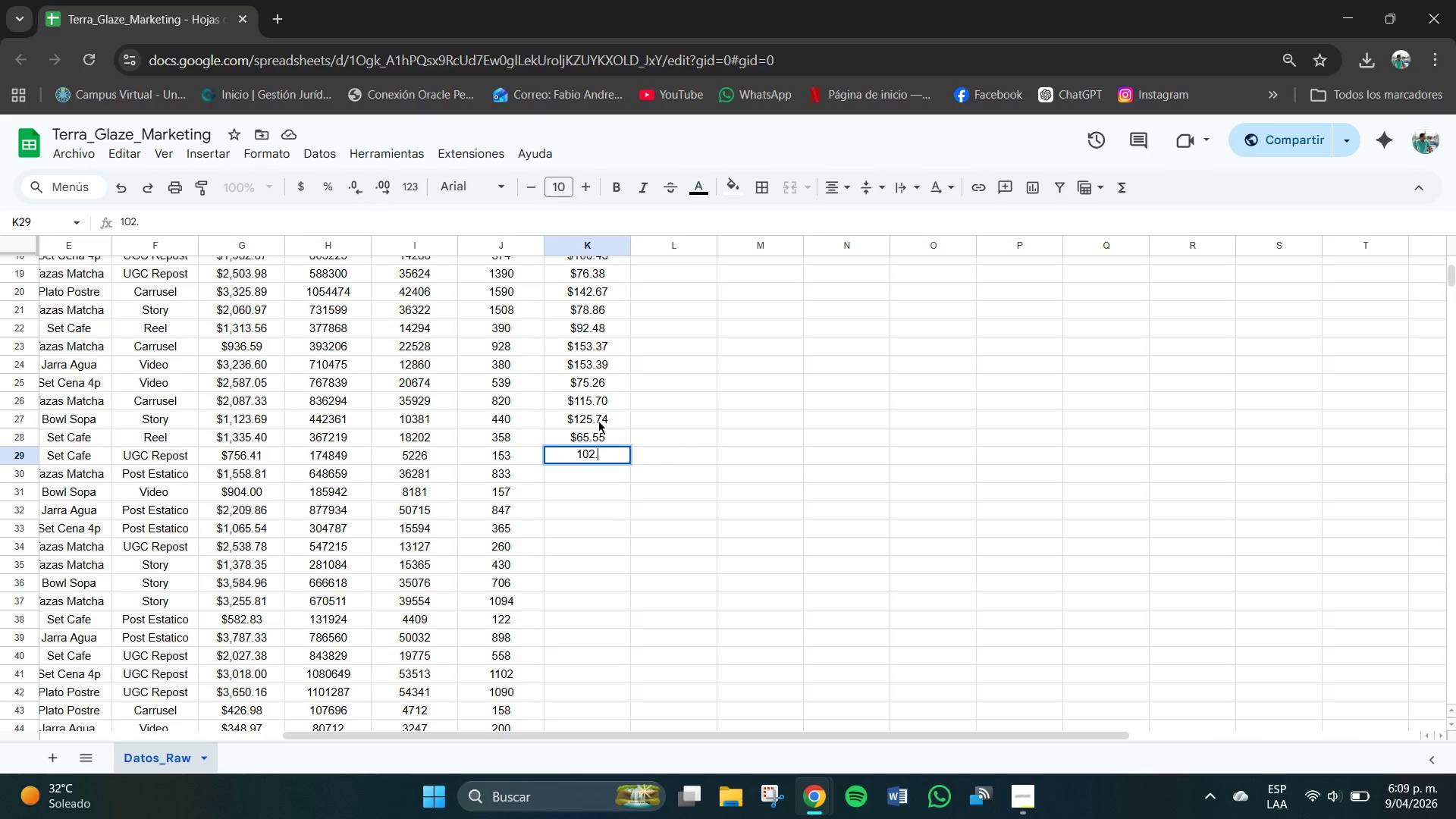 
key(Numpad8)
 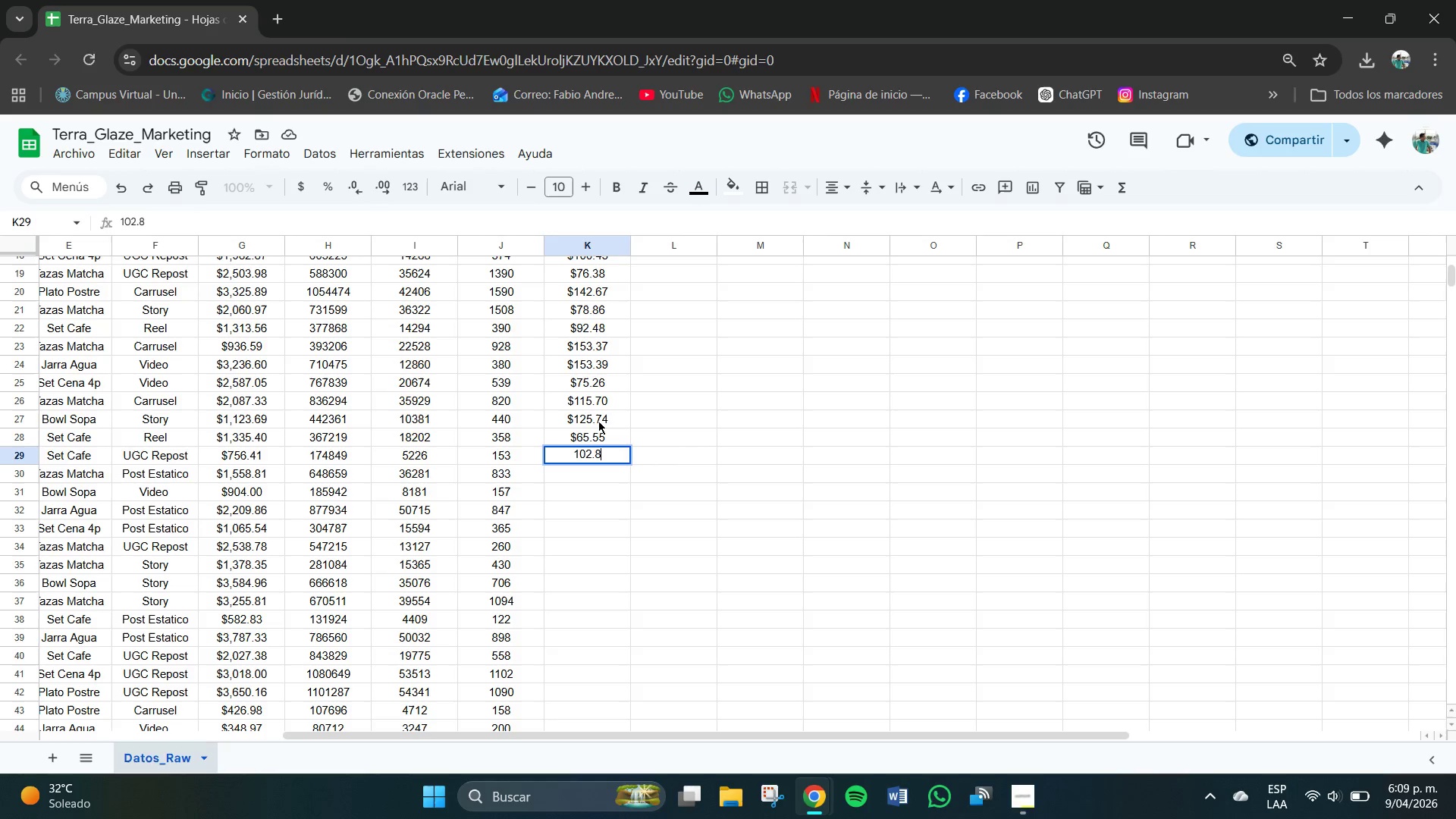 
key(Numpad6)
 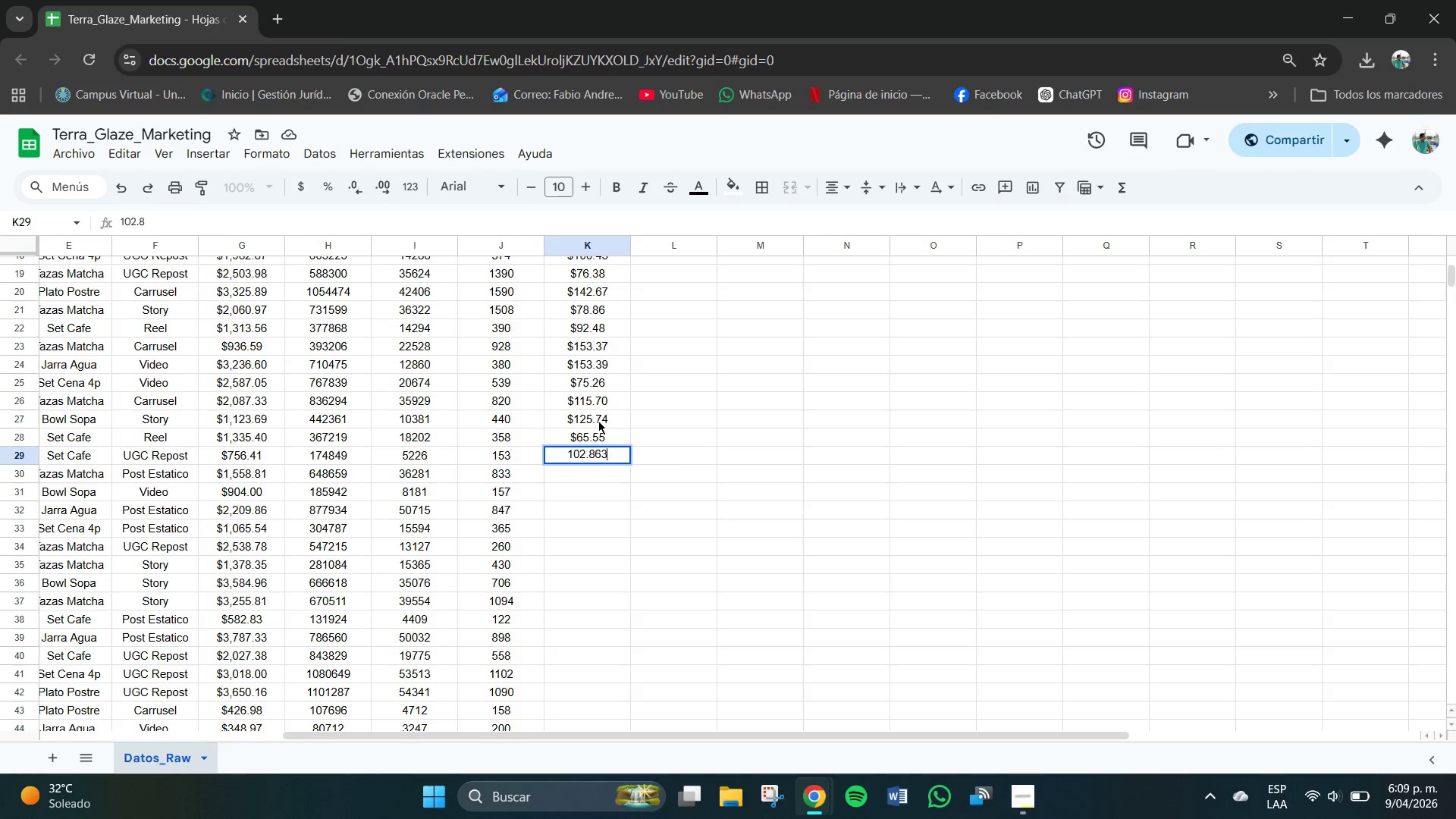 
key(Numpad3)
 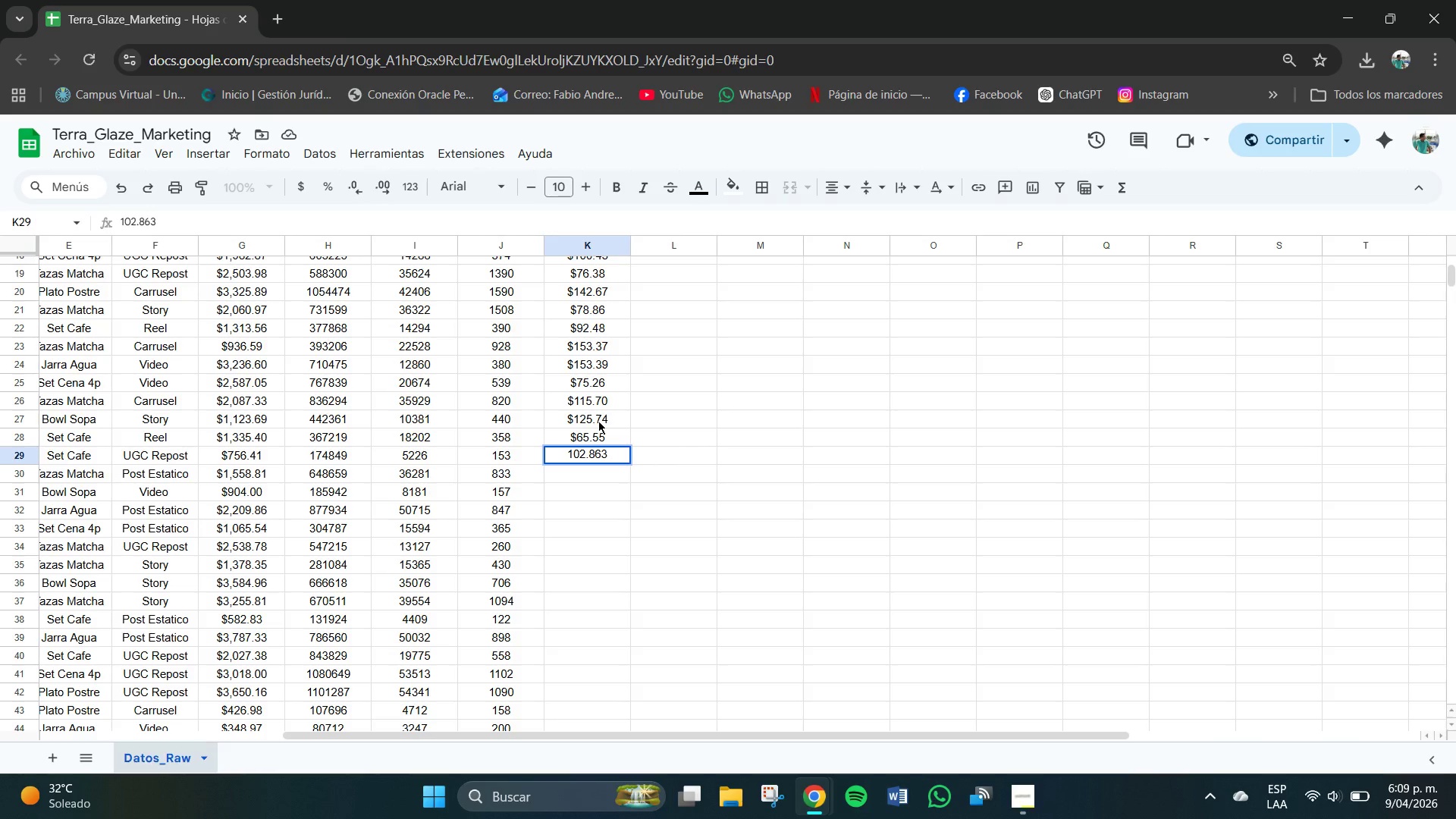 
key(Backspace)
 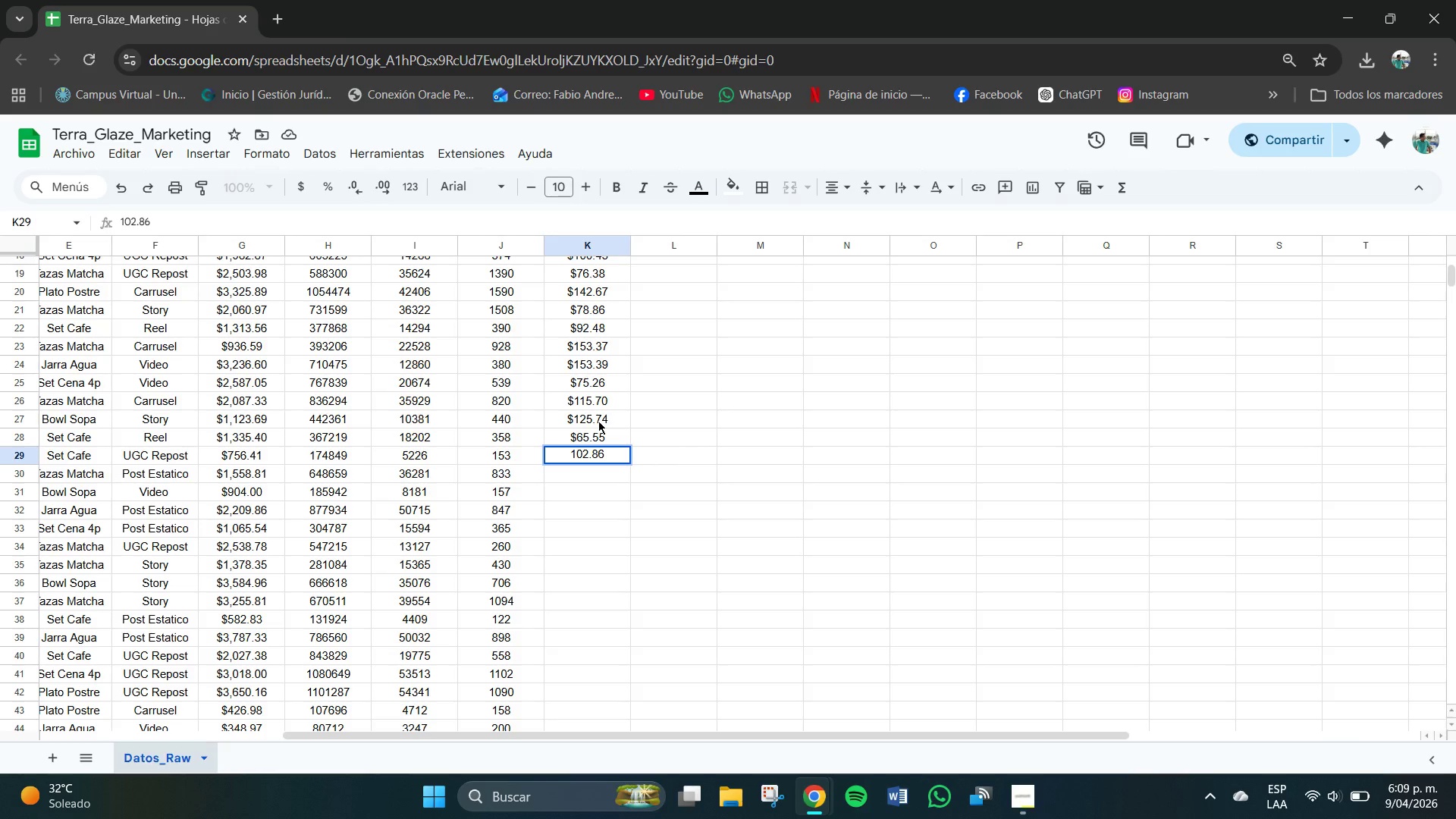 
key(NumpadEnter)
 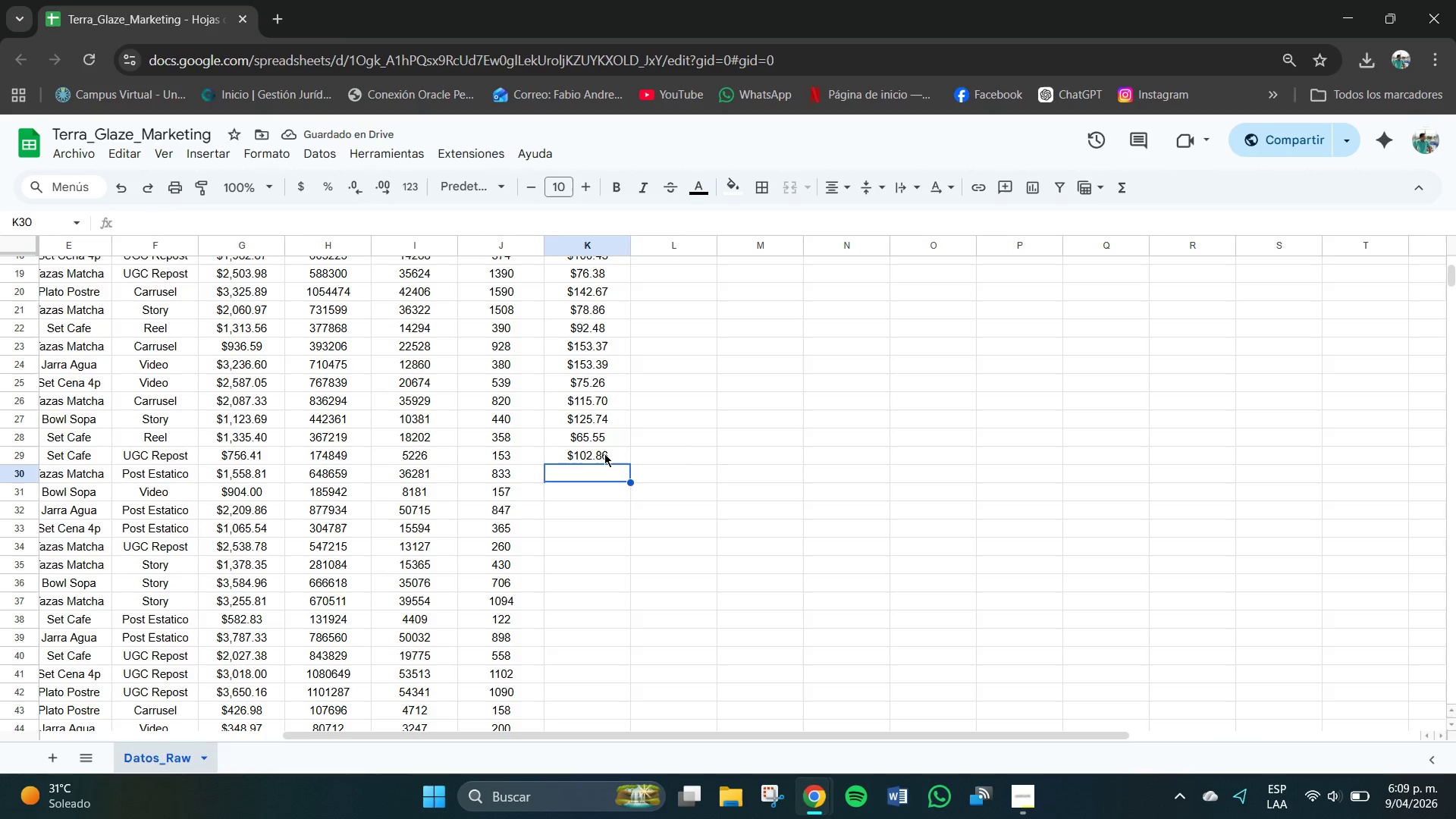 
key(Backspace)
 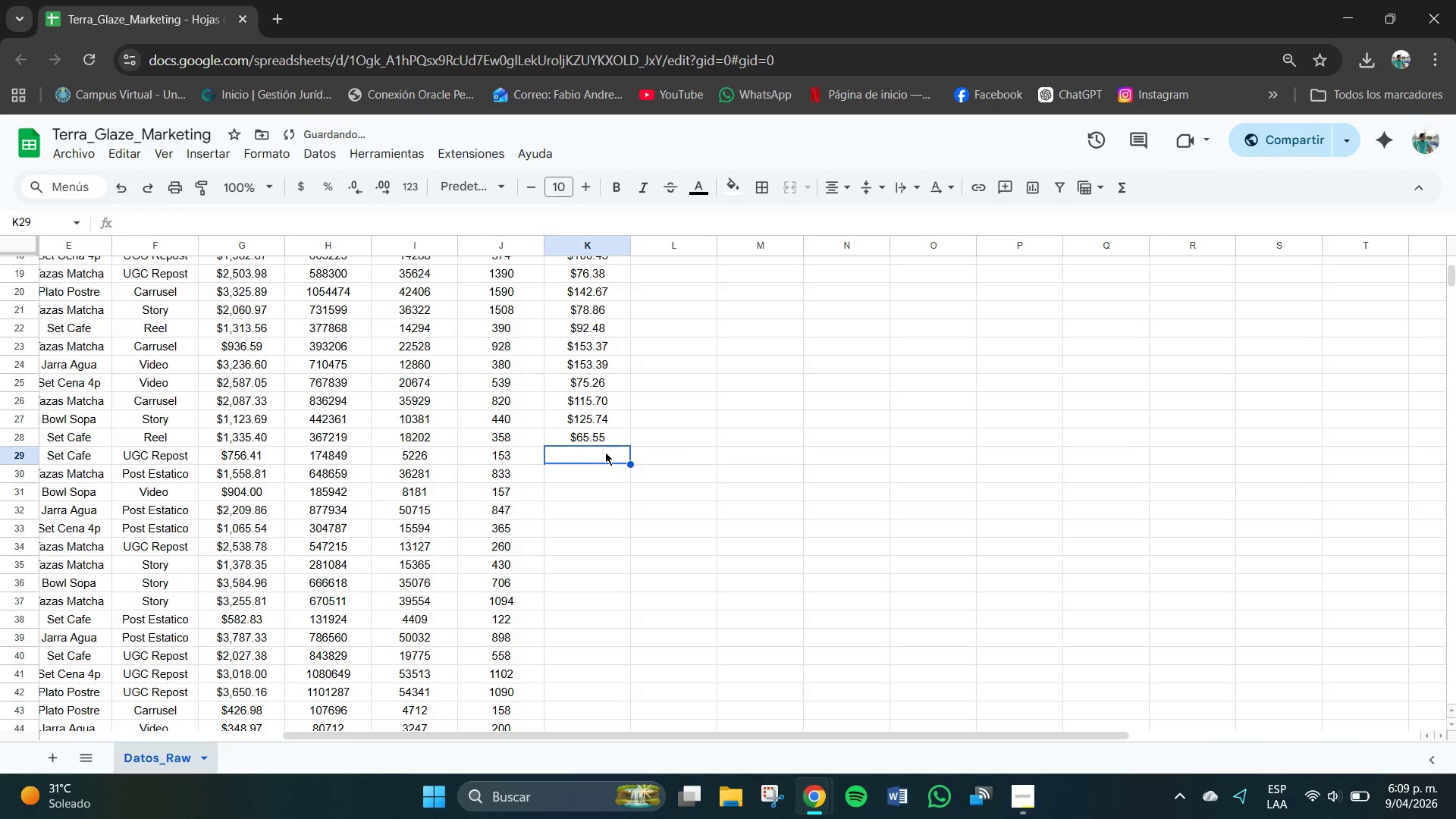 
key(Numpad1)
 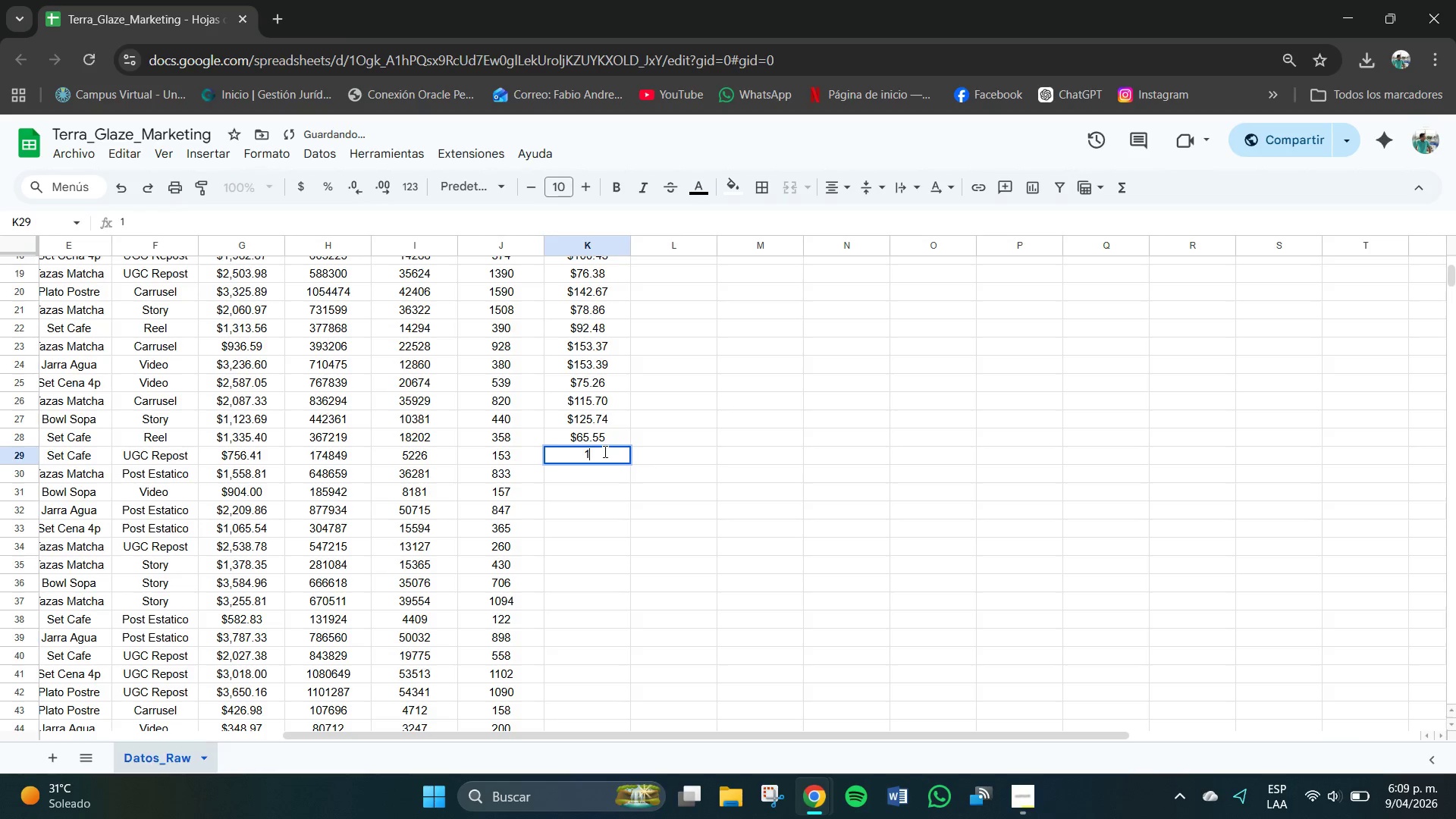 
key(Numpad0)
 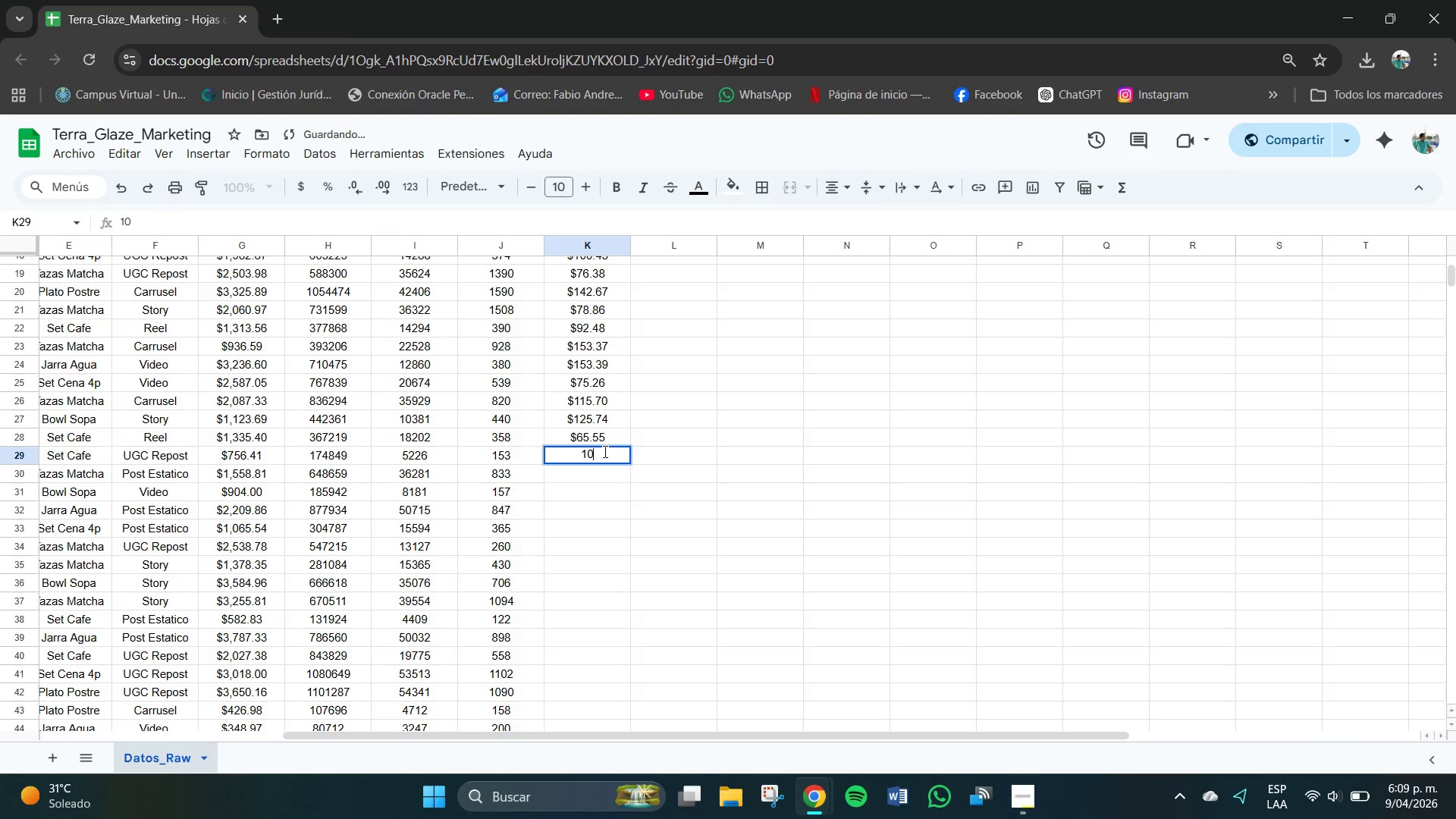 
key(Numpad2)
 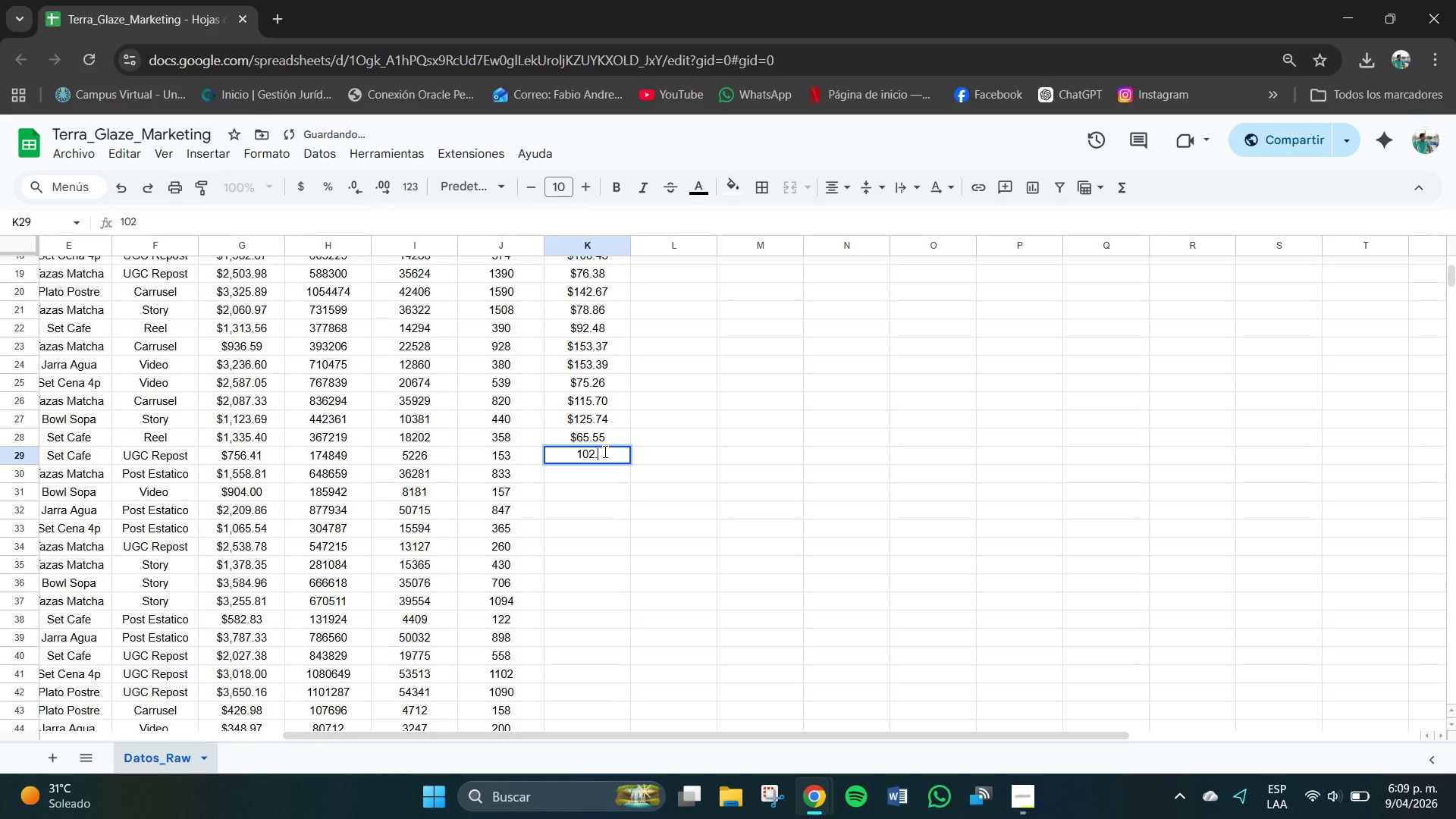 
key(NumpadDecimal)
 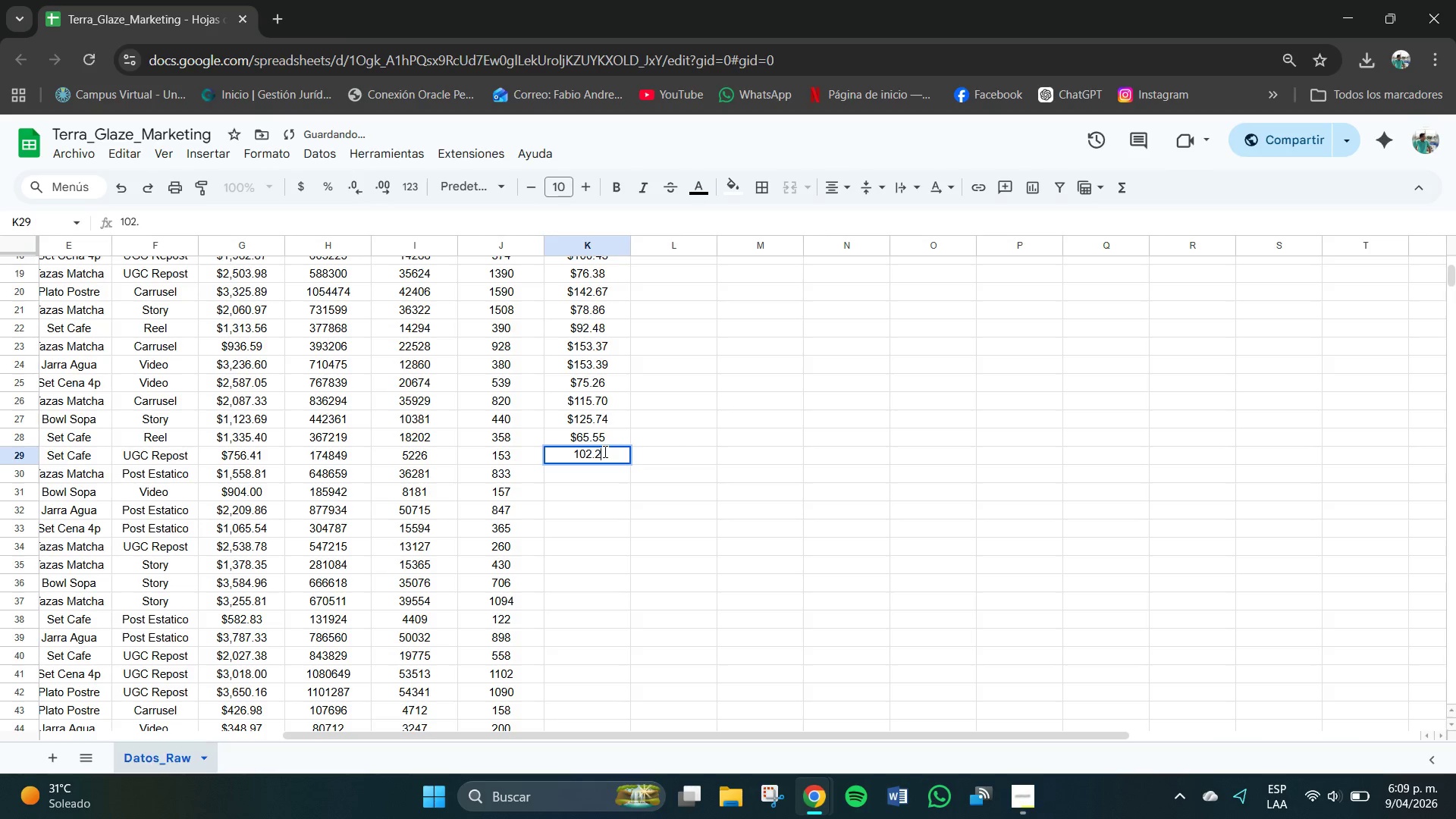 
key(Numpad2)
 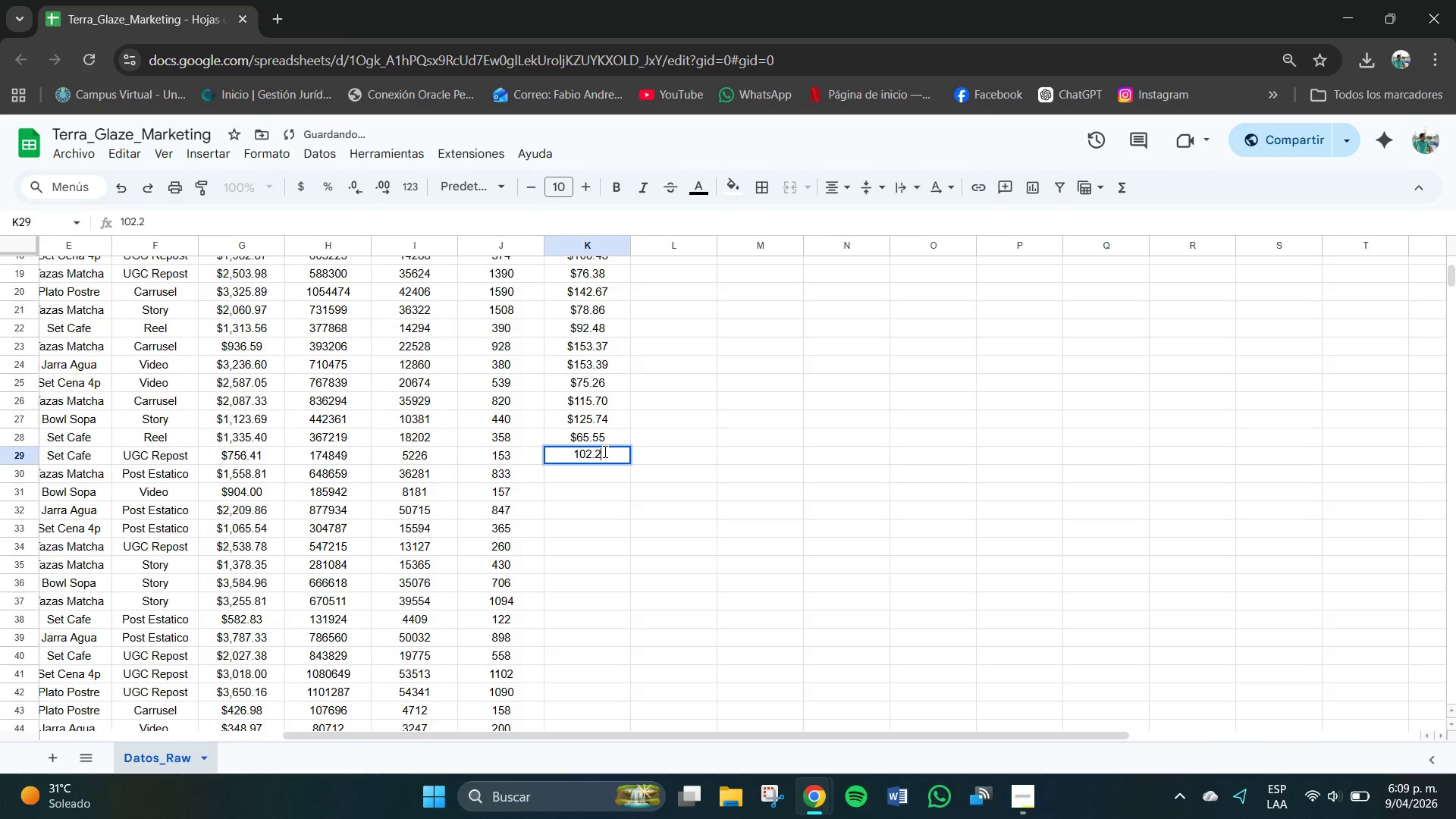 
key(Numpad6)
 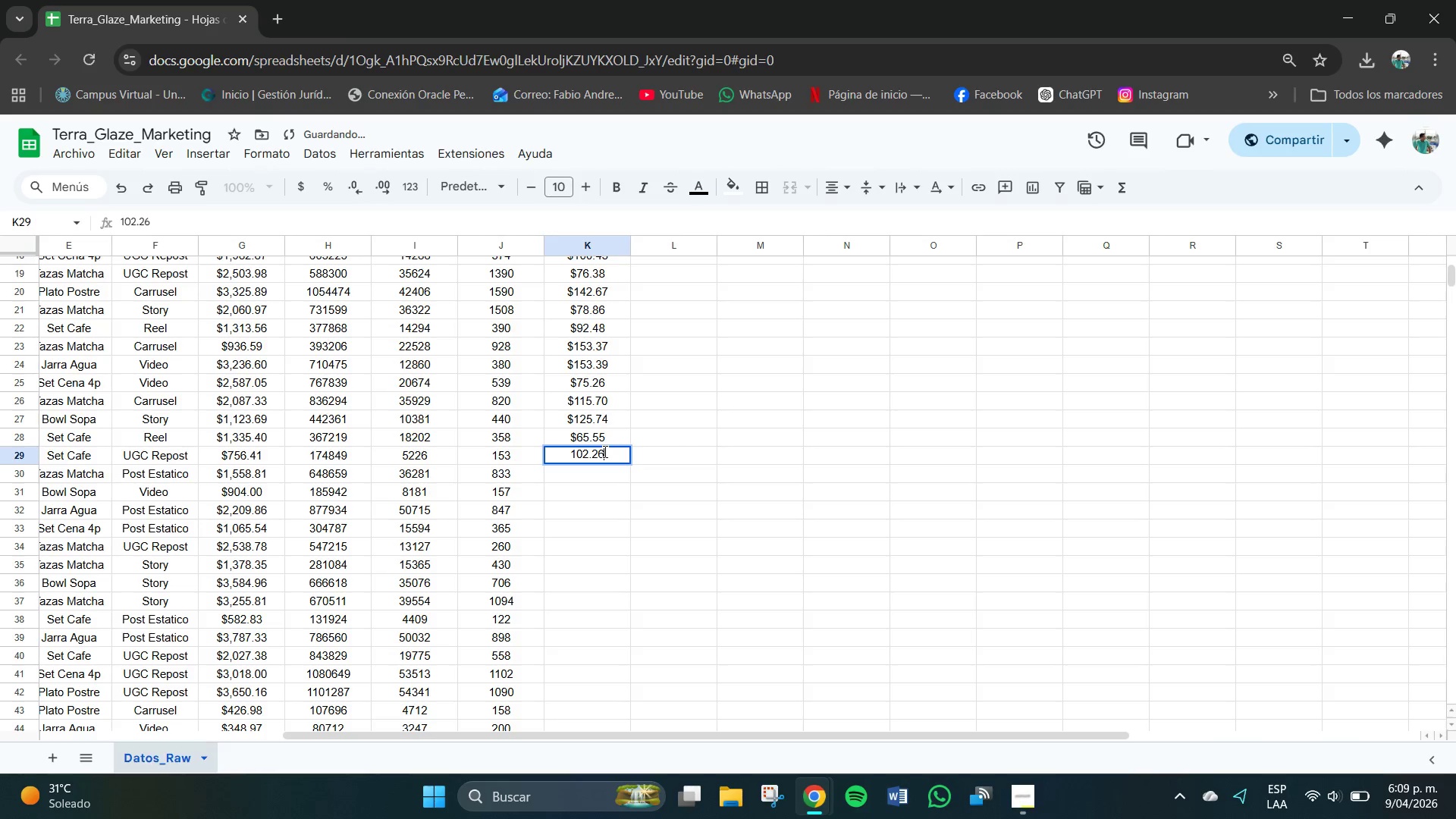 
key(NumpadEnter)
 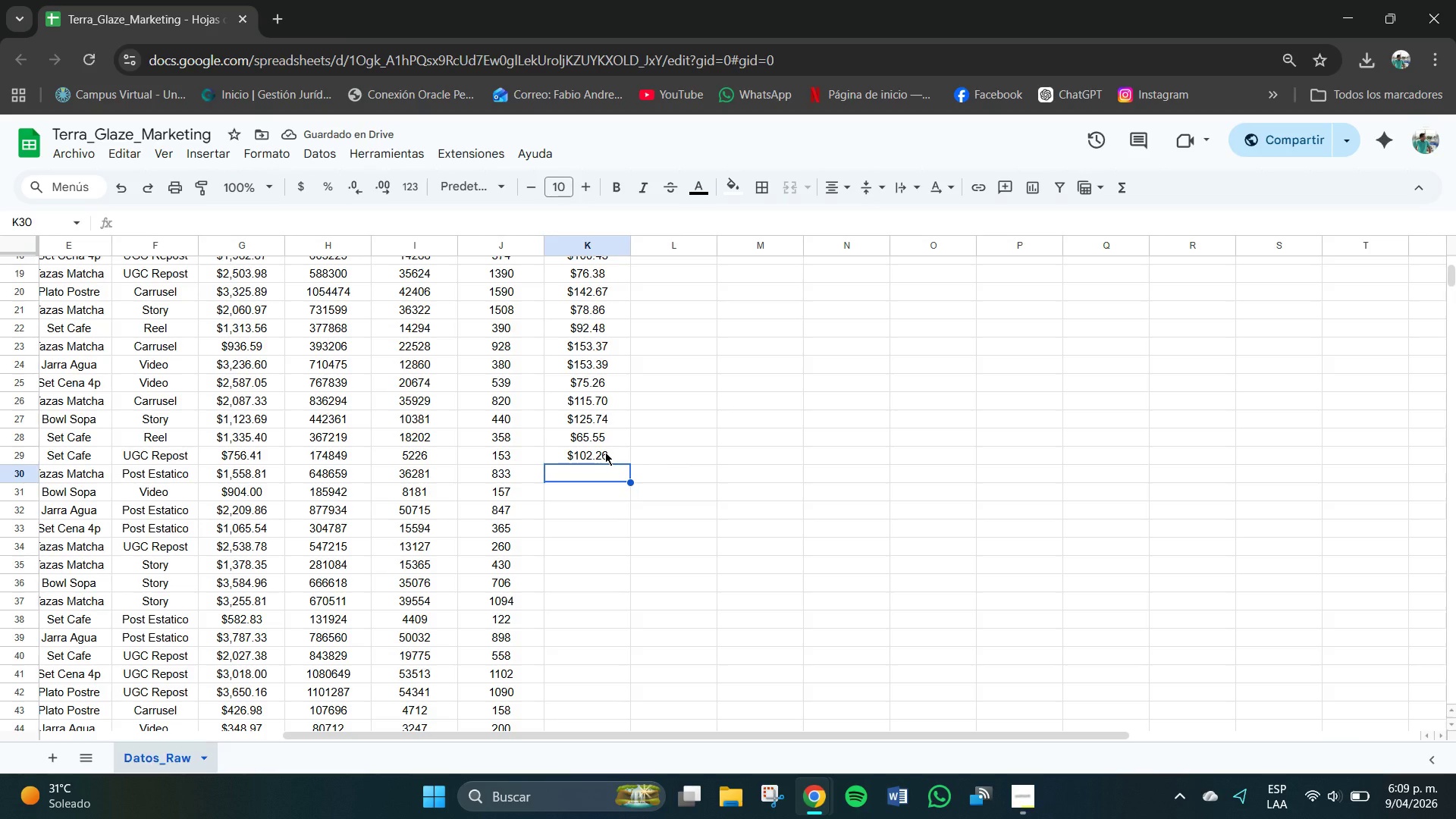 
key(Numpad8)
 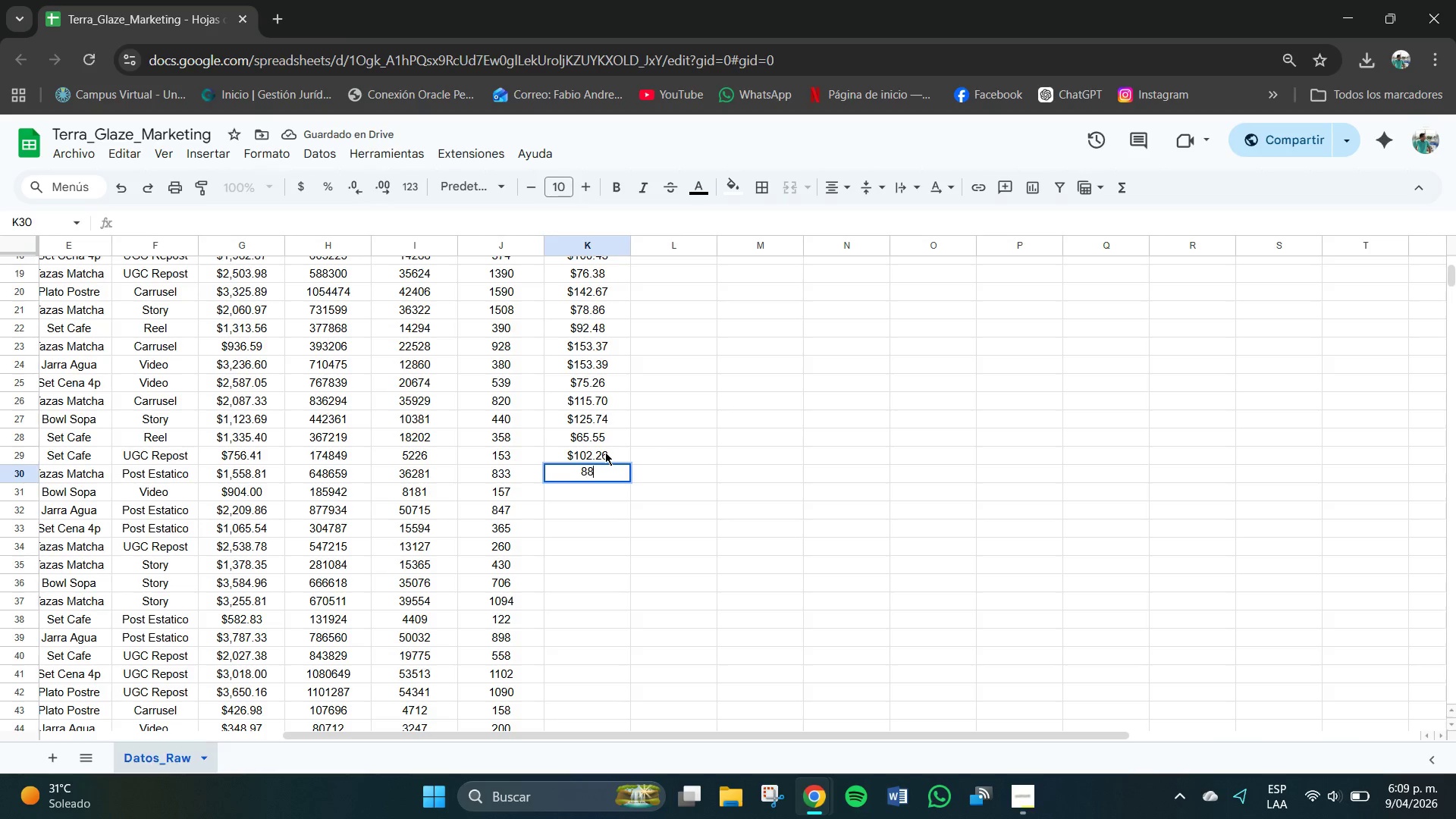 
key(Numpad8)
 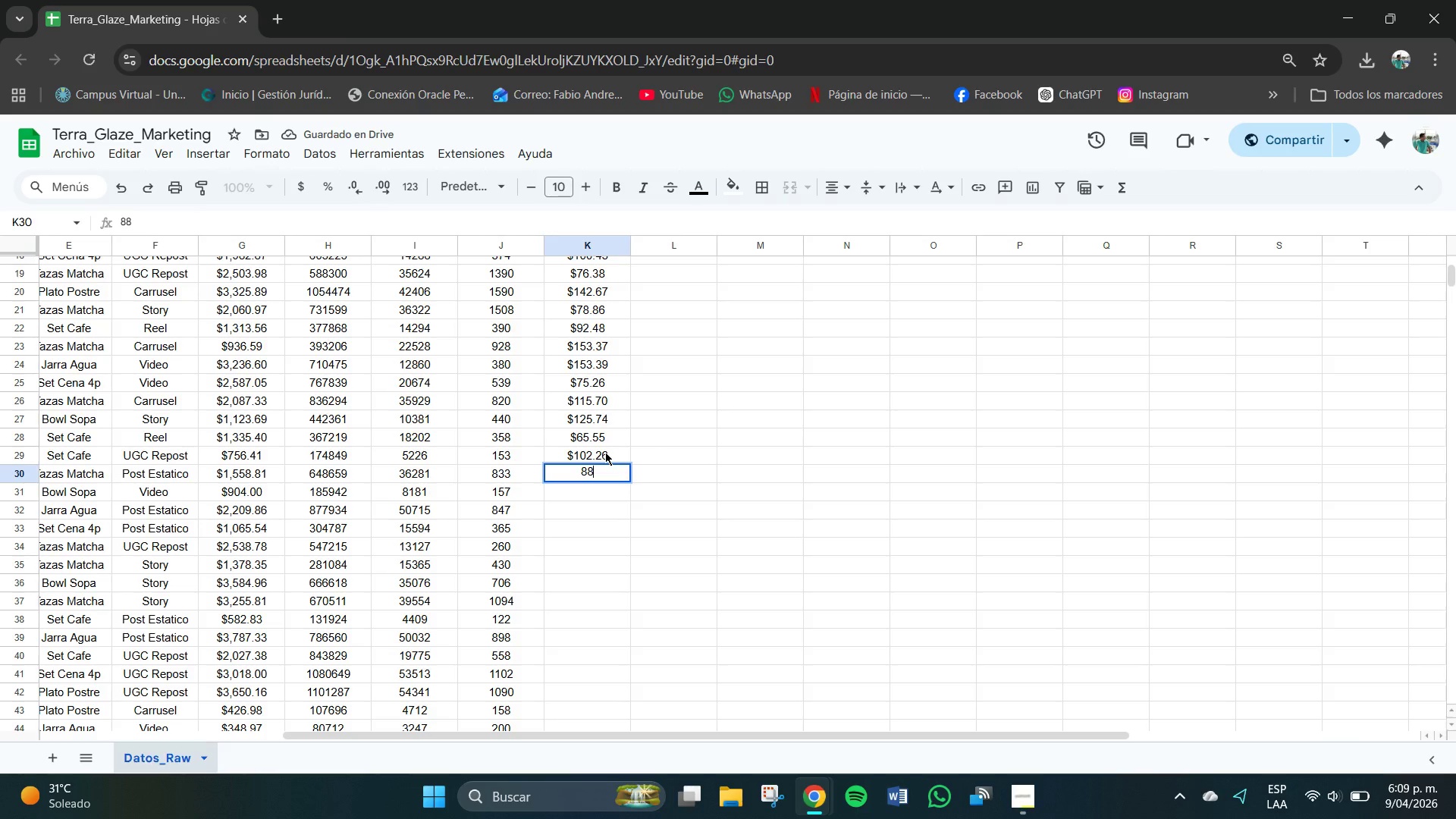 
key(NumpadDecimal)
 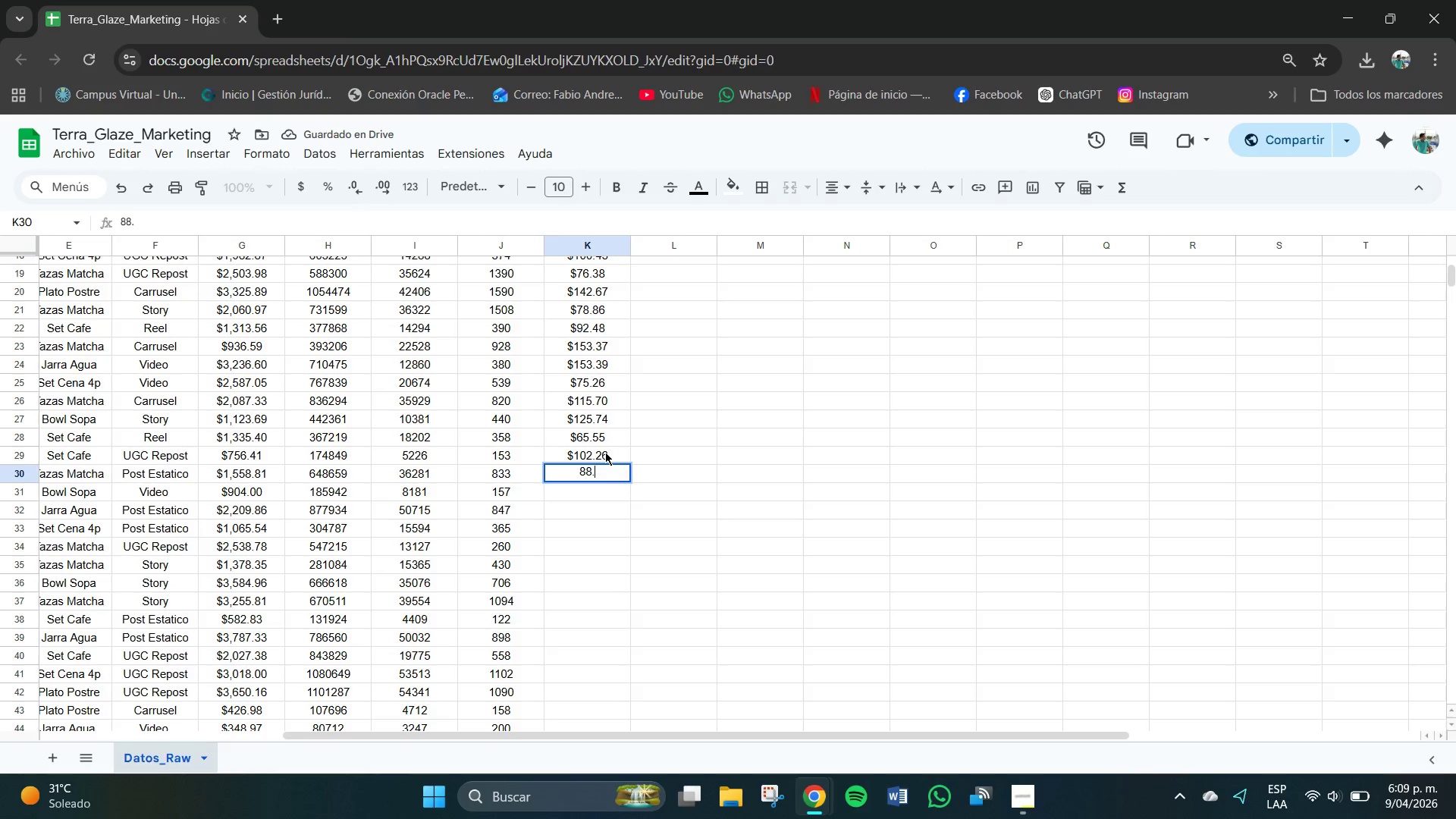 
key(Numpad4)
 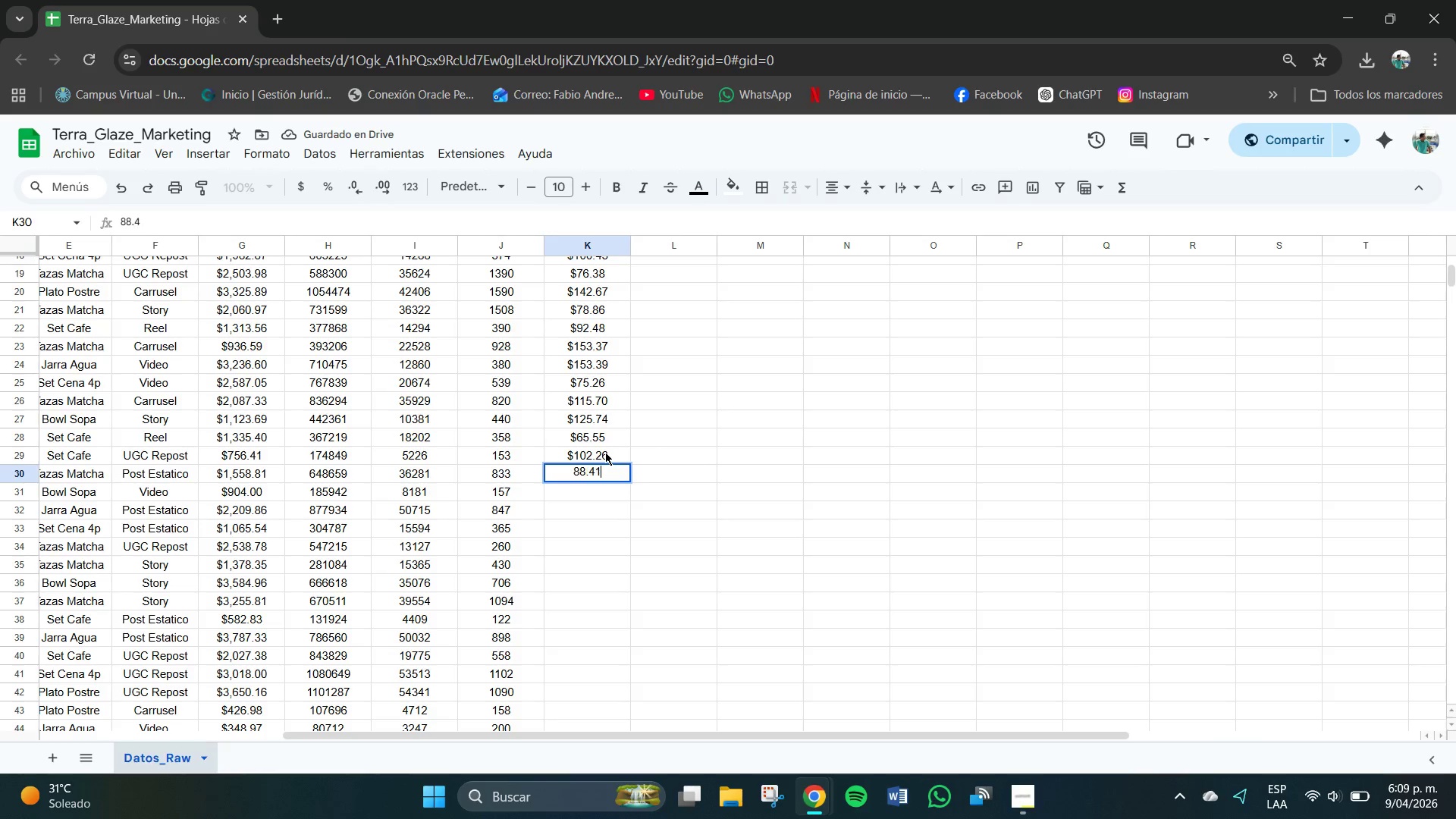 
key(Numpad1)
 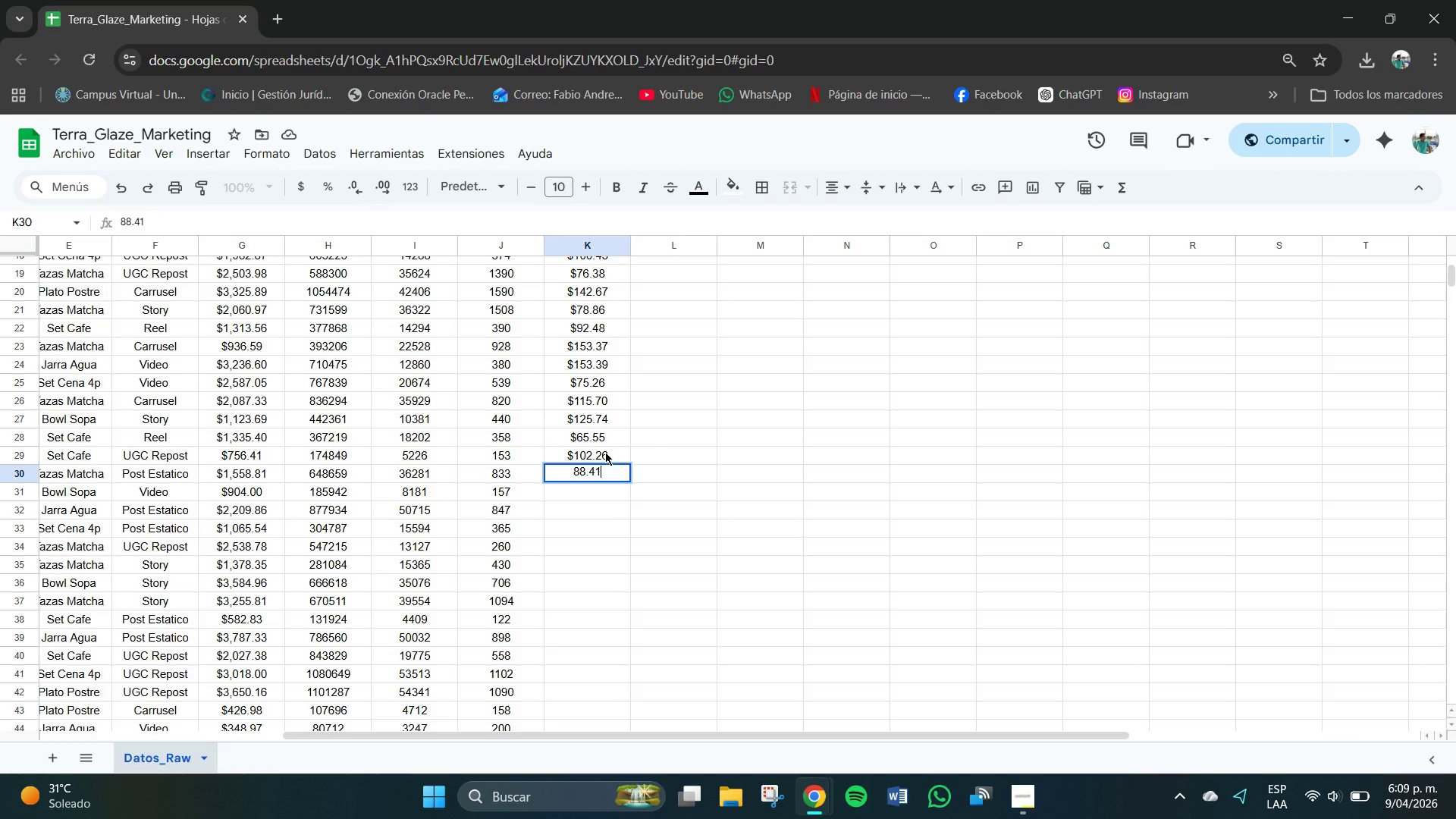 
key(NumpadEnter)
 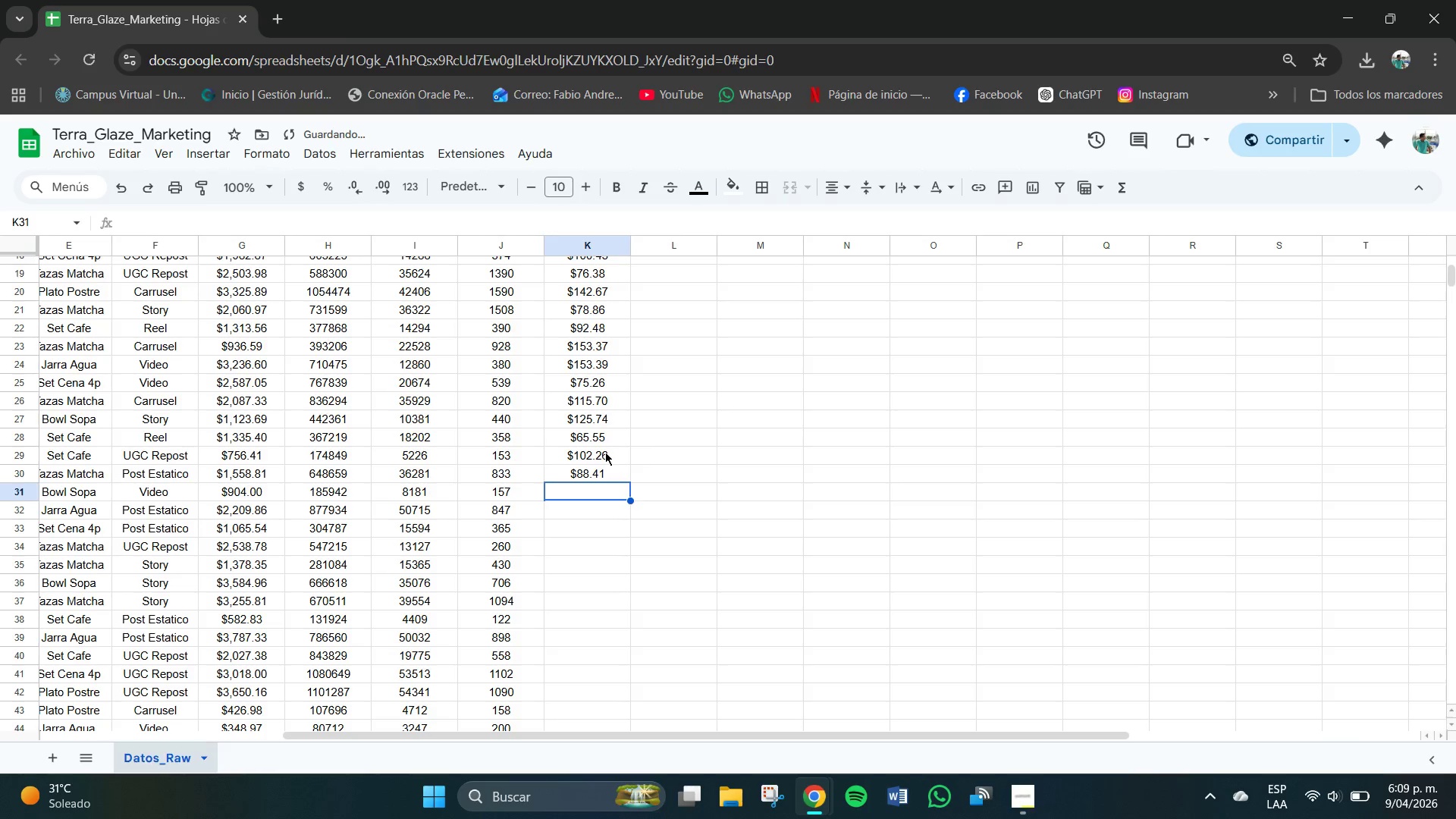 
key(Numpad8)
 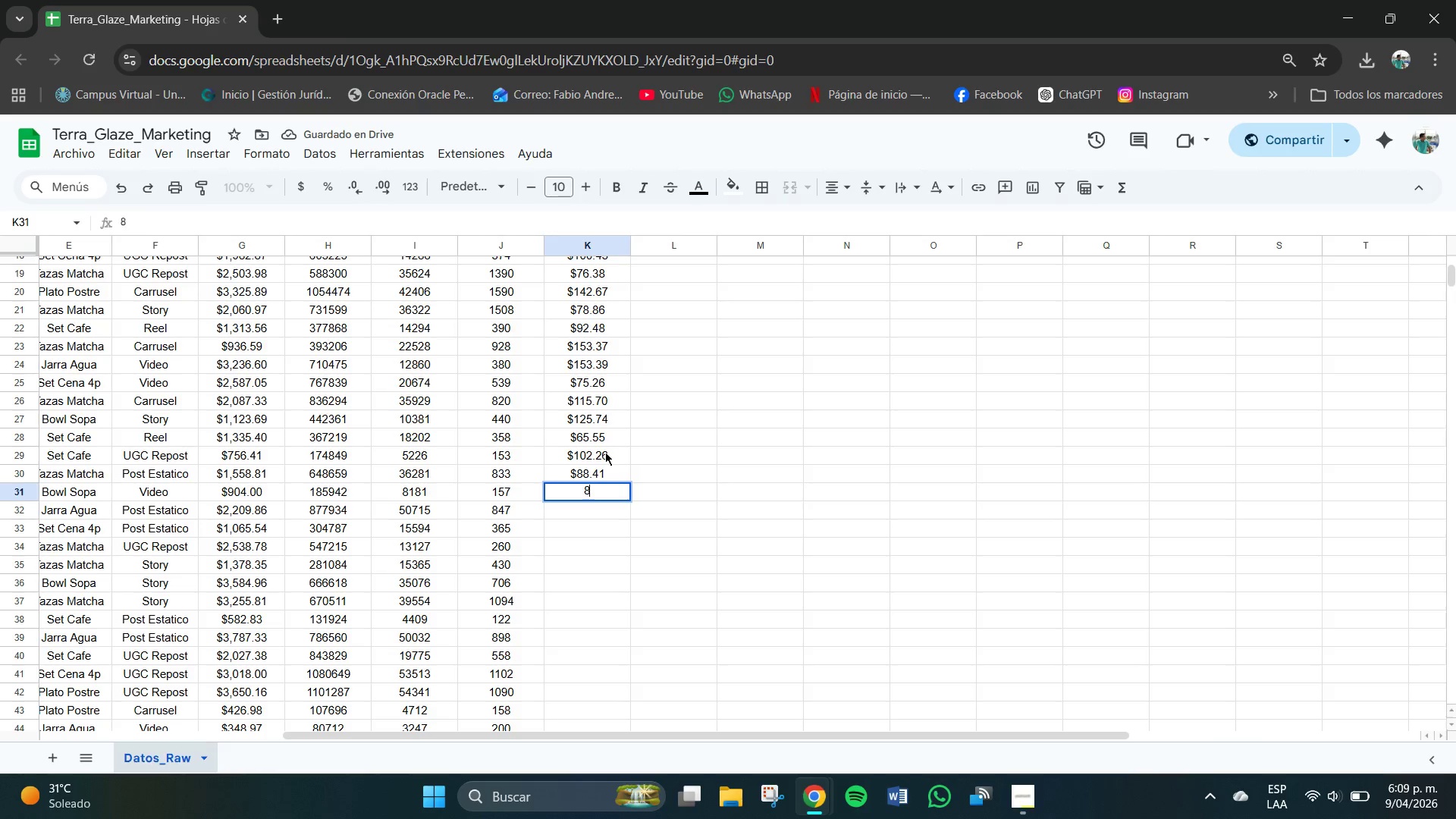 
key(Numpad4)
 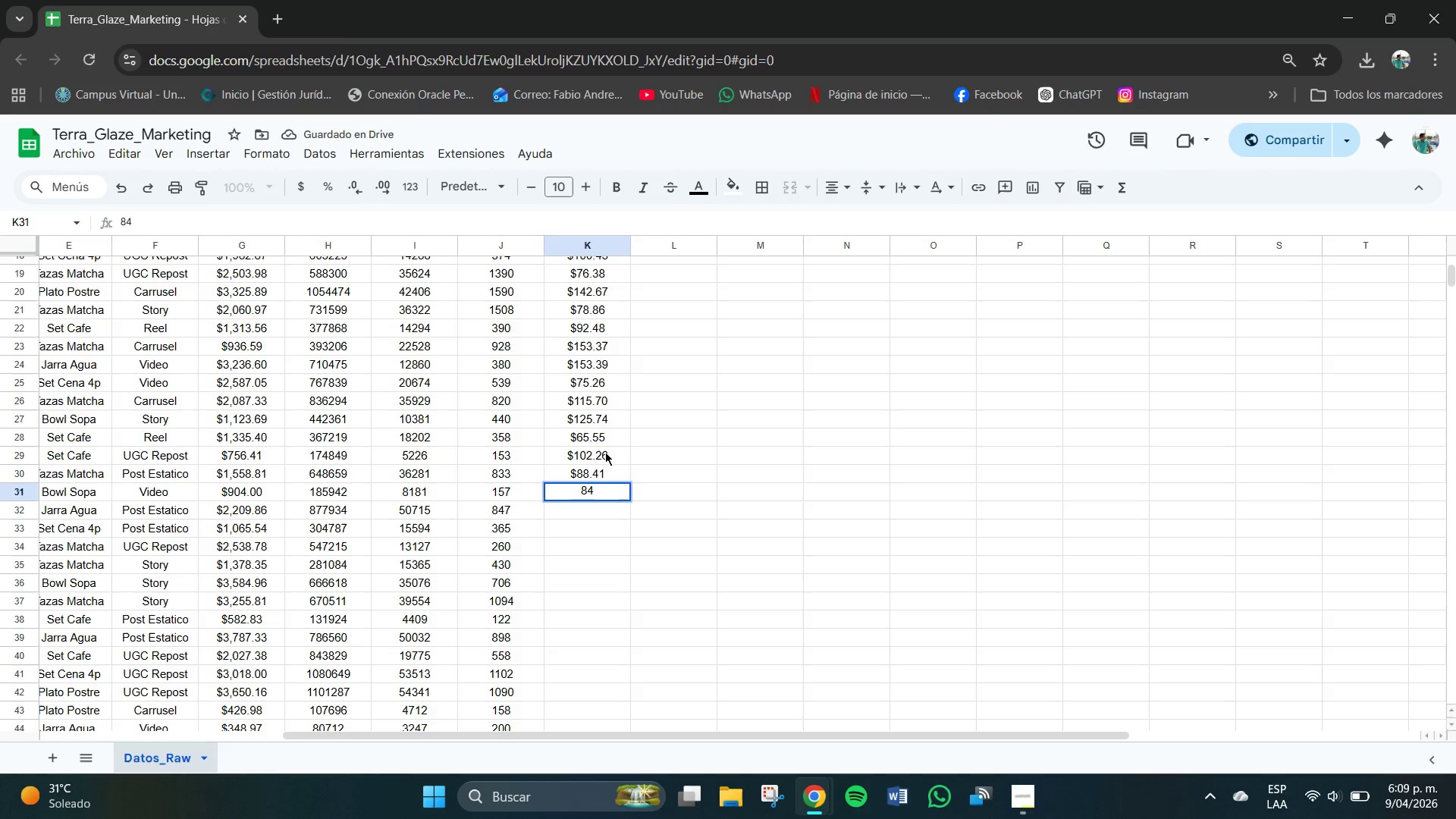 
key(NumpadDecimal)
 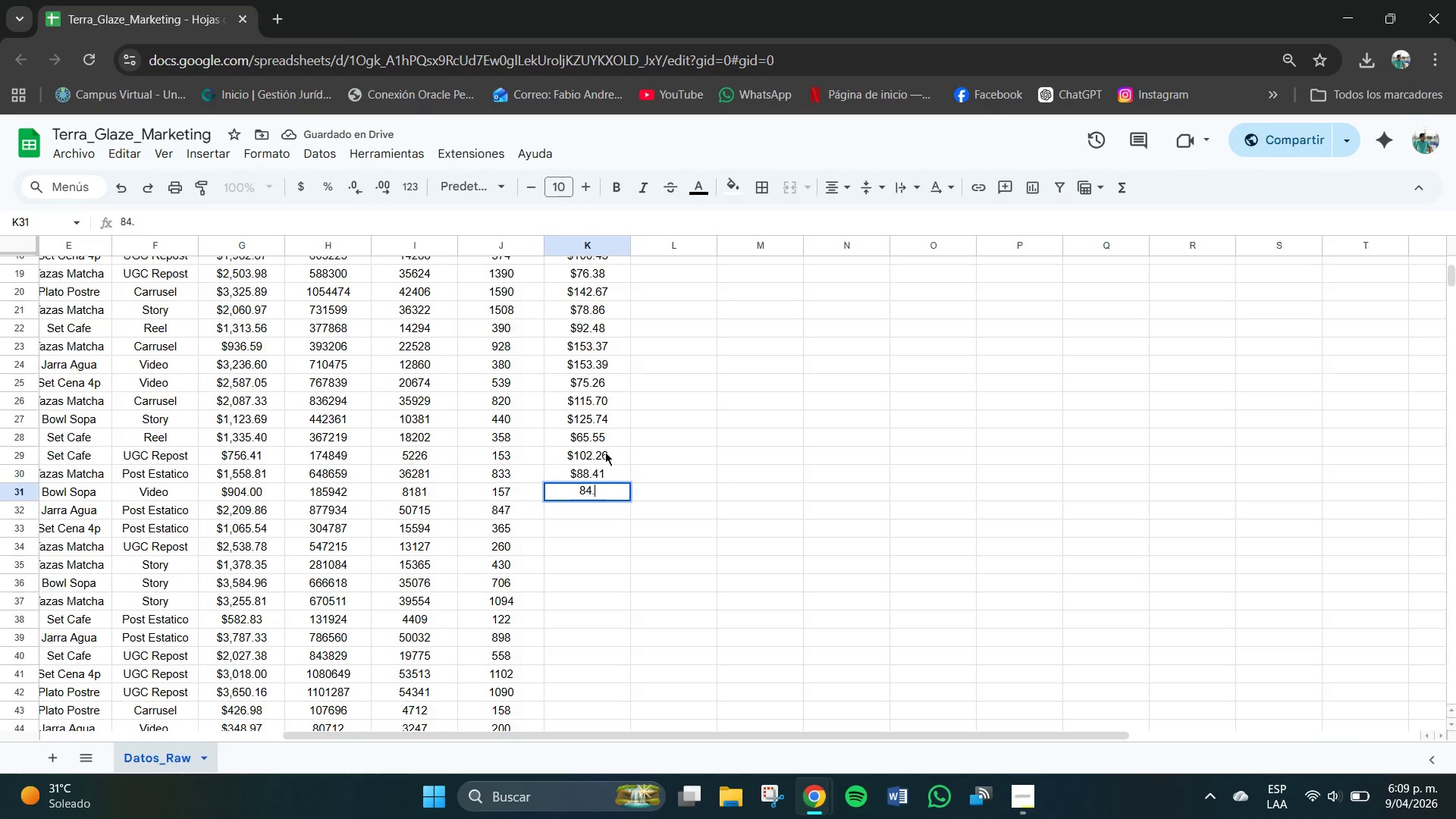 
key(Numpad3)
 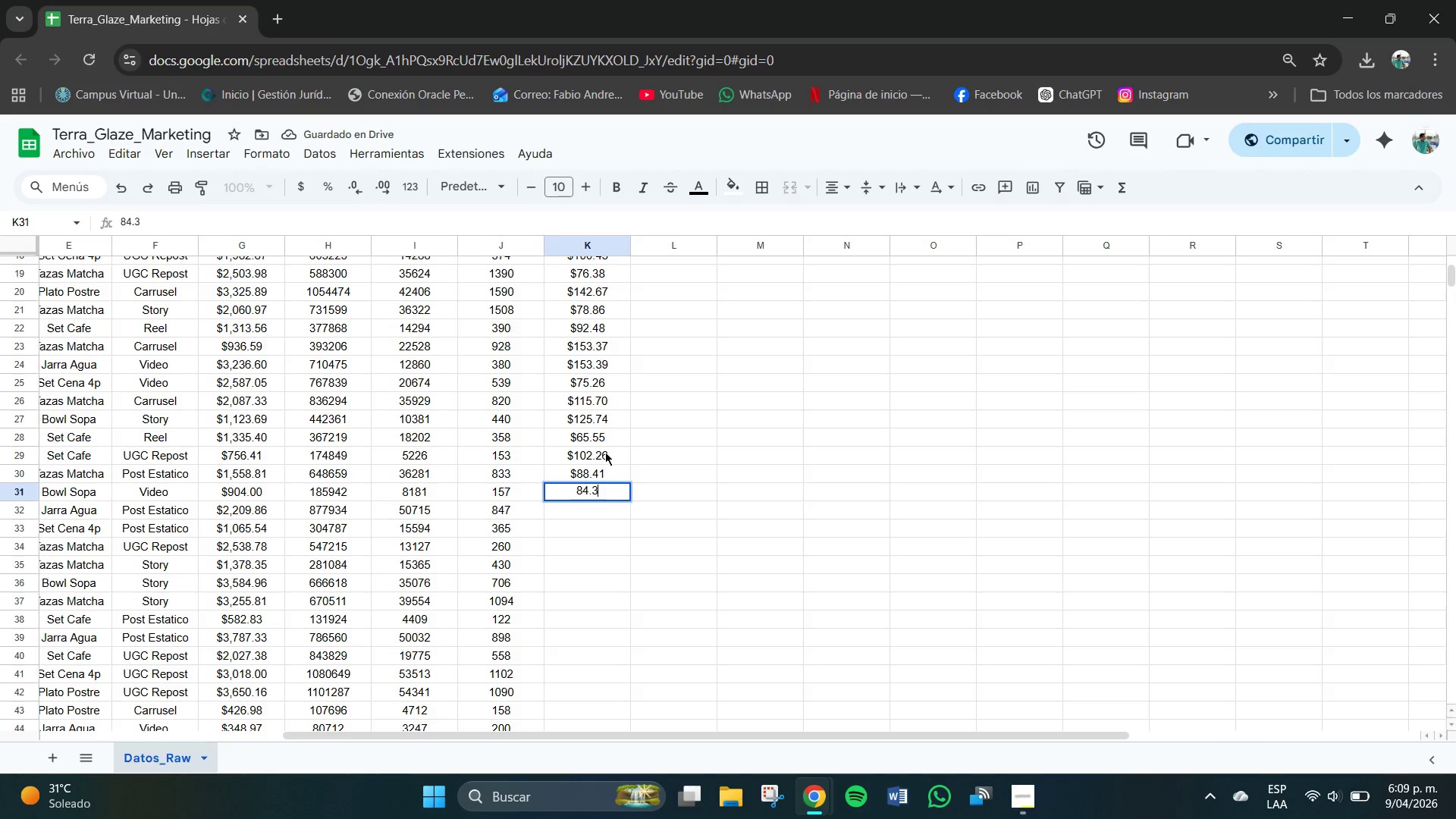 
key(Numpad1)
 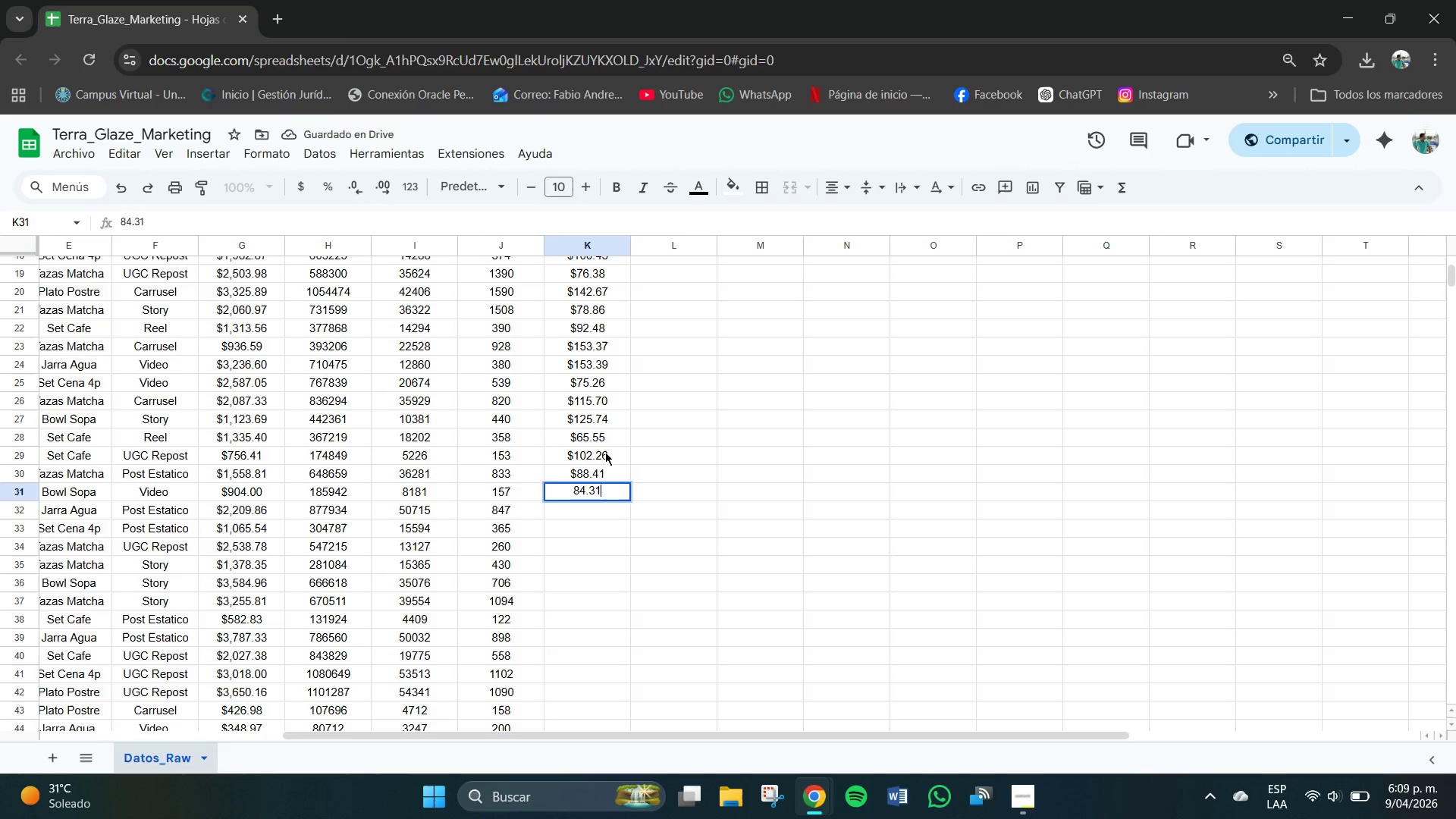 
key(NumpadEnter)
 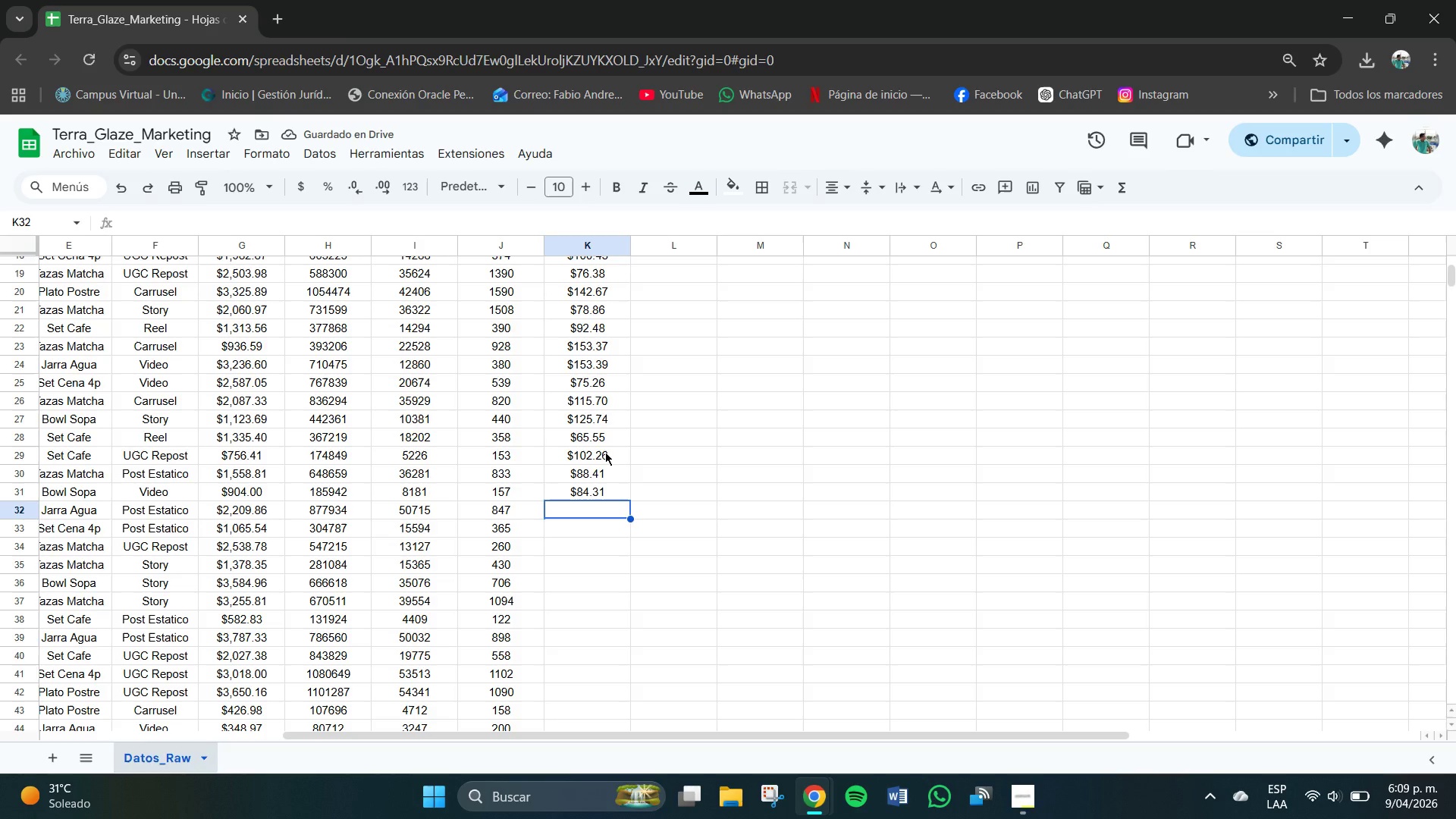 
key(Numpad7)
 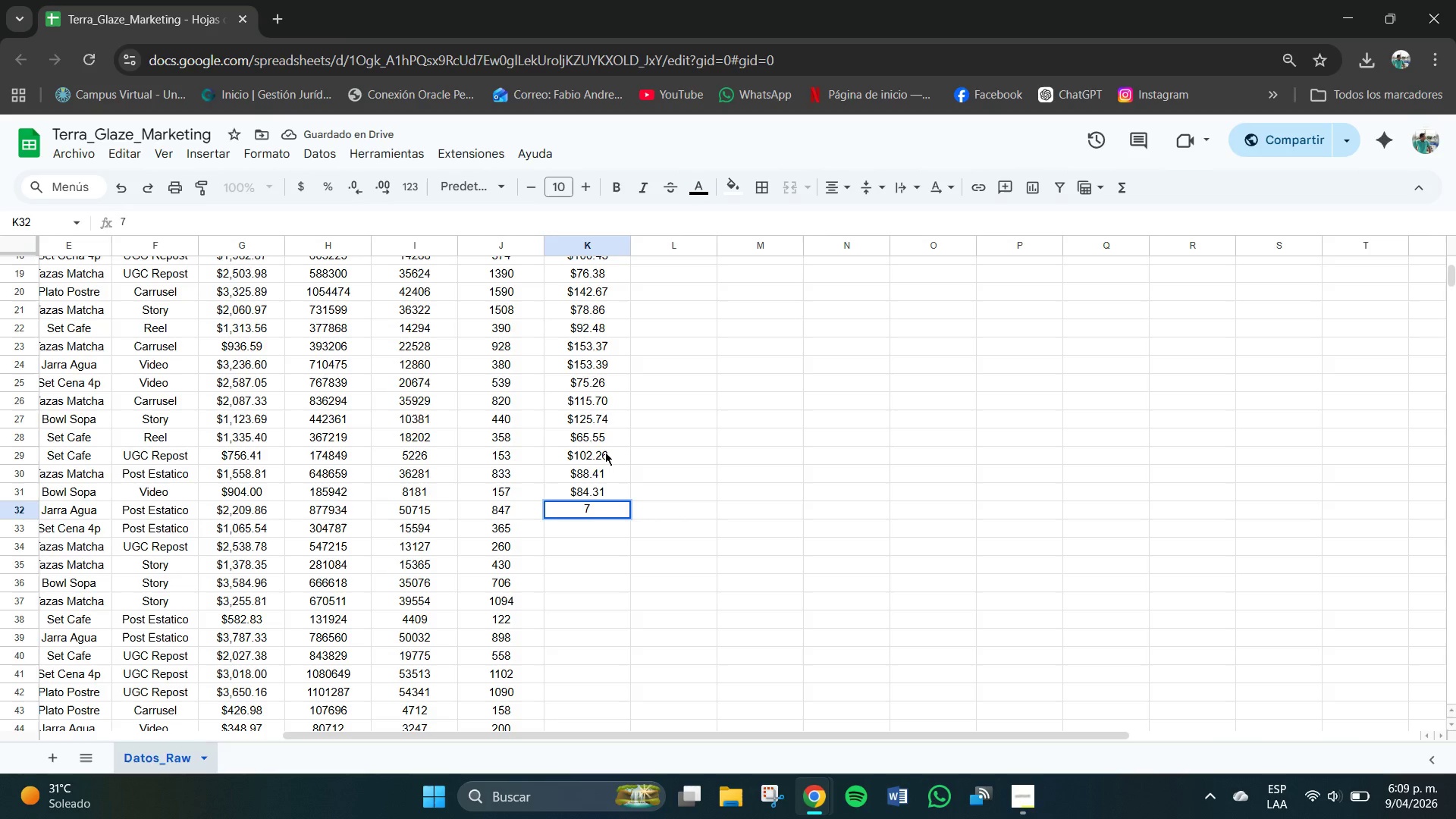 
key(Numpad2)
 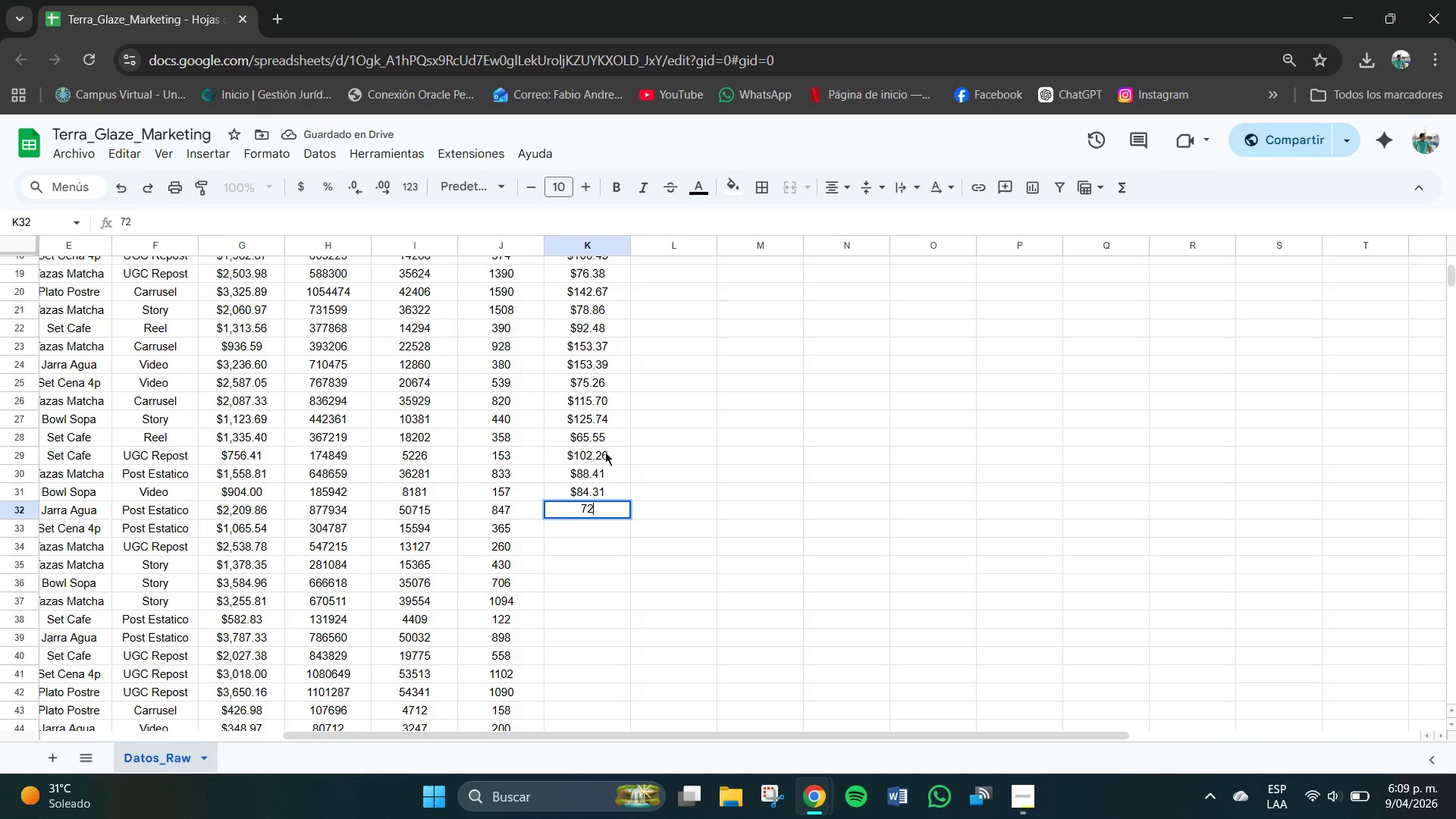 
key(NumpadDecimal)
 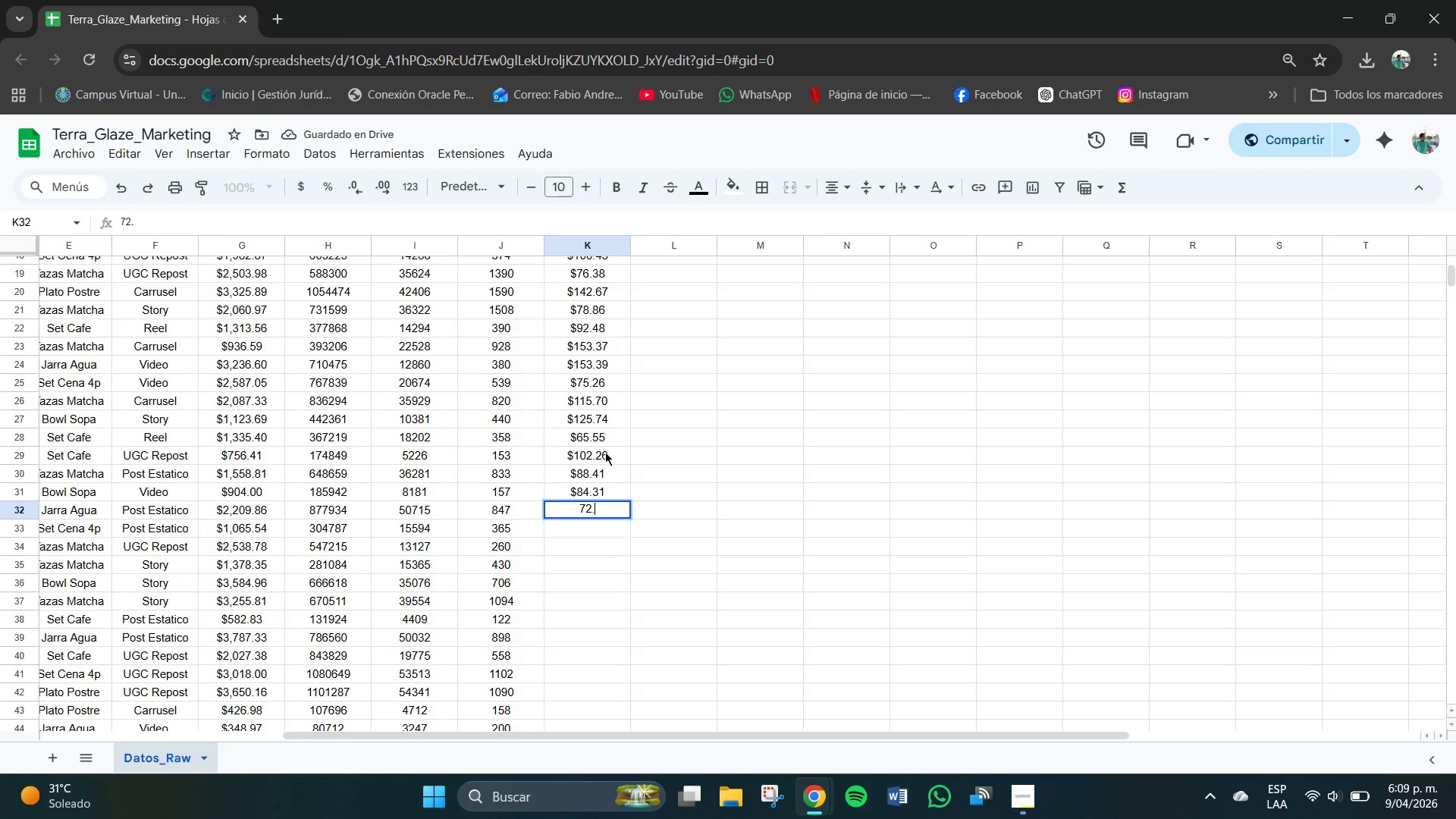 
key(Numpad8)
 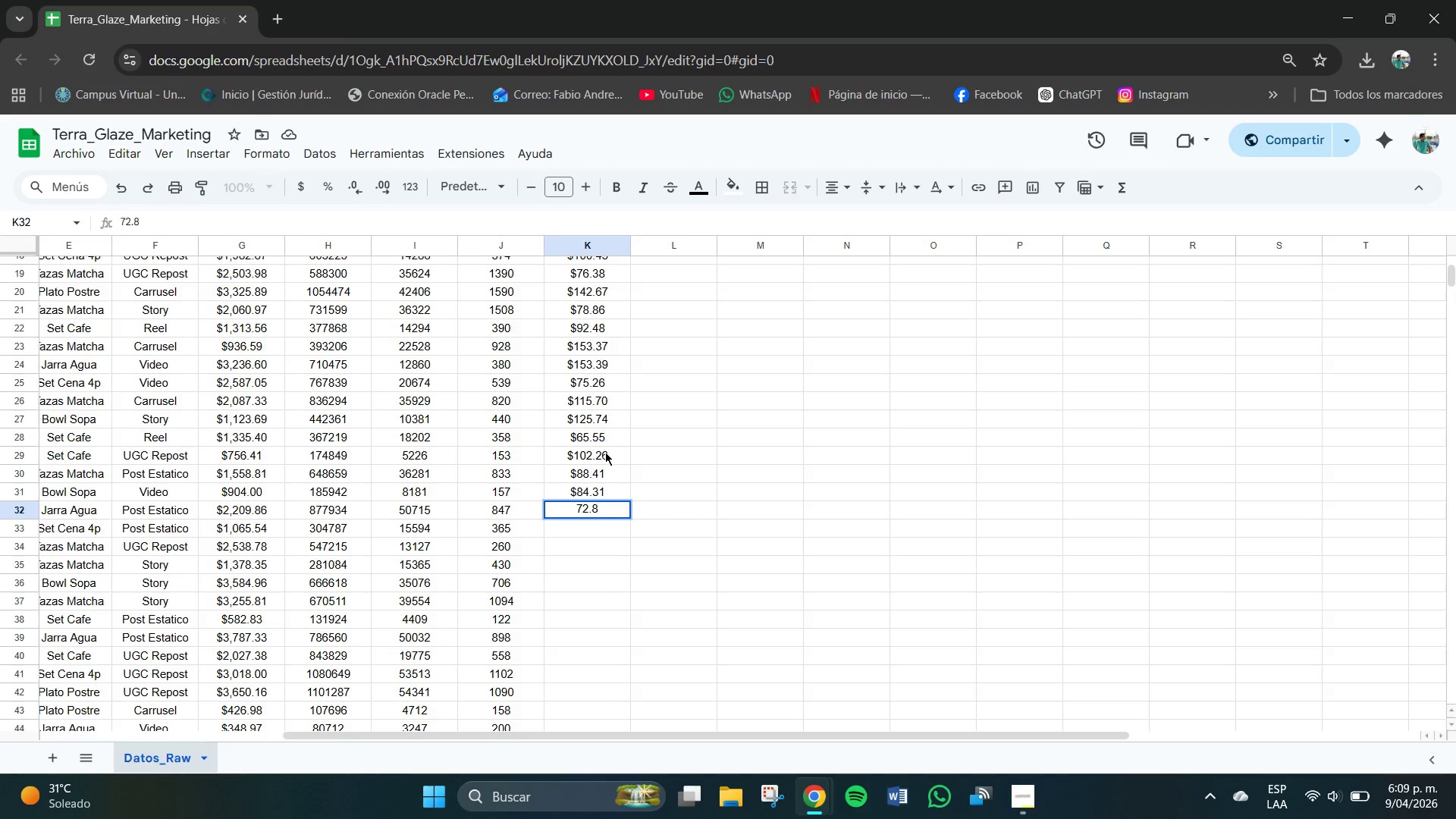 
key(Backspace)
 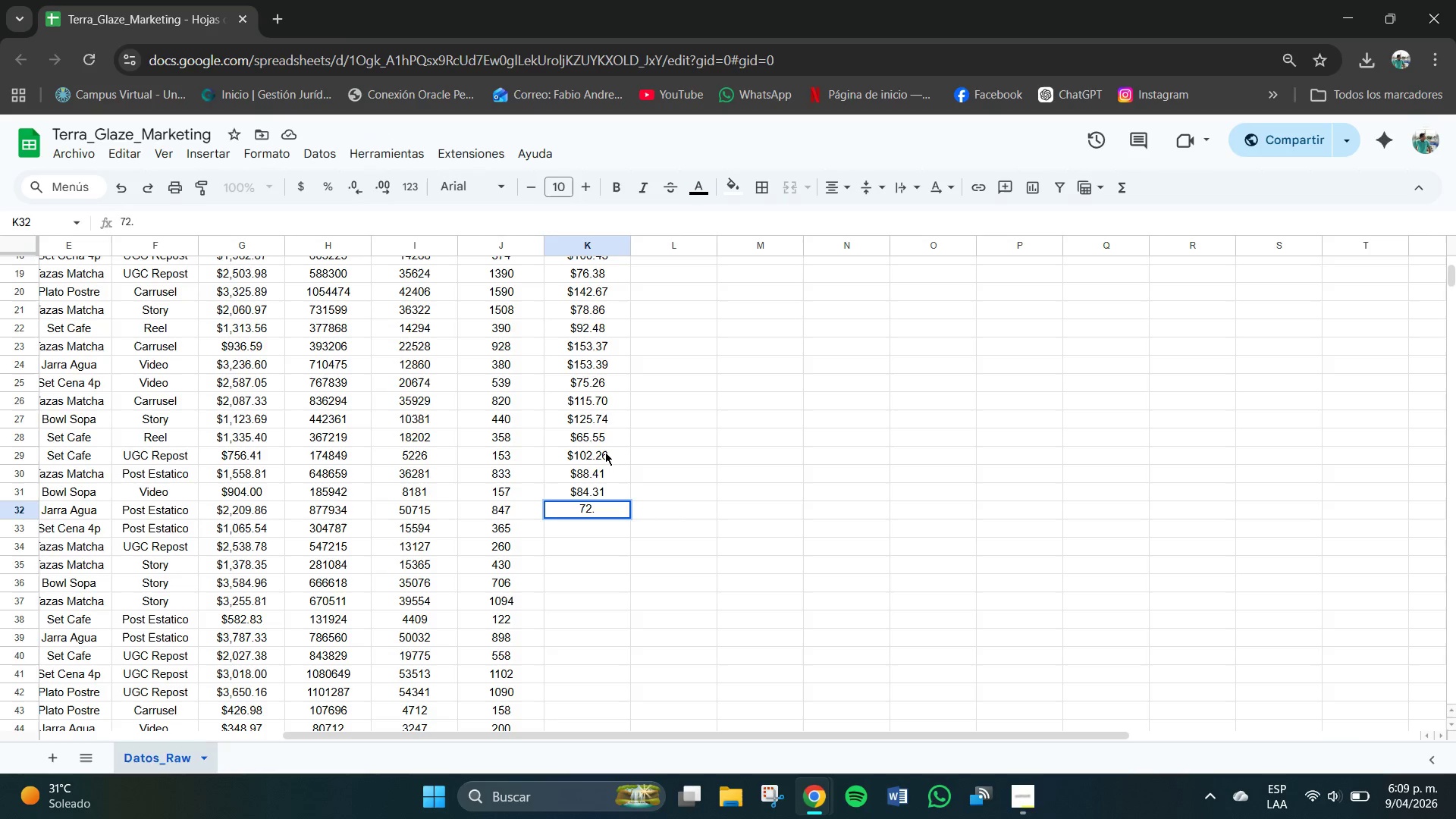 
key(Numpad5)
 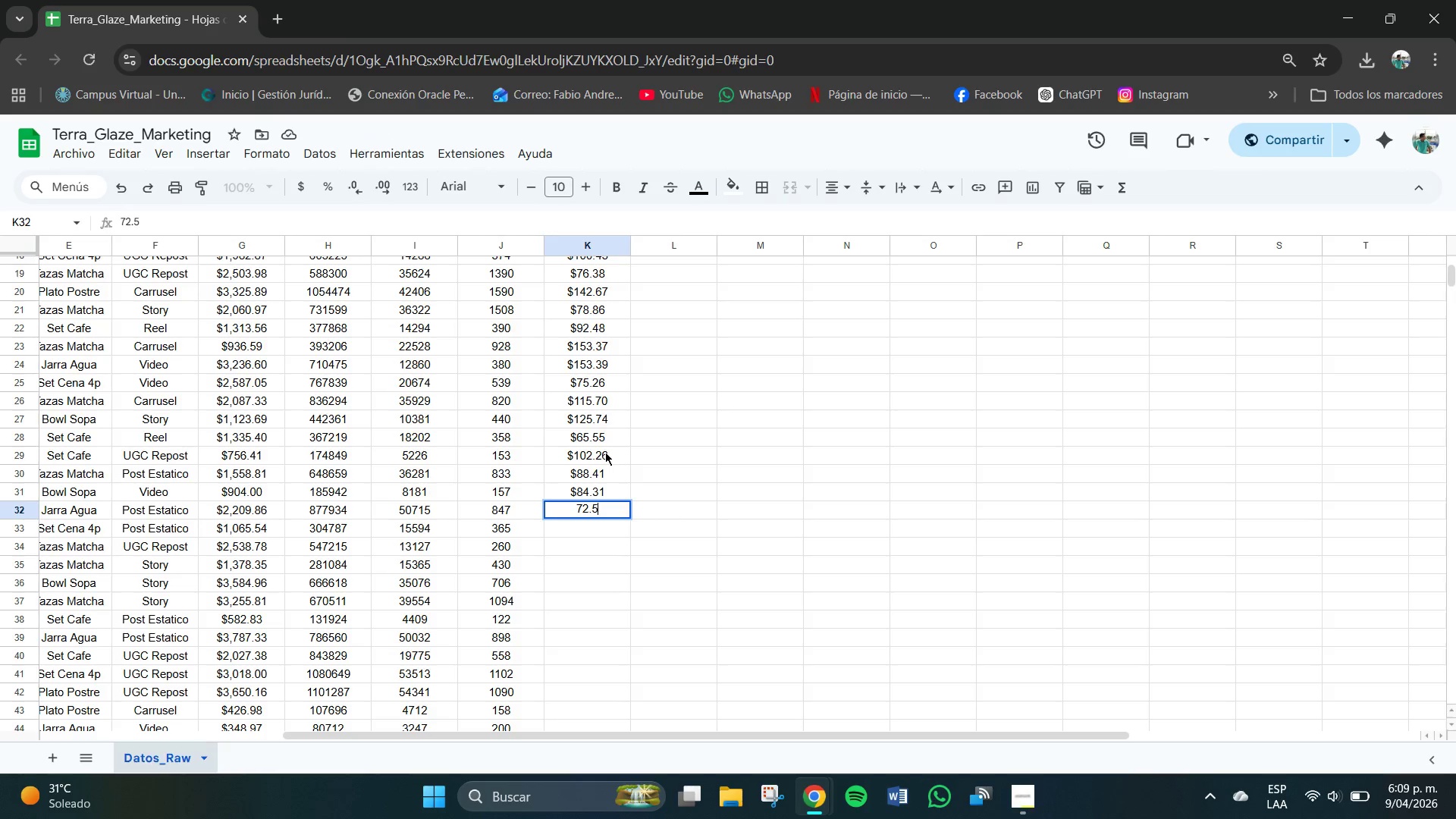 
key(Numpad3)
 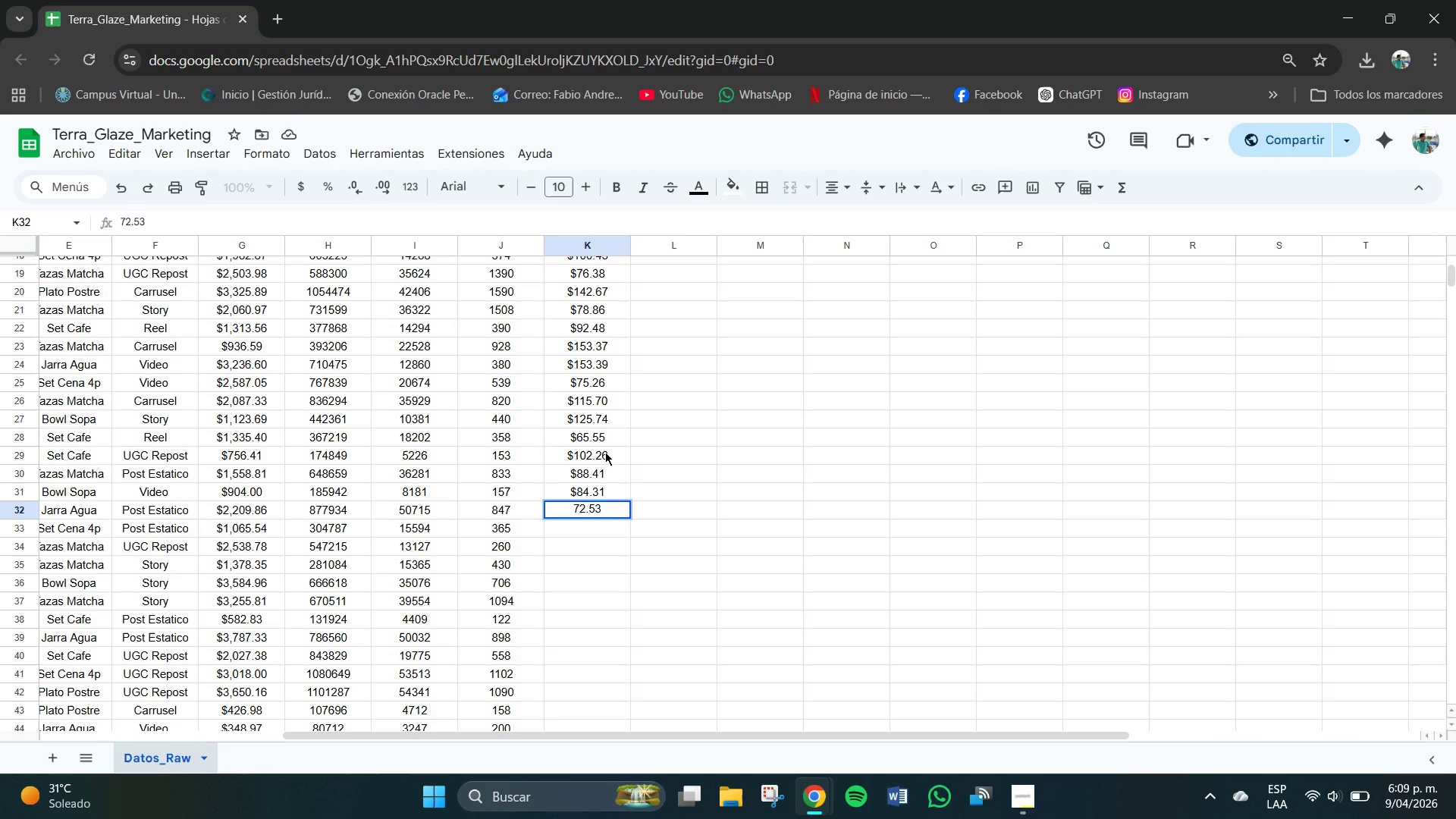 
key(NumpadEnter)
 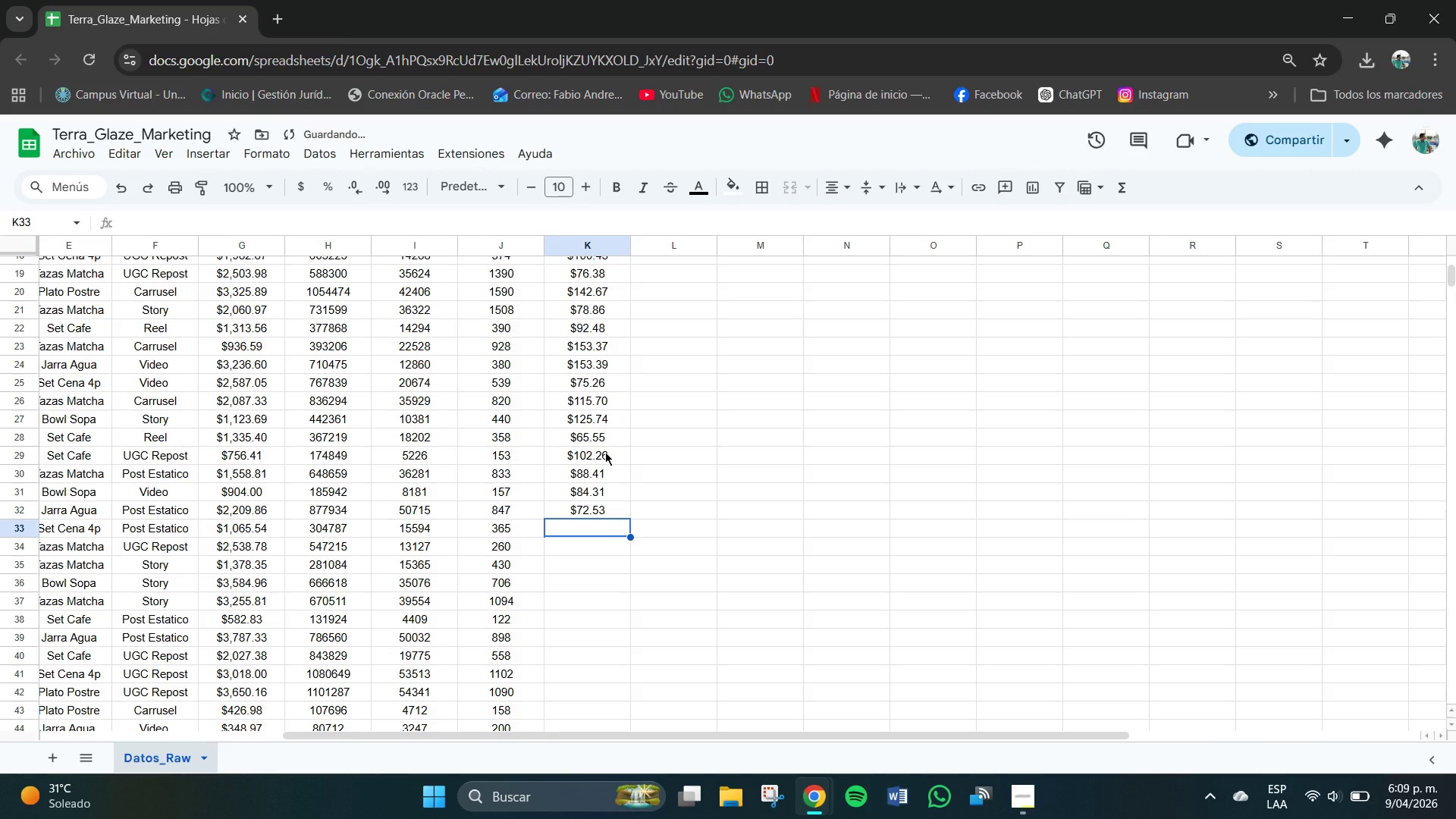 
key(Numpad5)
 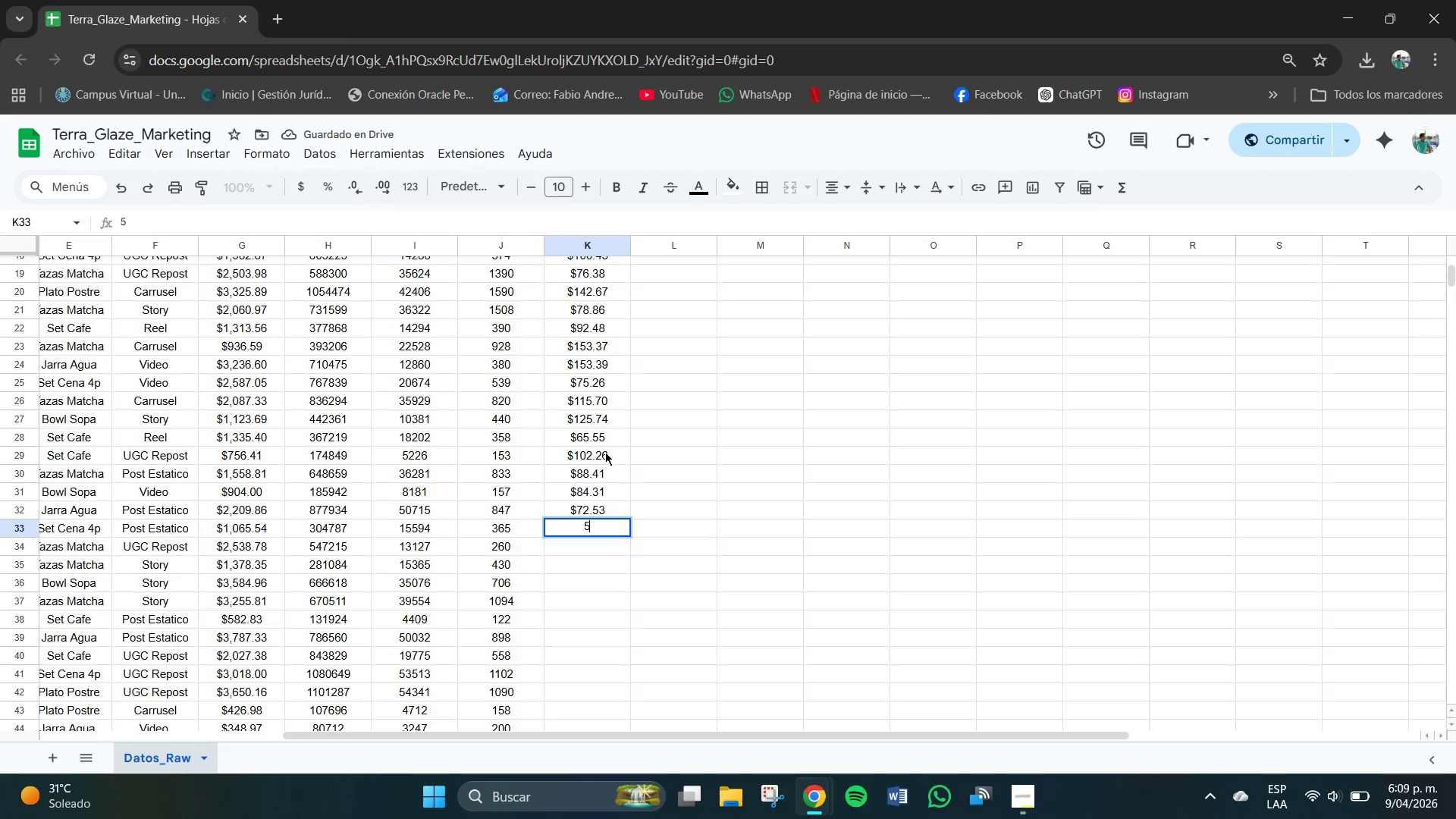 
key(Numpad2)
 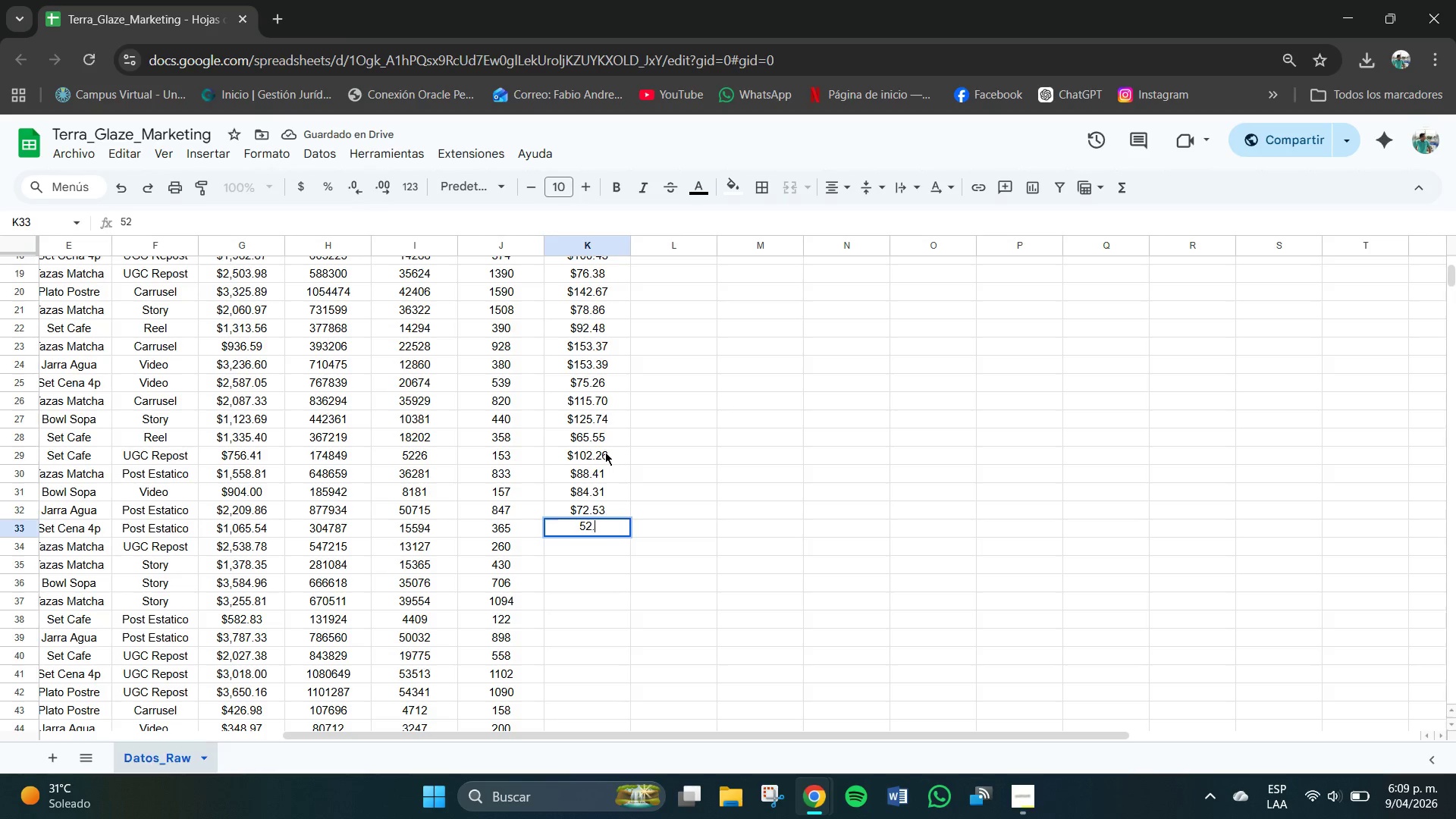 
key(NumpadDecimal)
 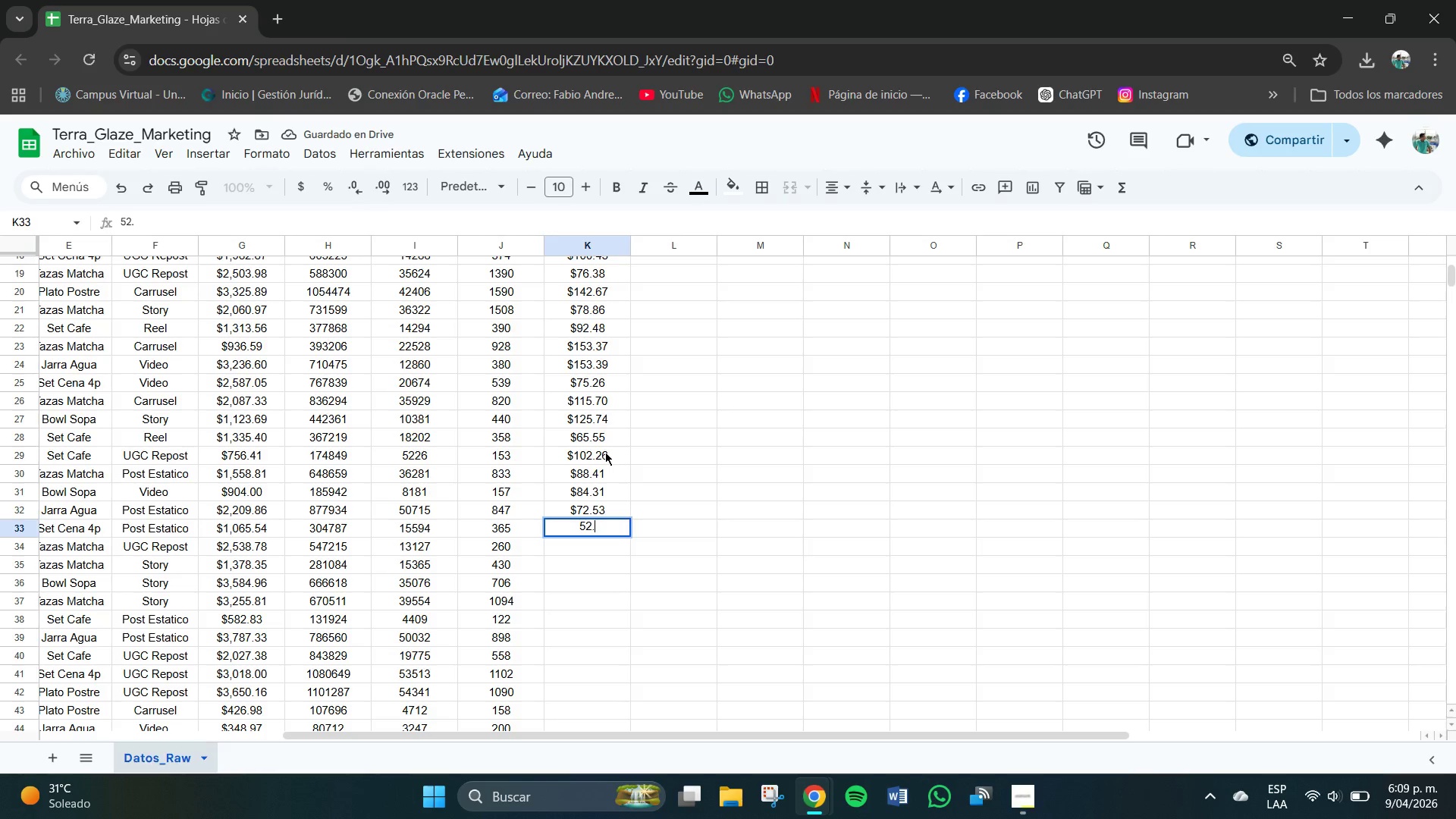 
key(Numpad2)
 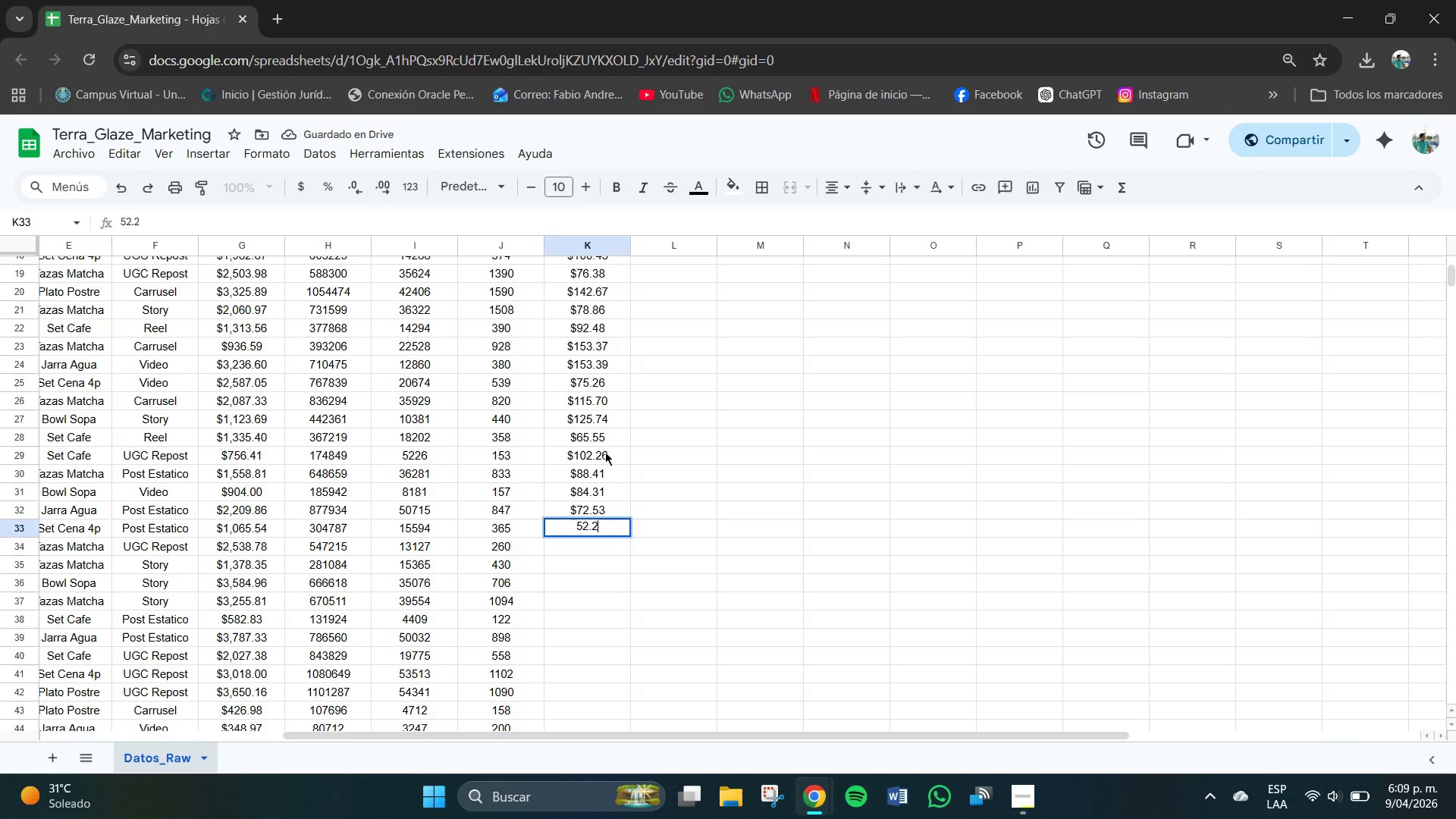 
key(Numpad7)
 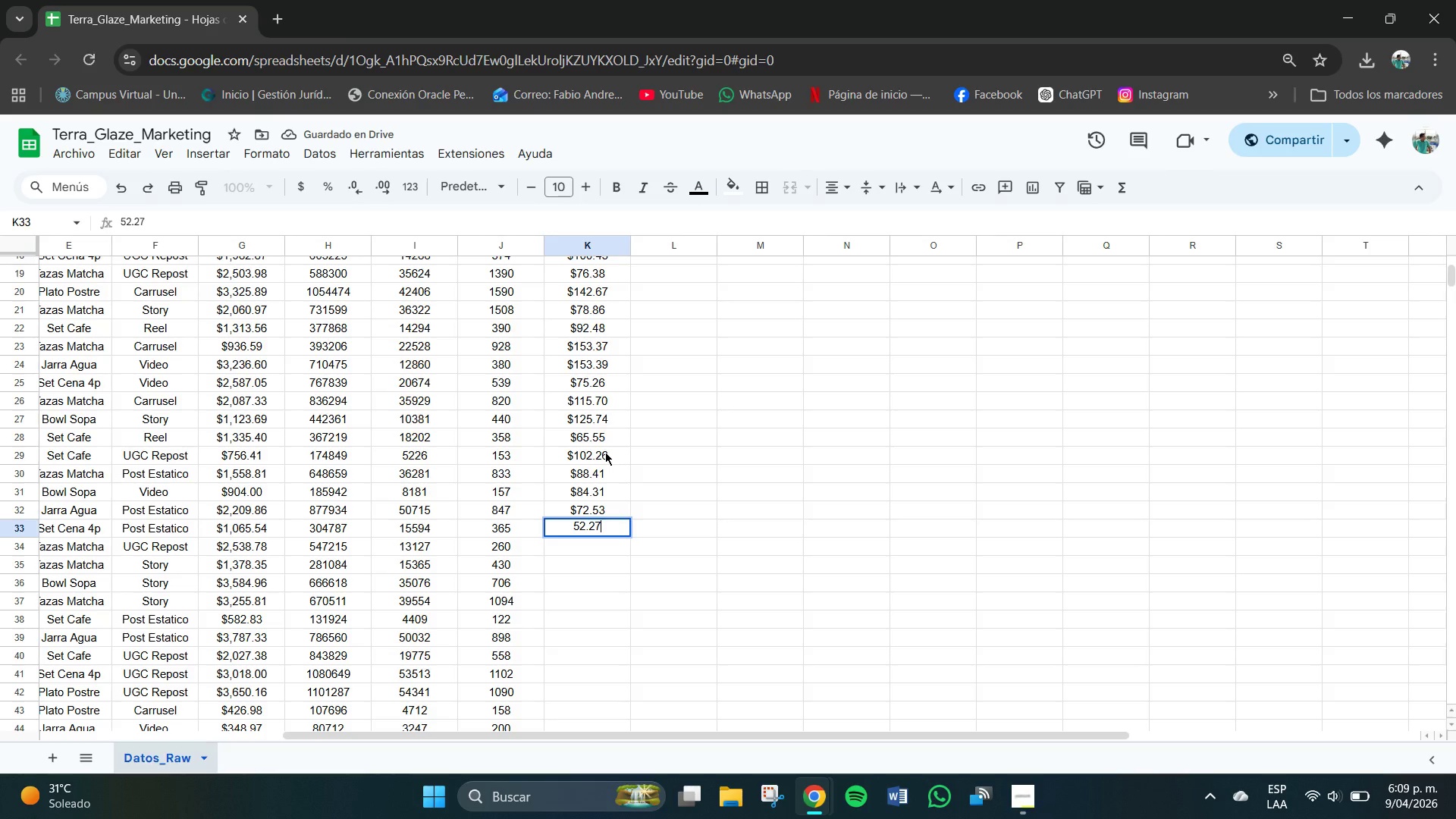 
key(NumpadEnter)
 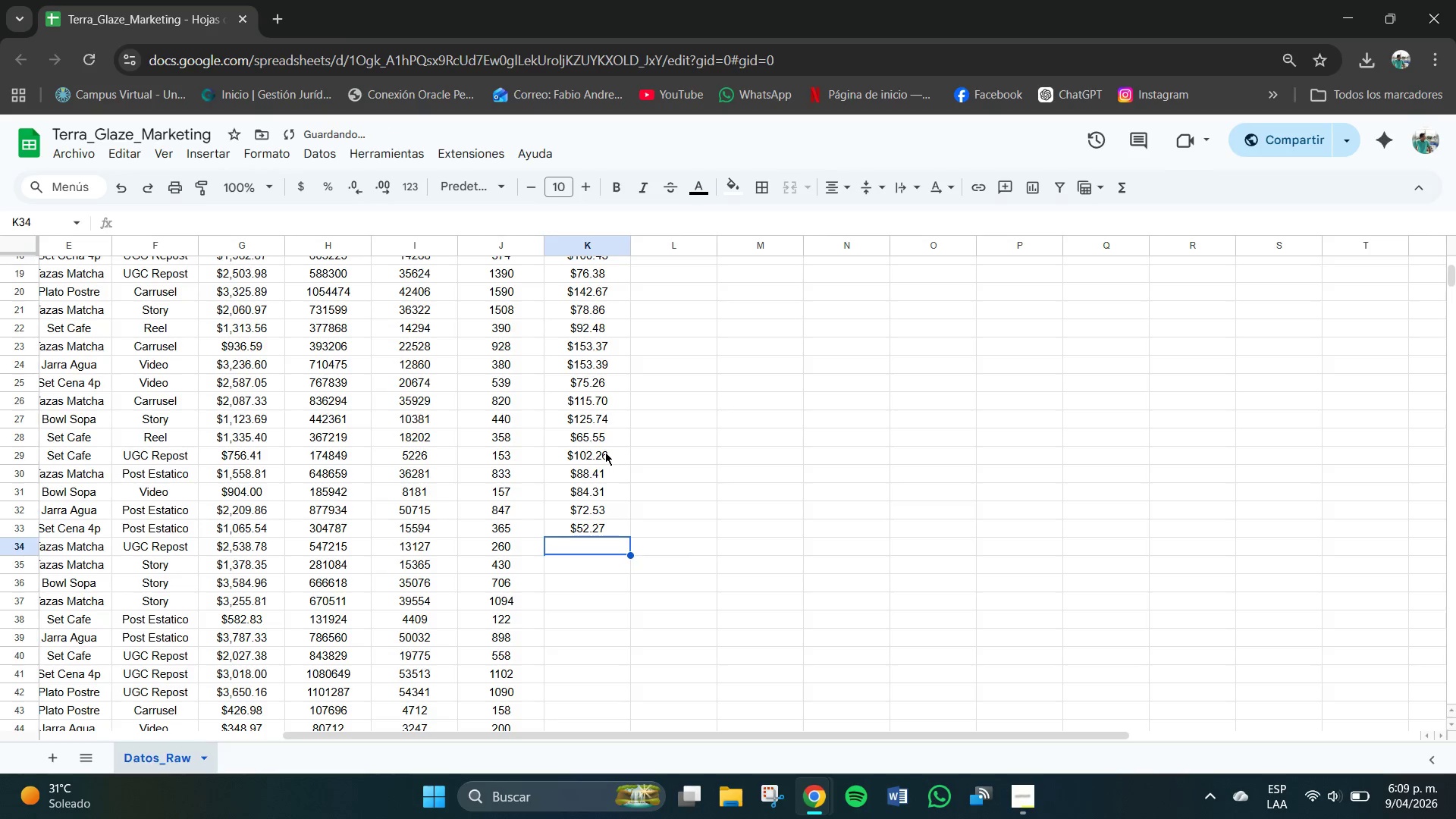 
key(Numpad1)
 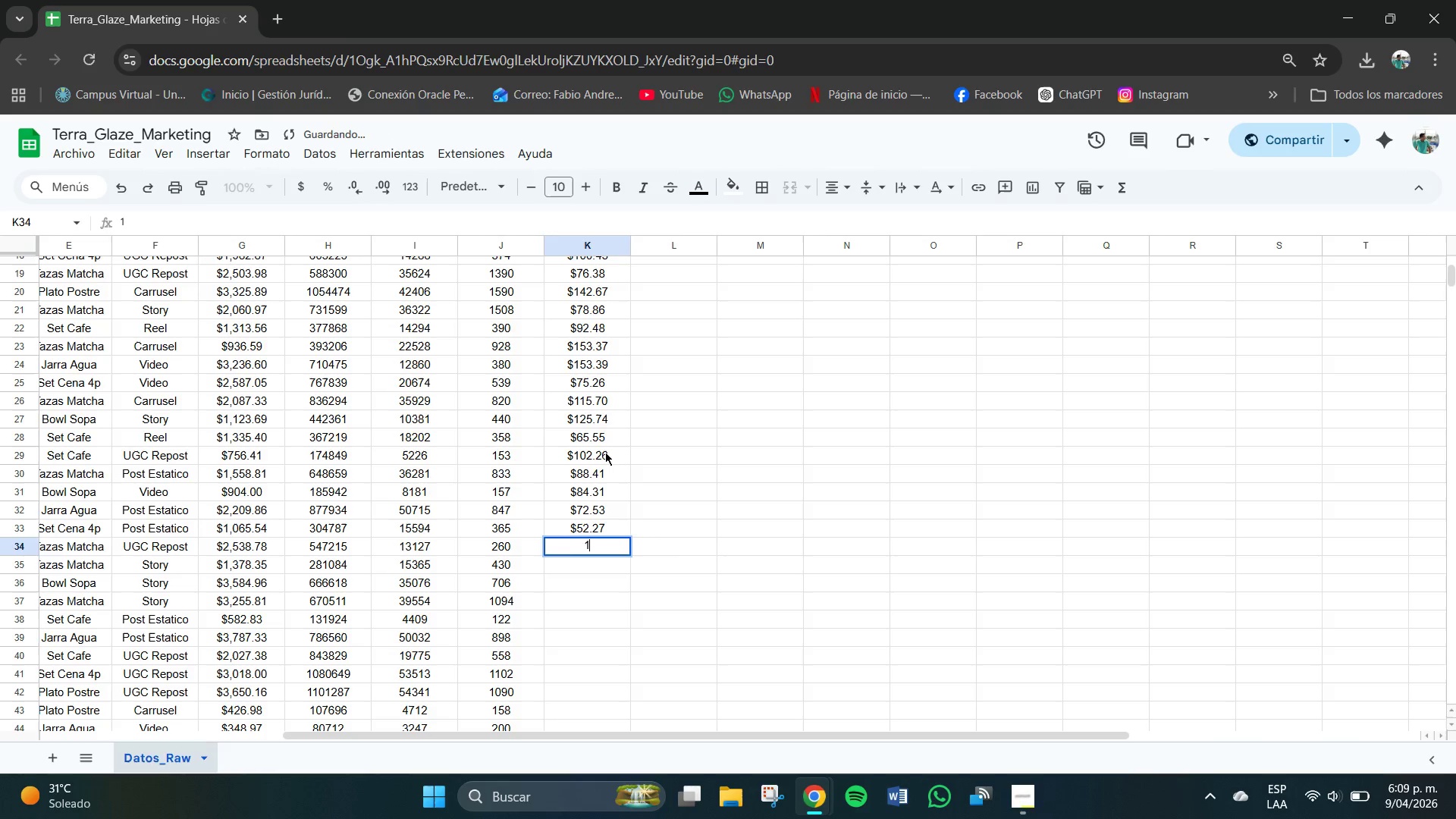 
key(Numpad0)
 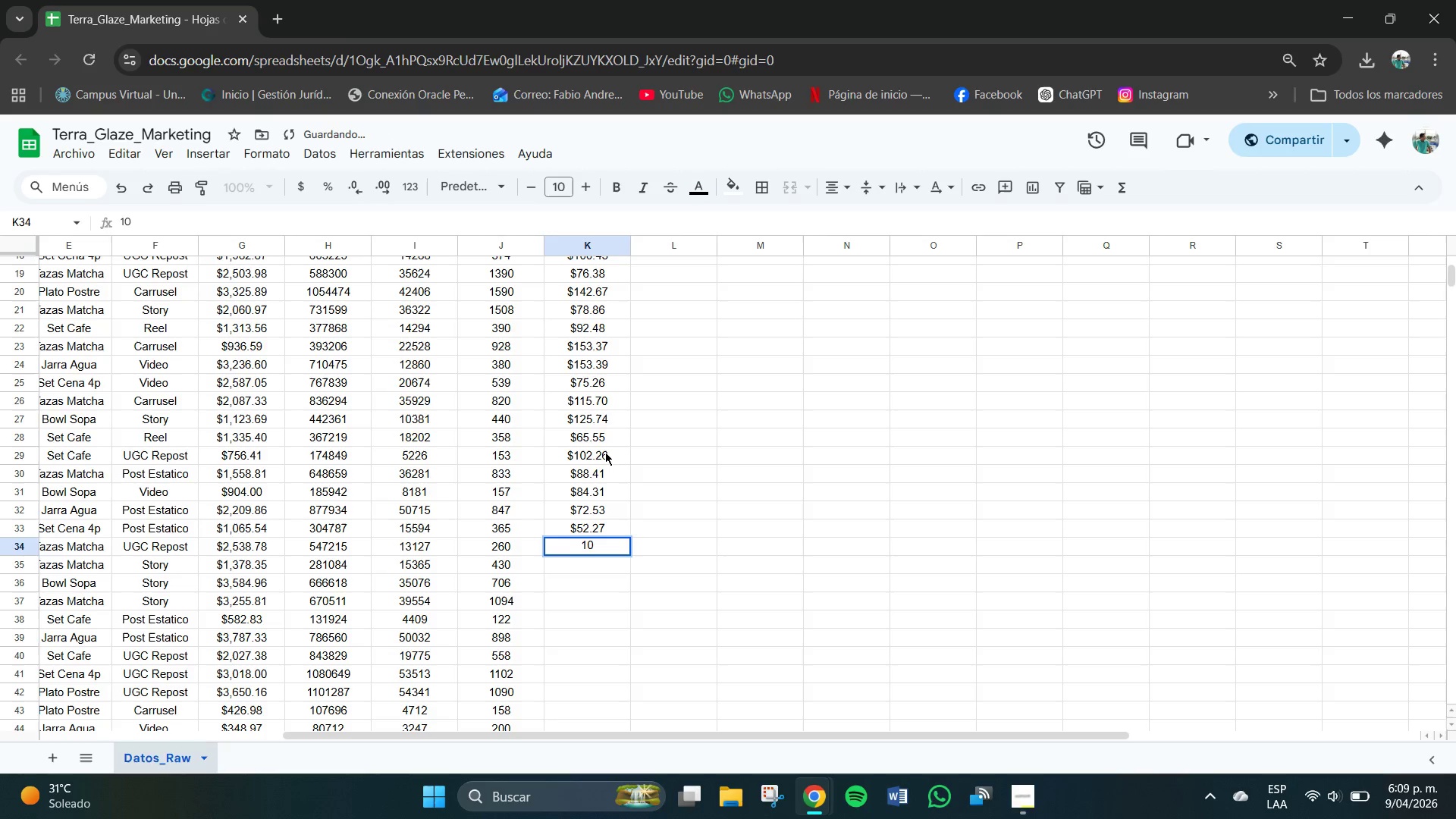 
key(Numpad3)
 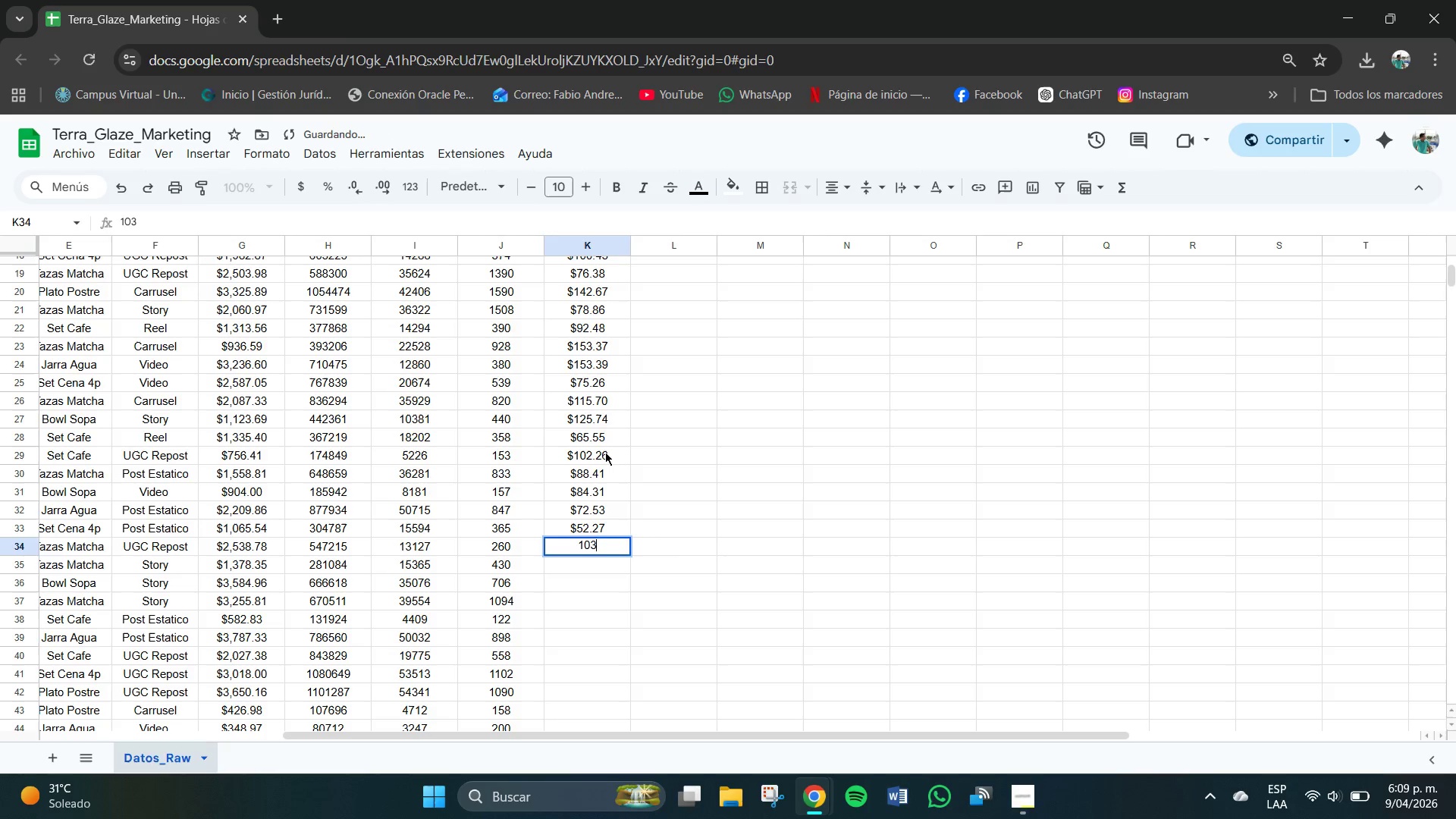 
key(NumpadDecimal)
 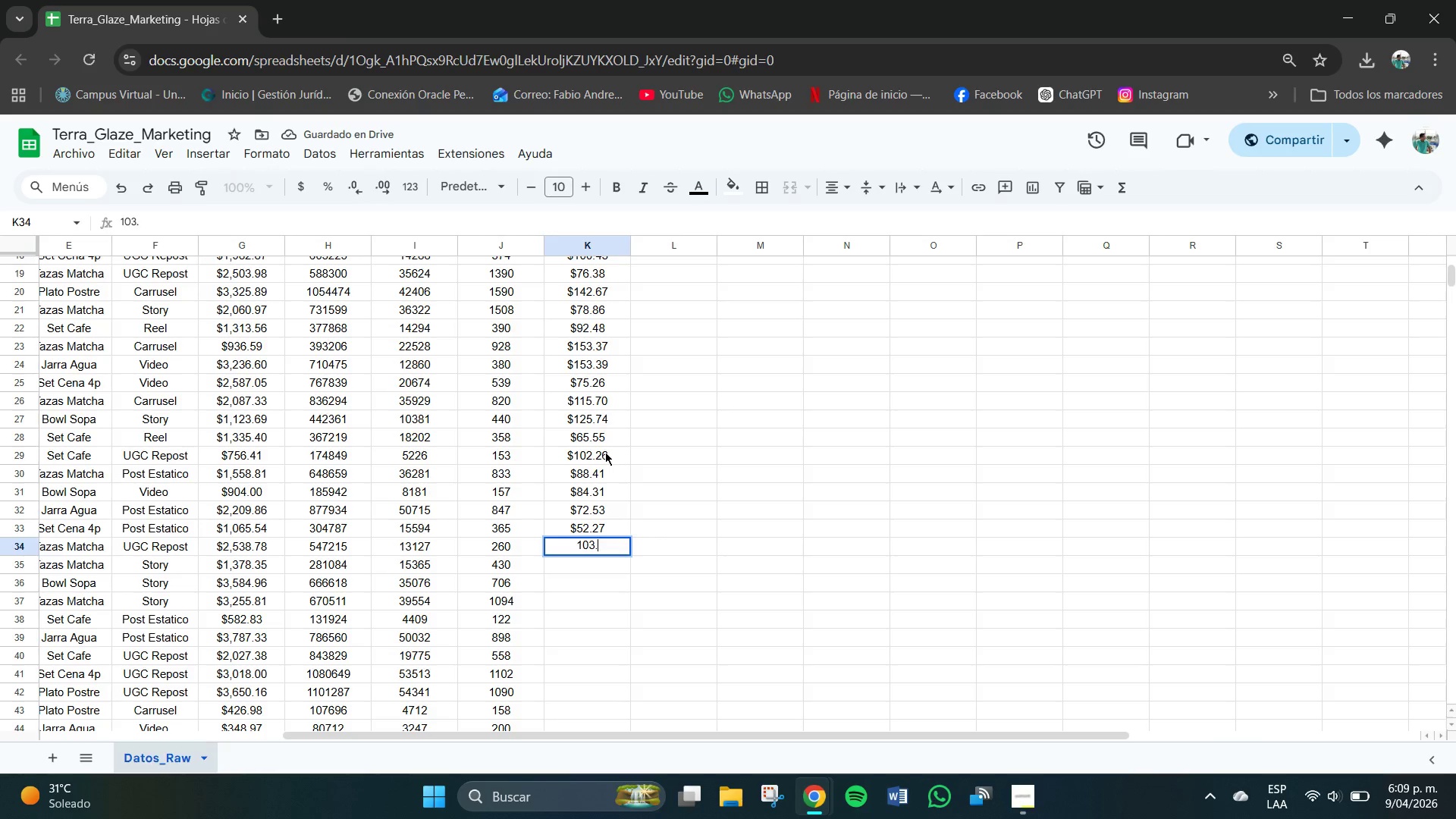 
key(Numpad4)
 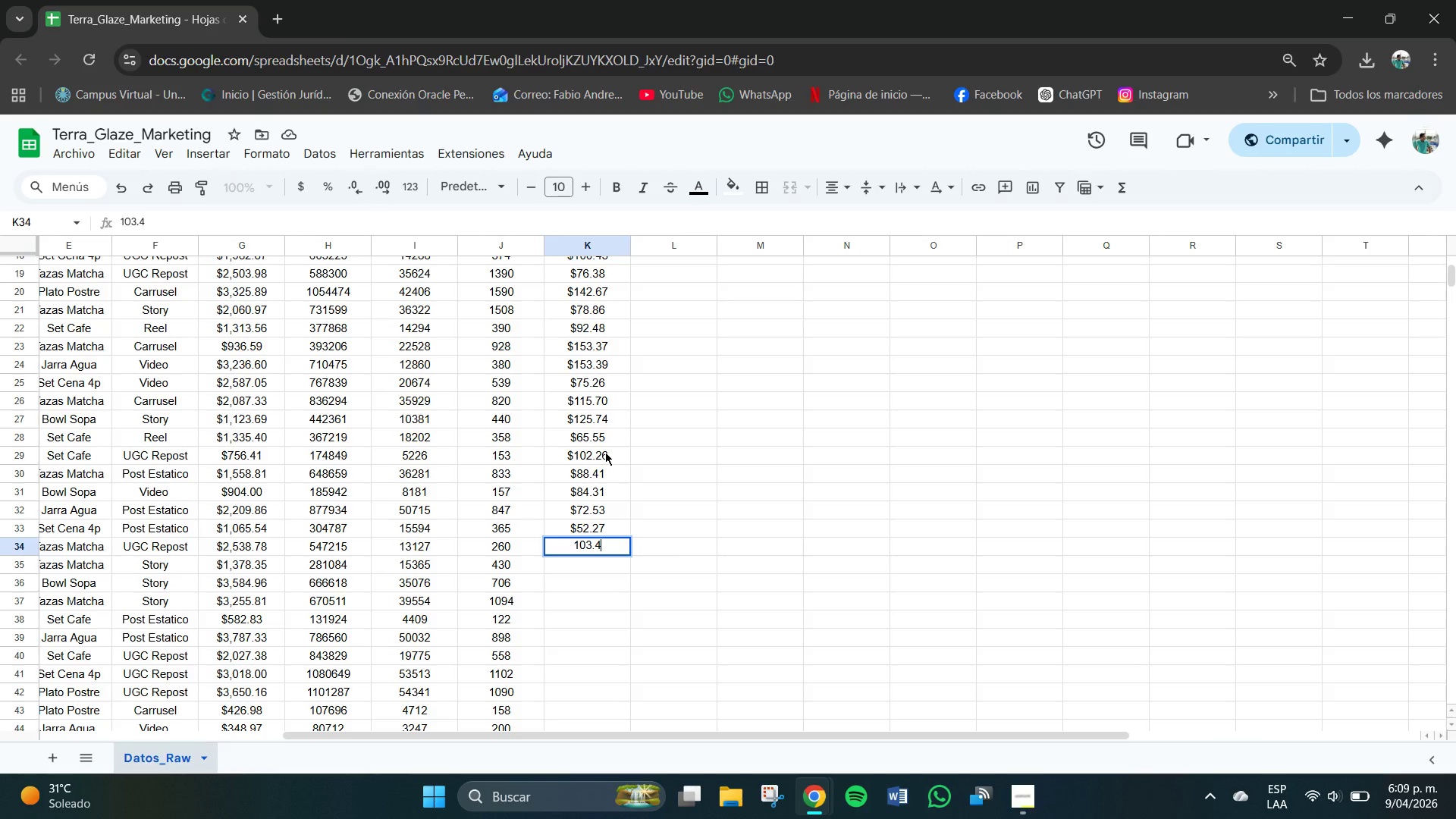 
key(Numpad3)
 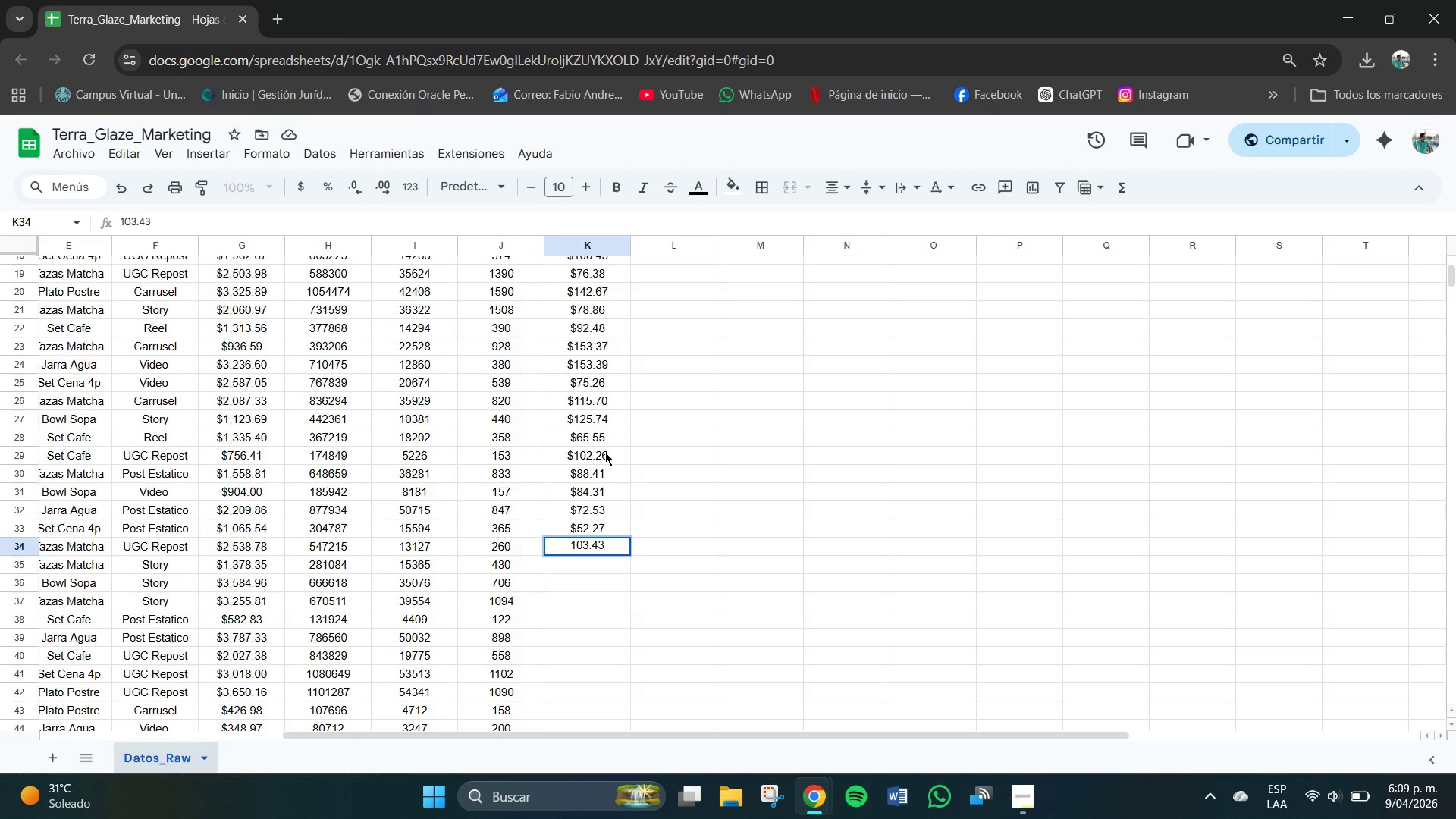 
key(NumpadEnter)
 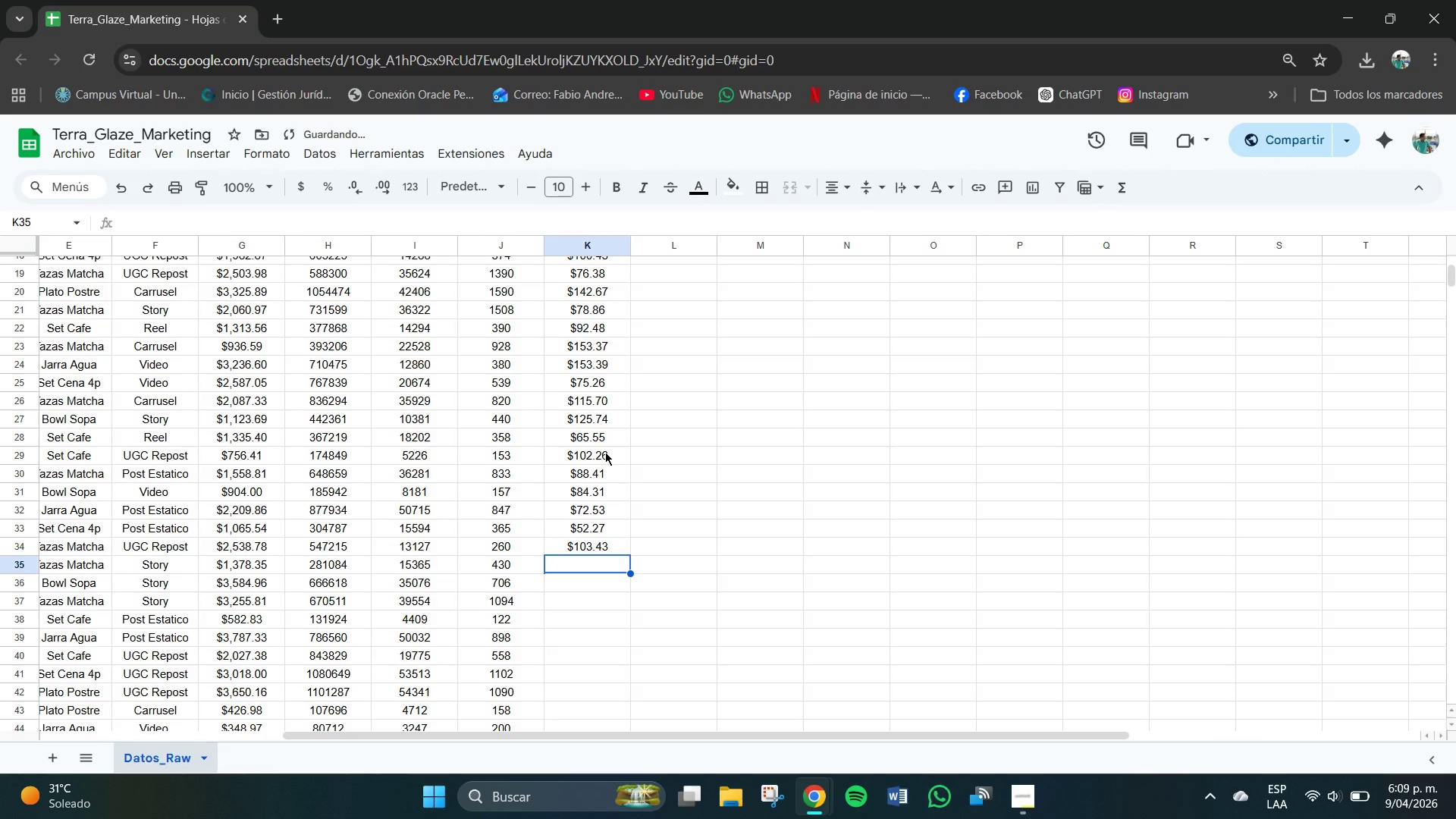 
key(Numpad7)
 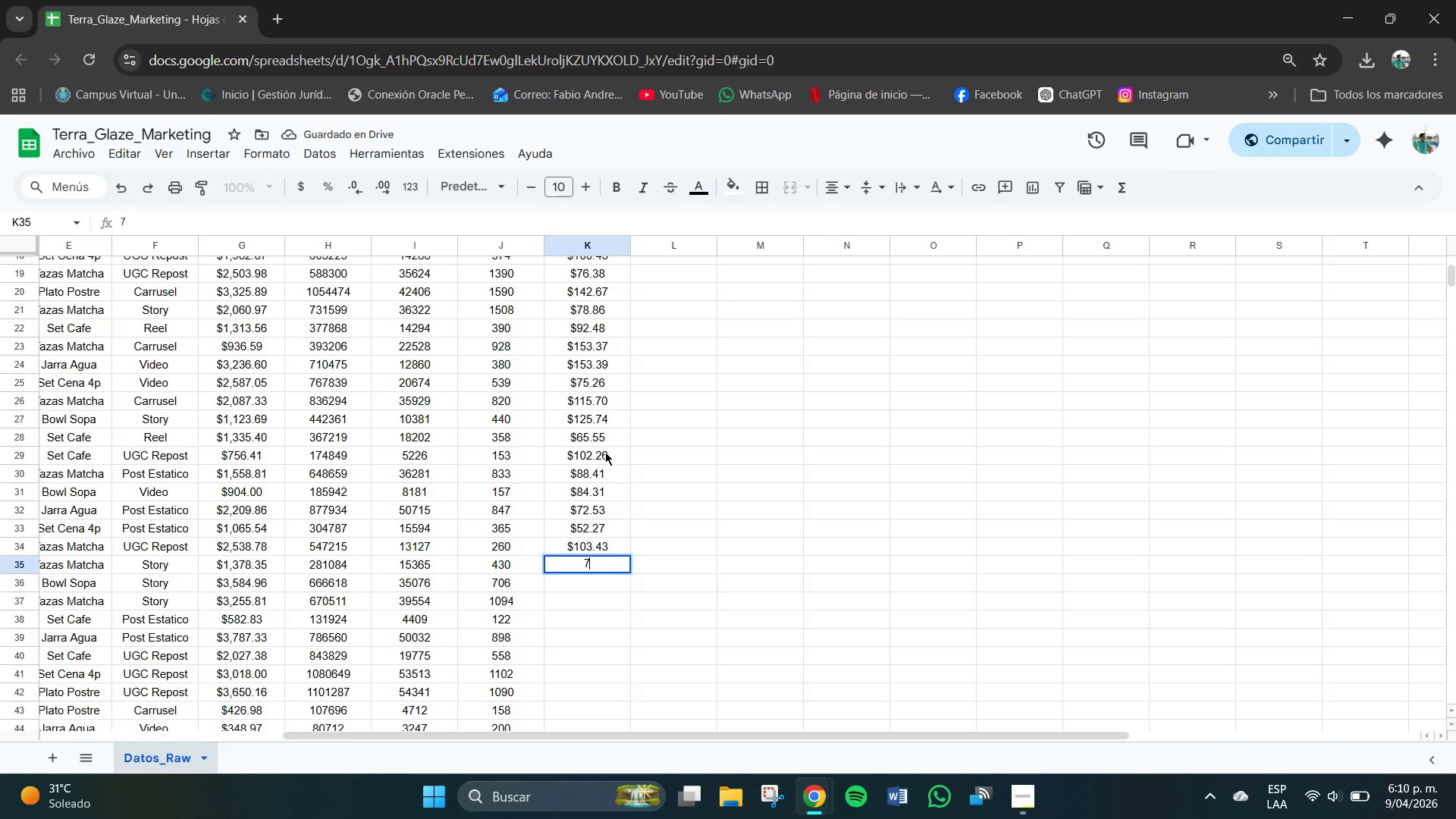 
key(Numpad1)
 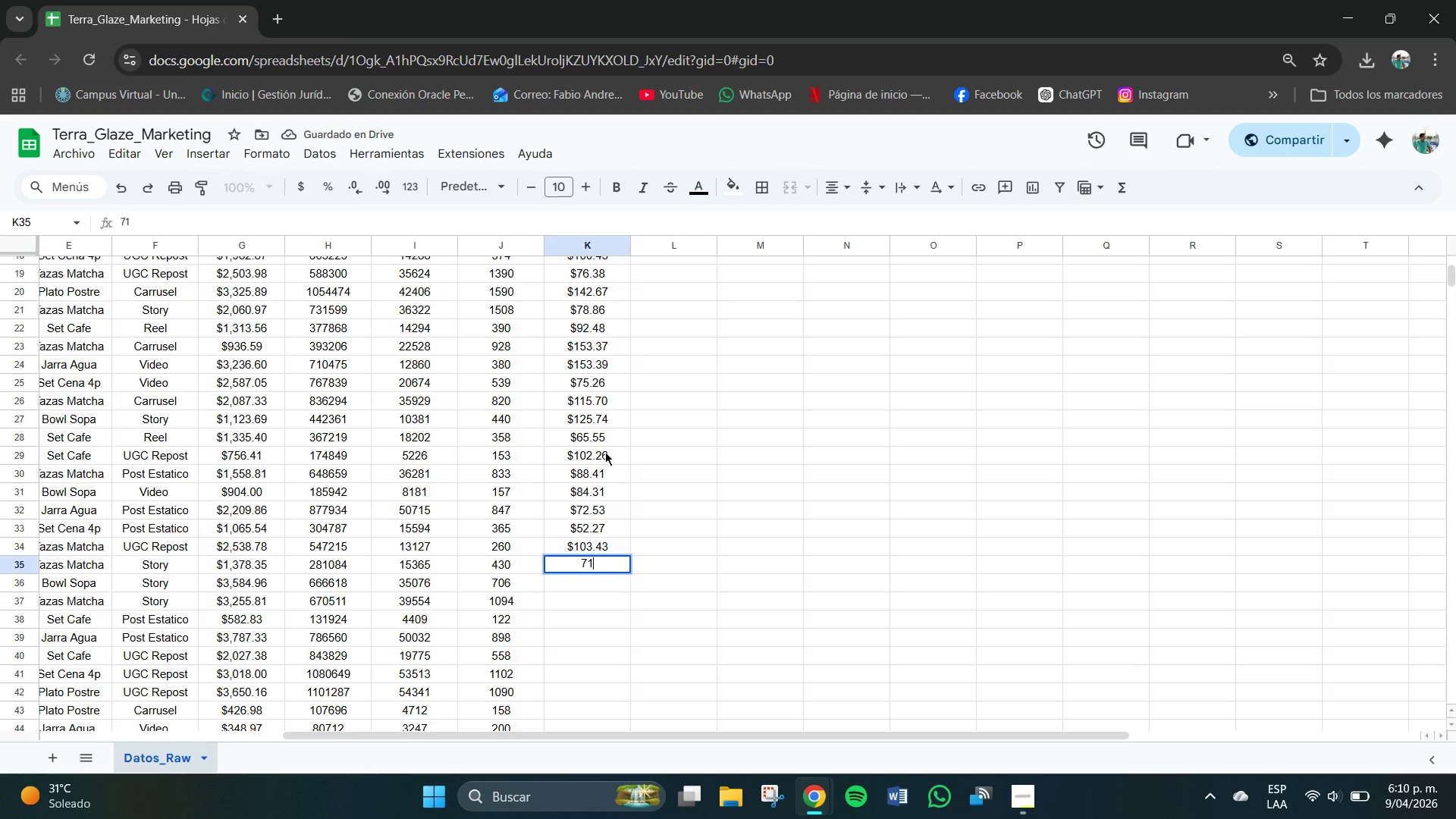 
key(NumpadDecimal)
 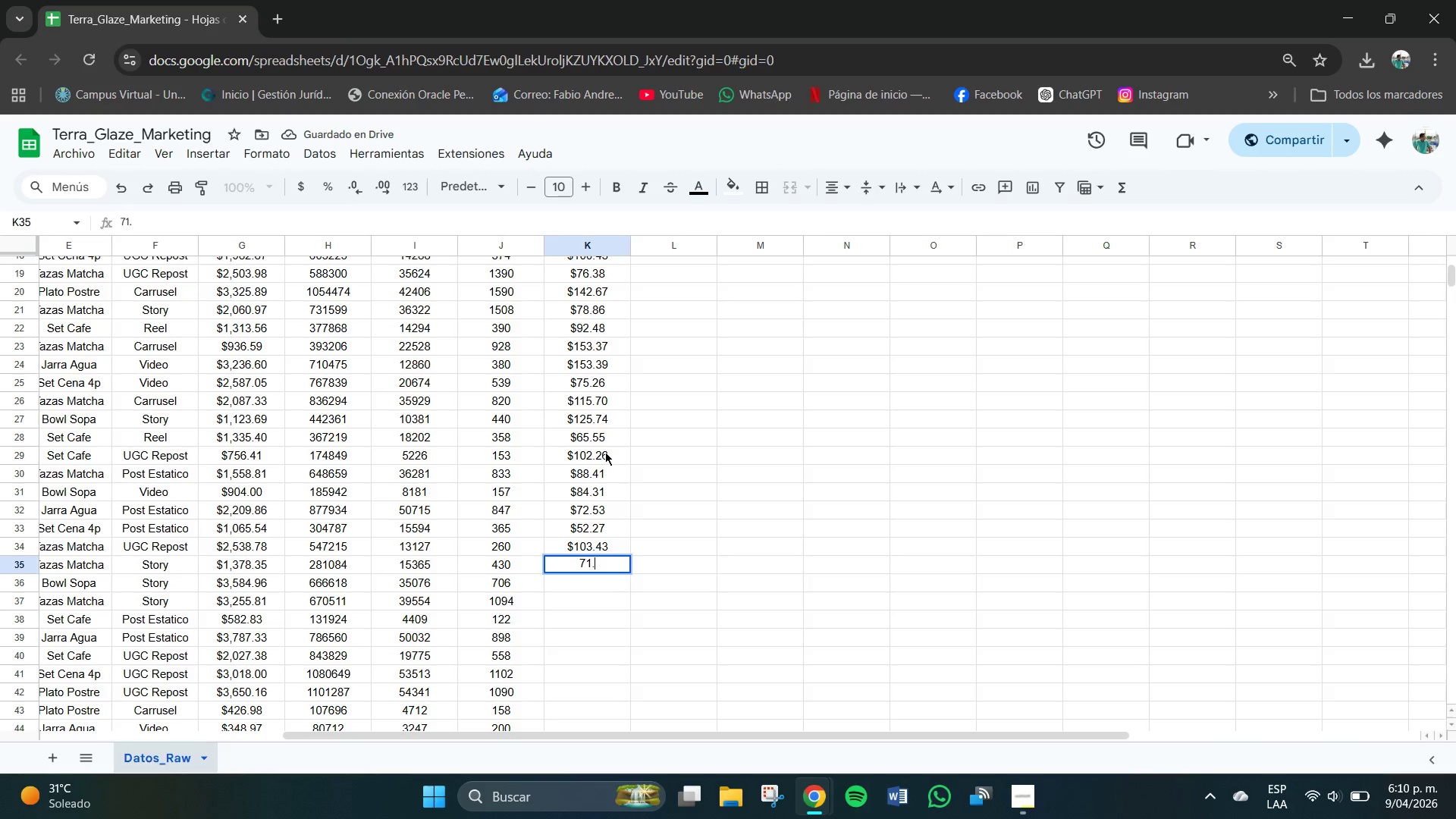 
key(Numpad4)
 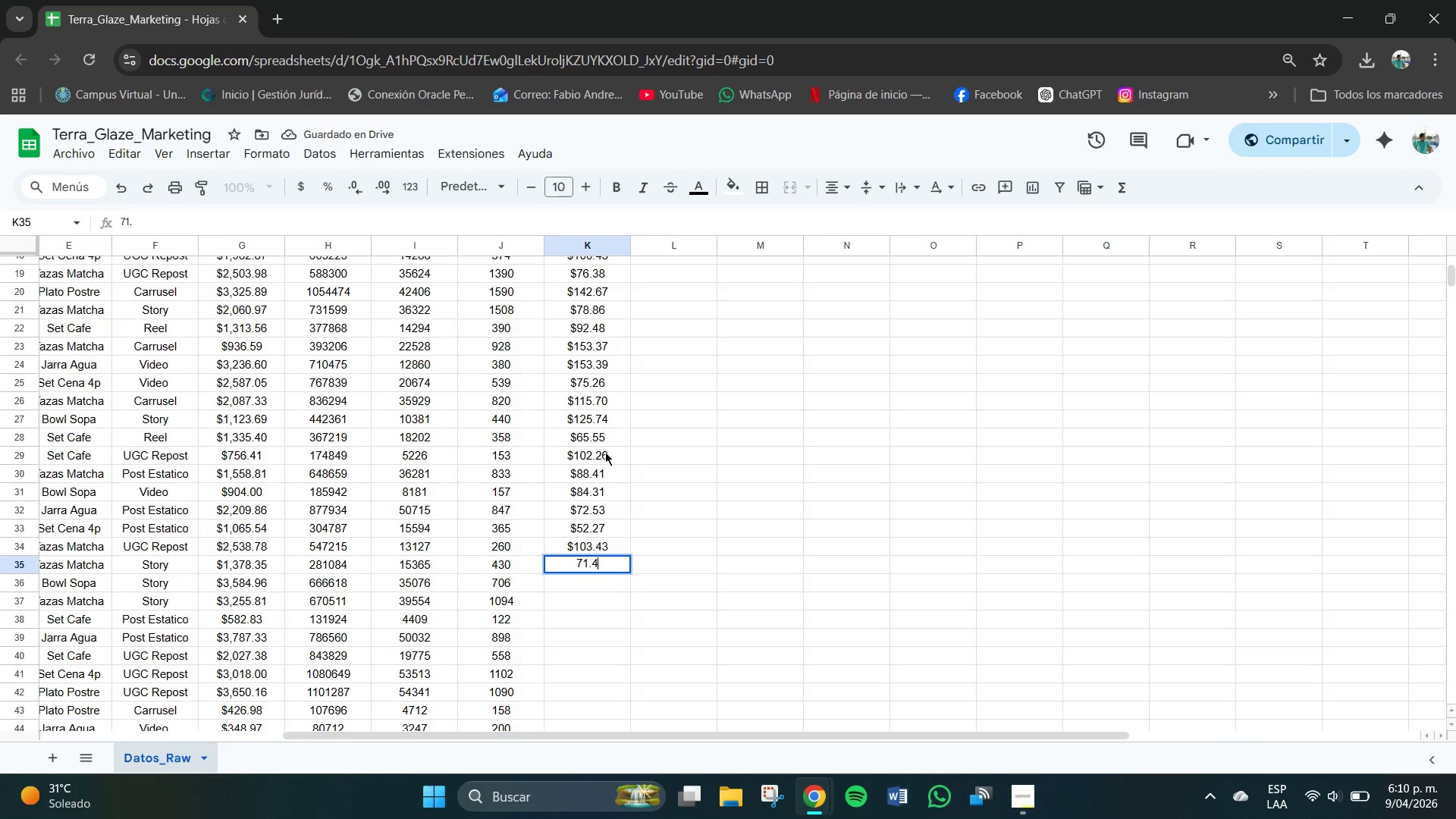 
key(Numpad1)
 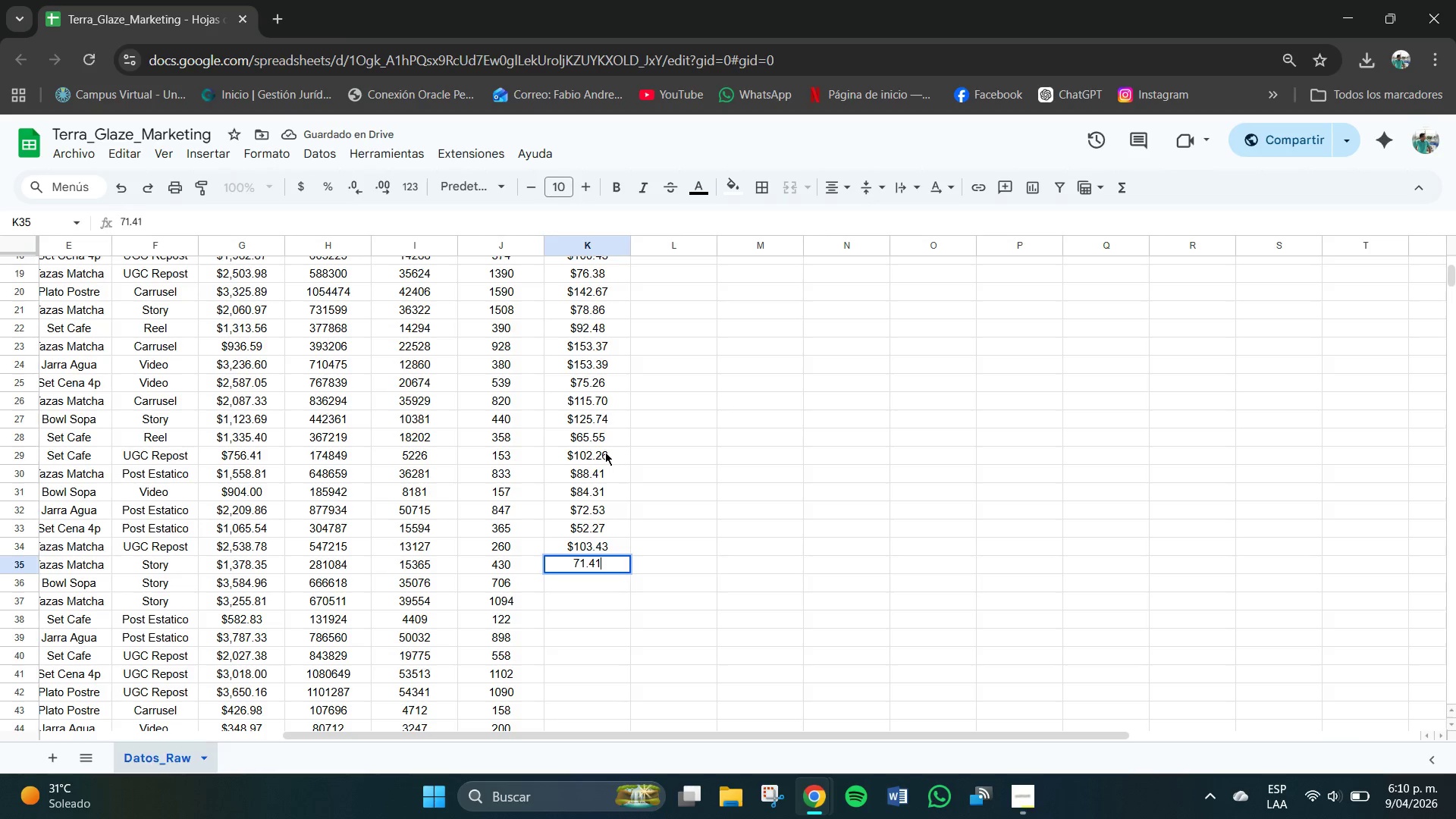 
key(NumpadEnter)
 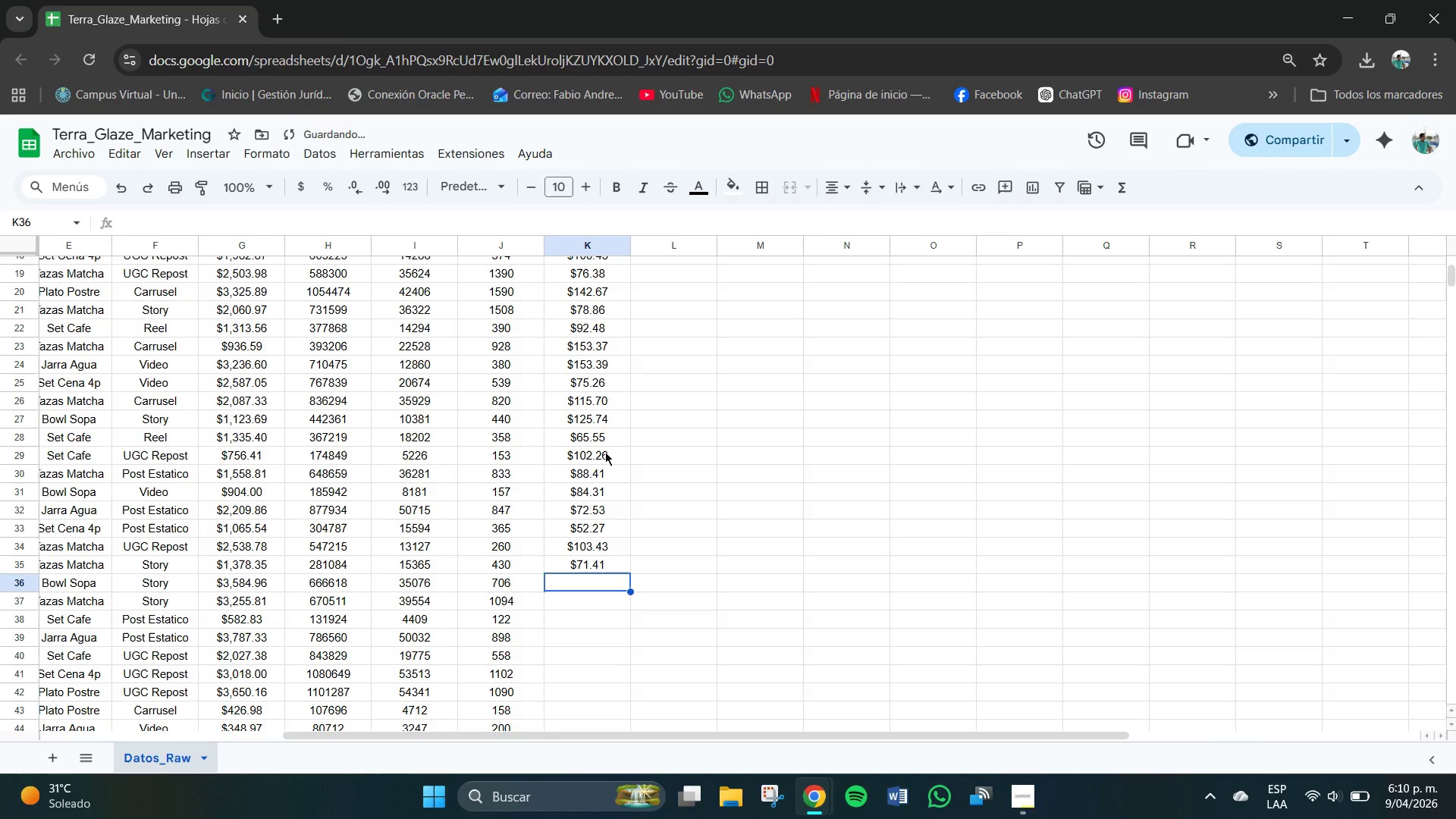 
key(Numpad1)
 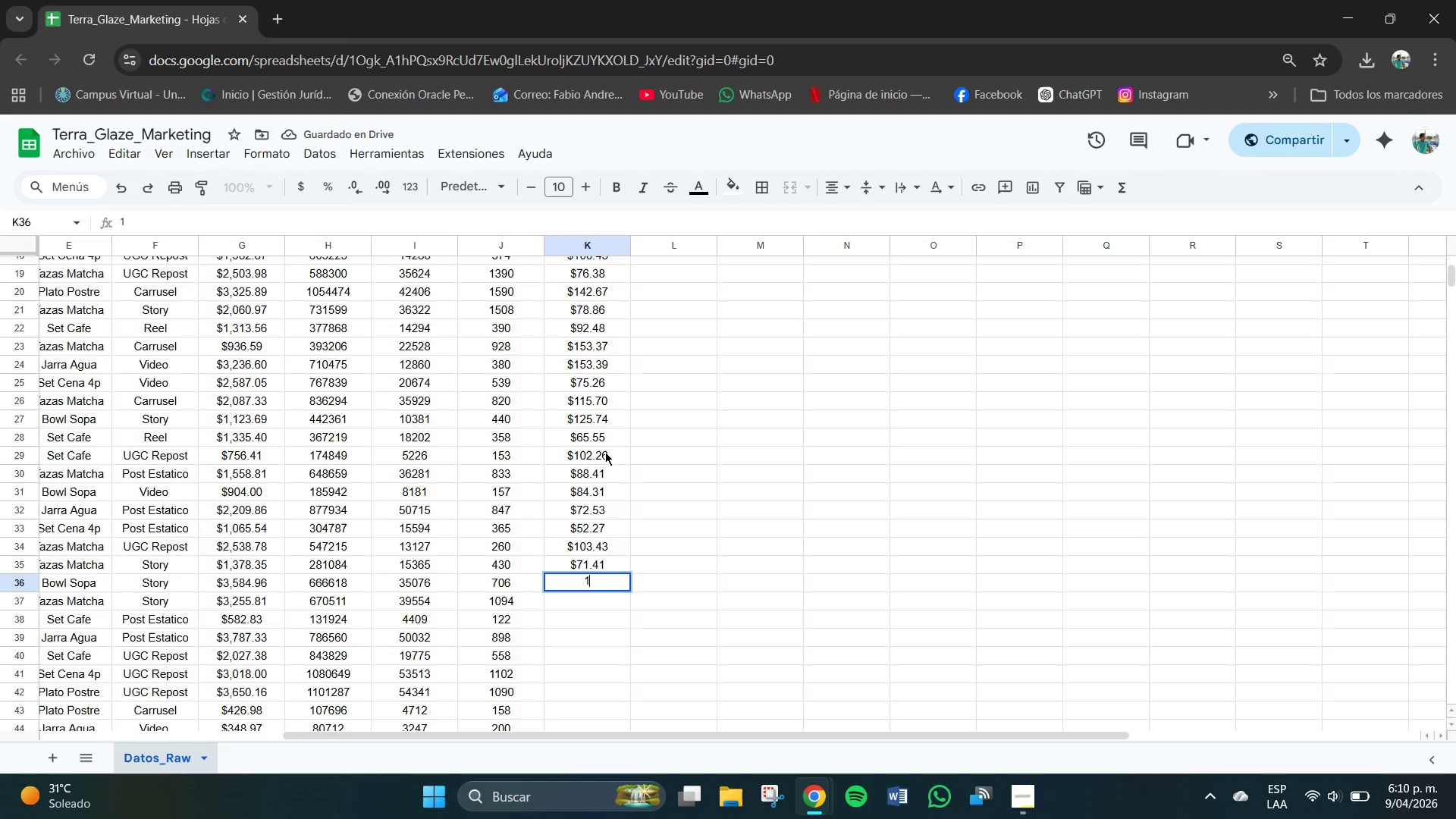 
key(Numpad0)
 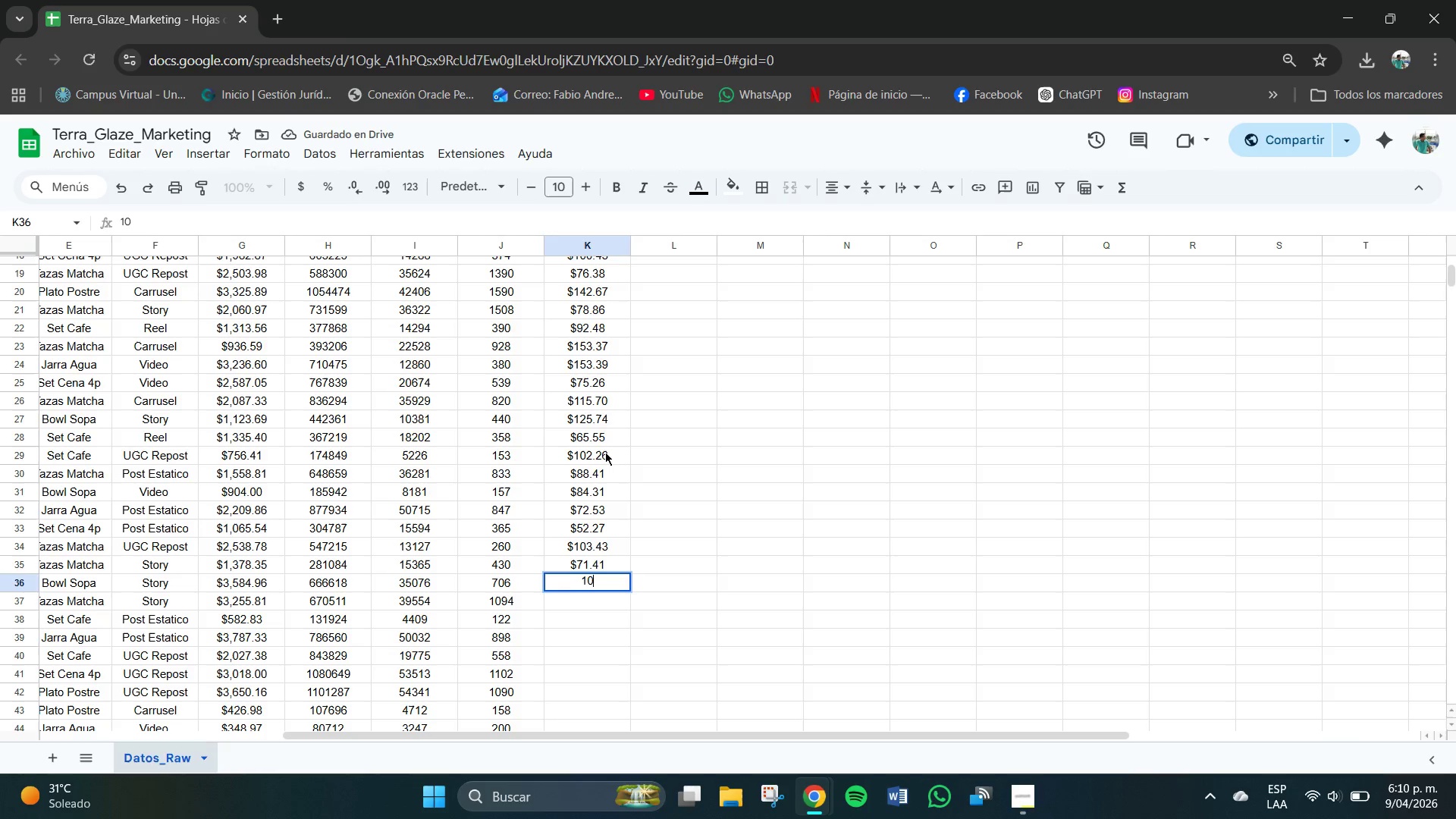 
key(Numpad5)
 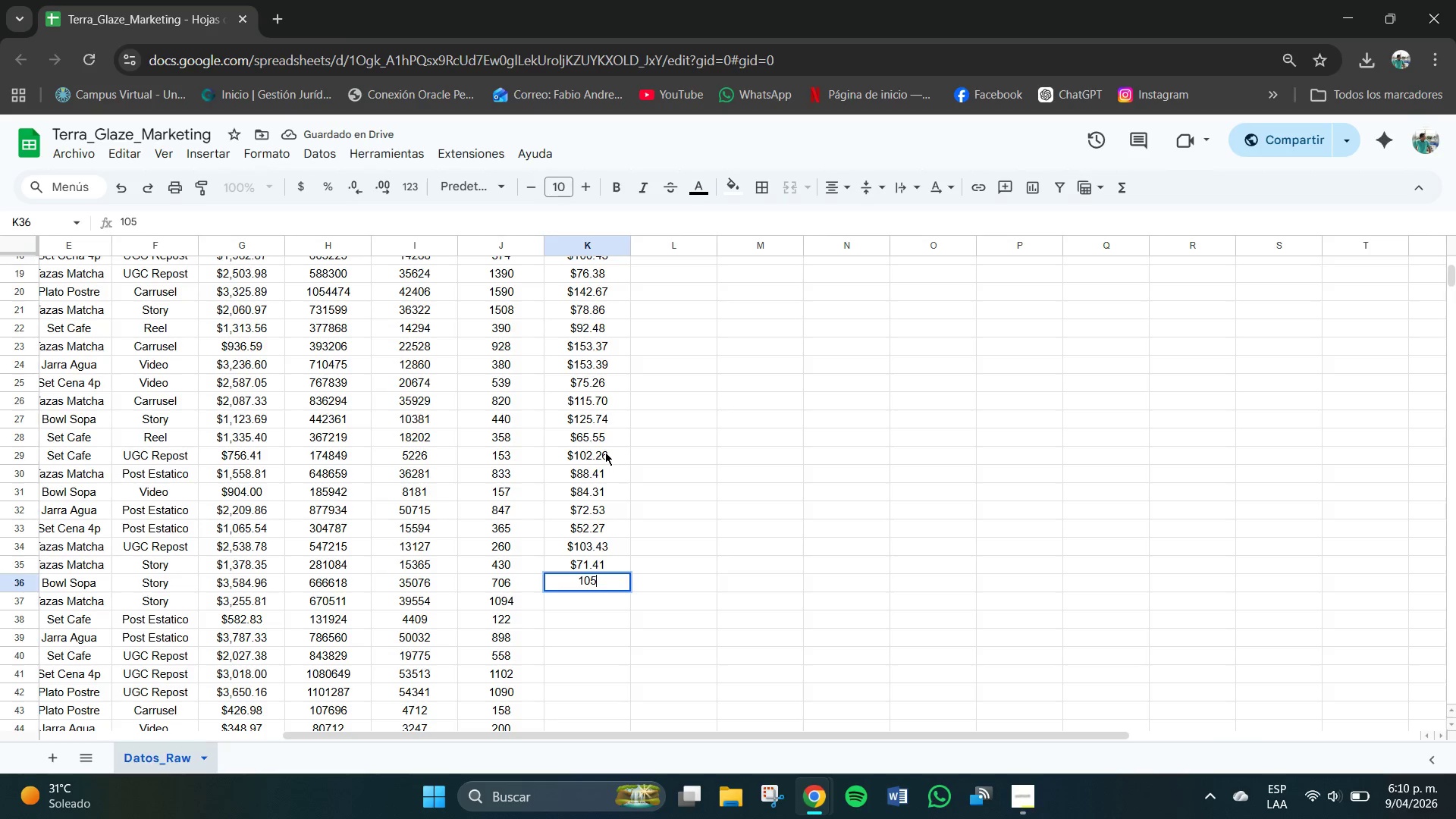 
key(NumpadDecimal)
 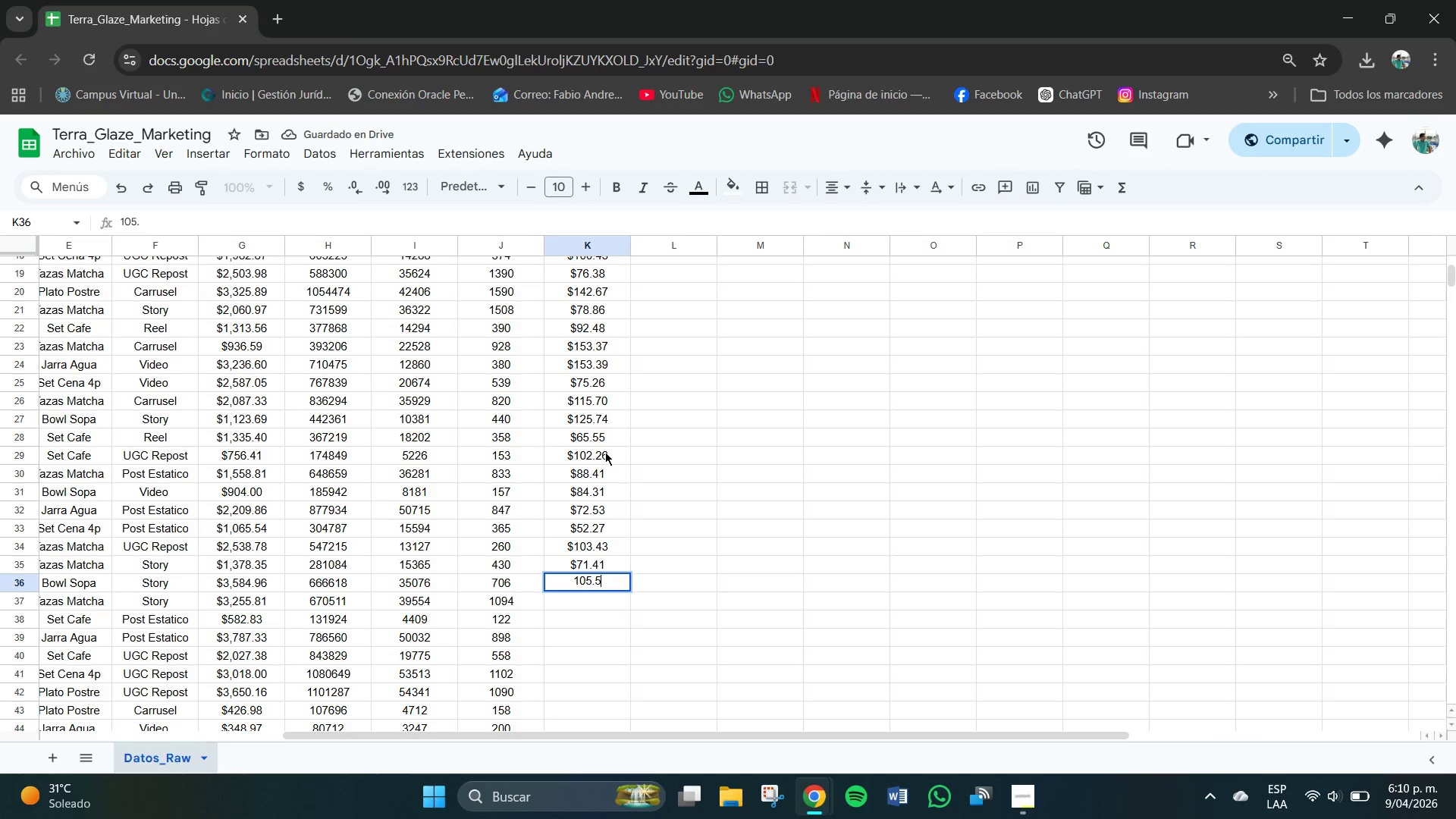 
key(Numpad5)
 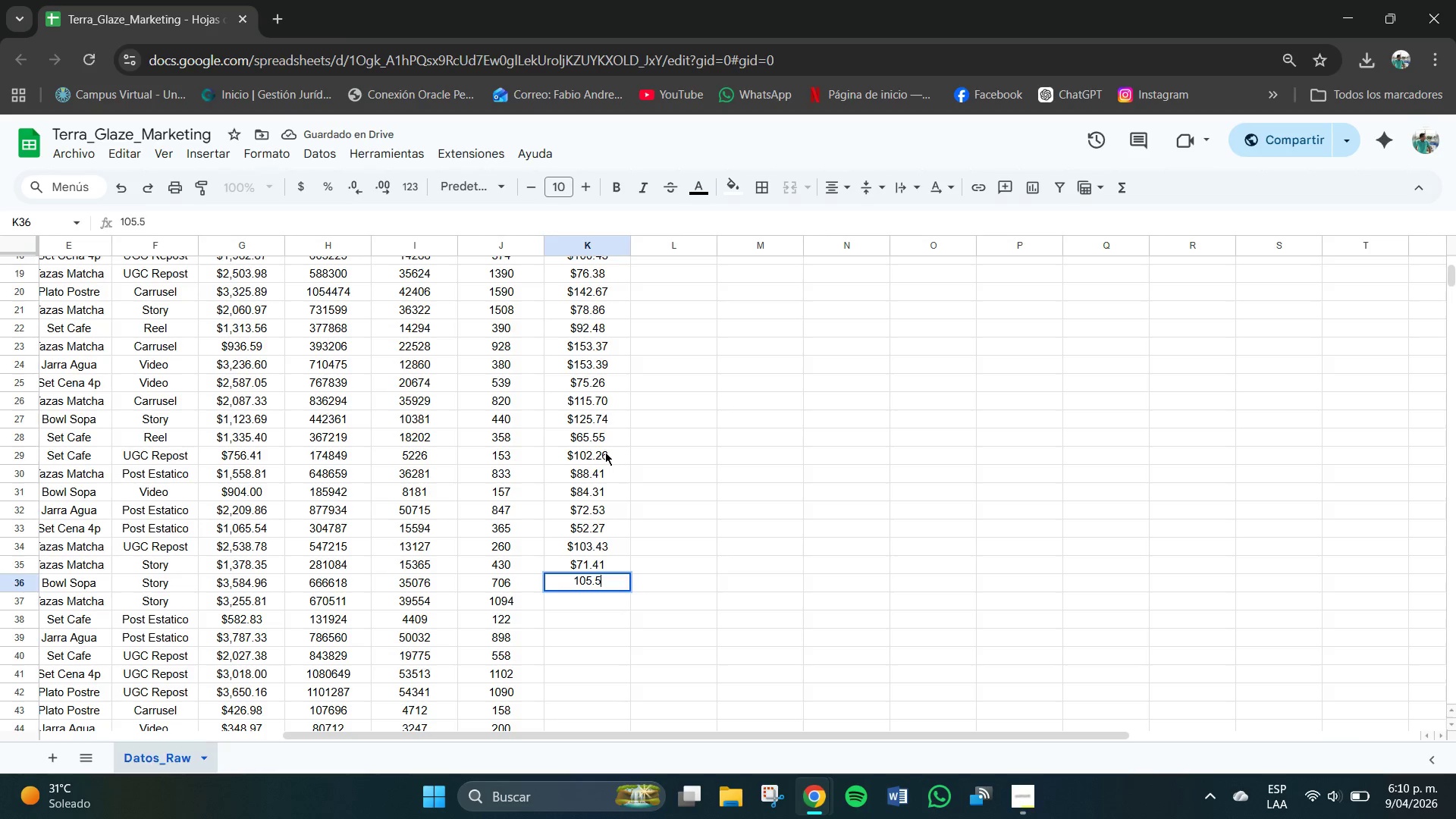 
key(Numpad0)
 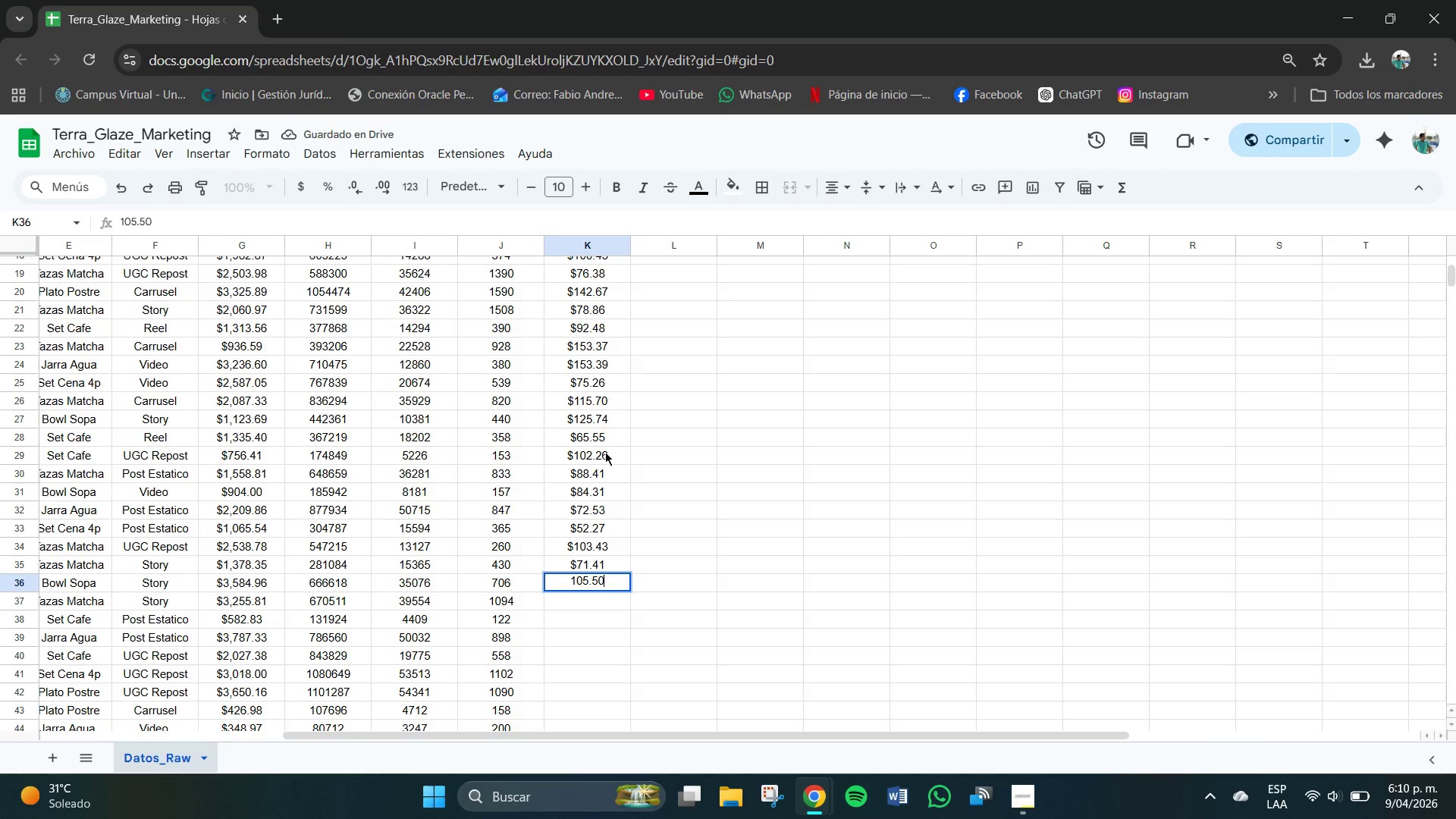 
key(NumpadEnter)
 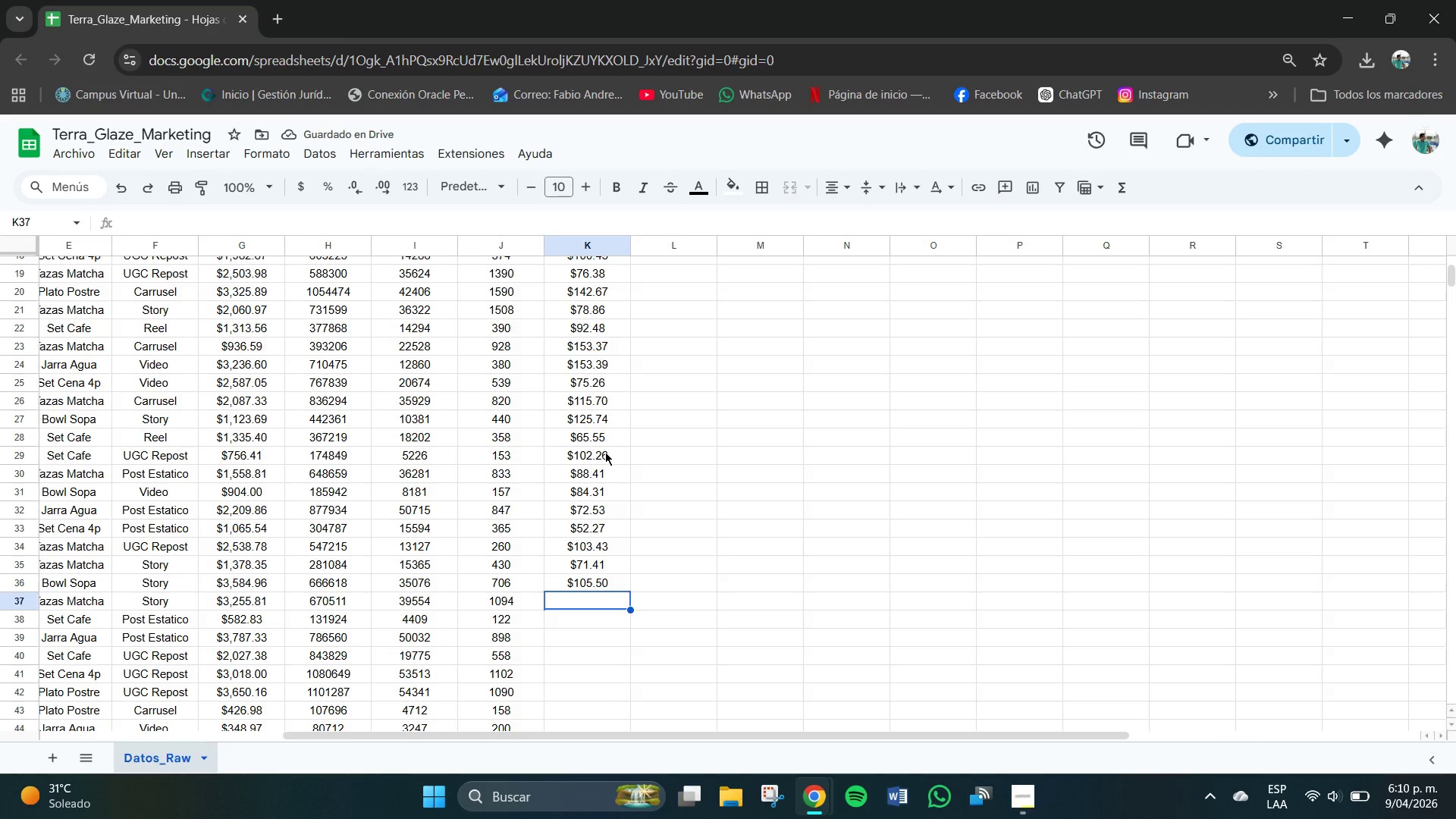 
key(Numpad5)
 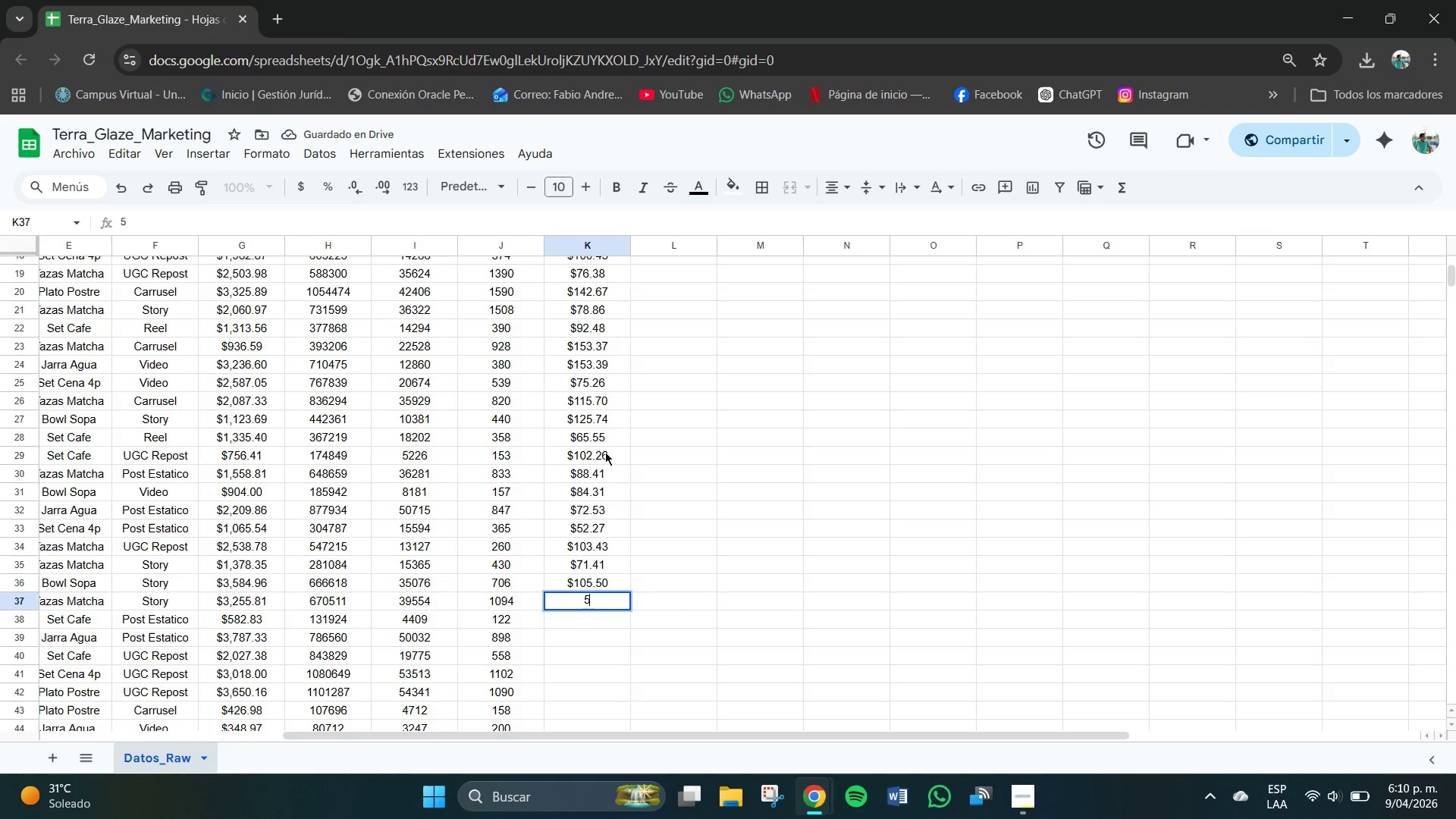 
key(Numpad9)
 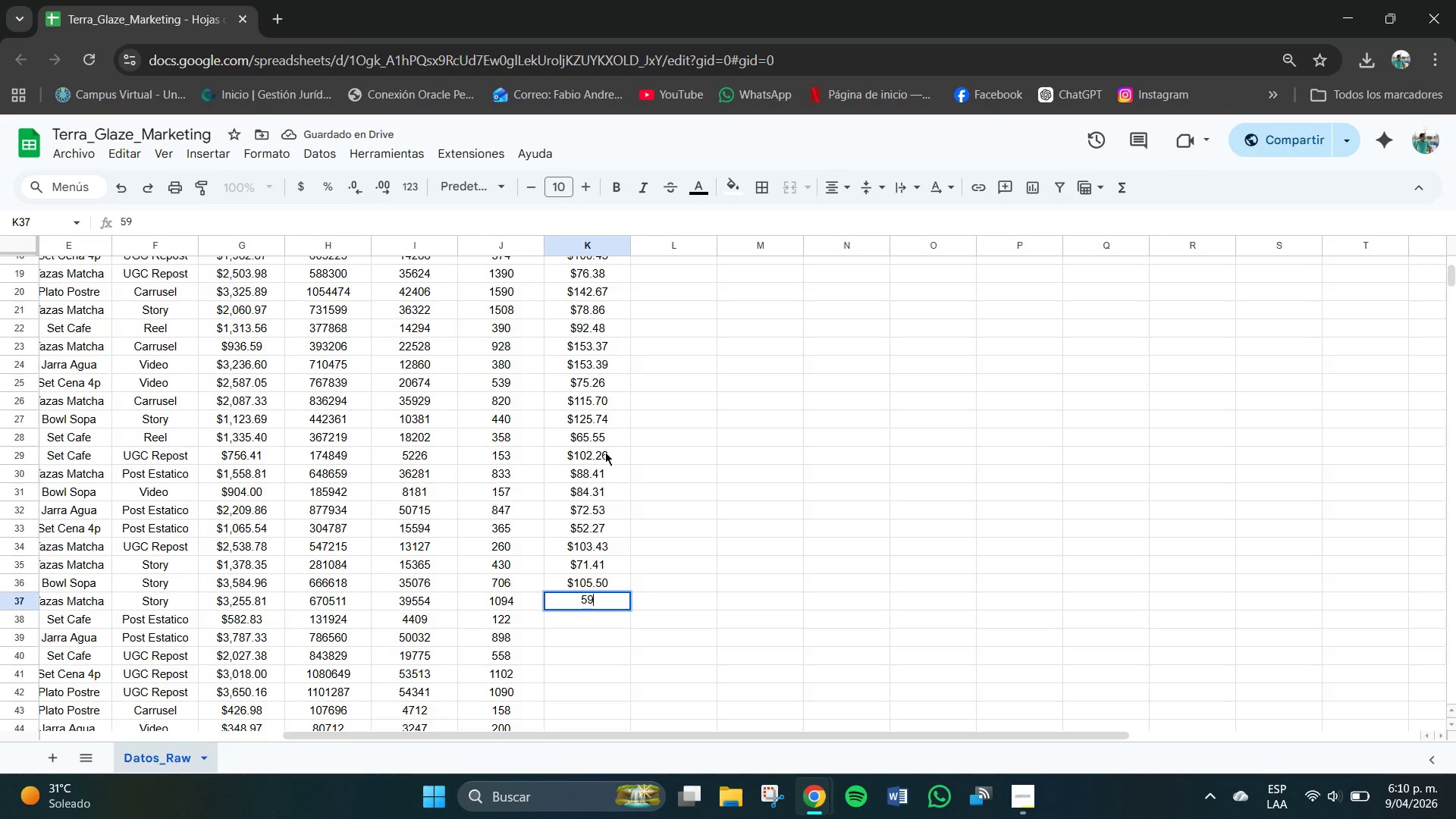 
key(NumpadDecimal)
 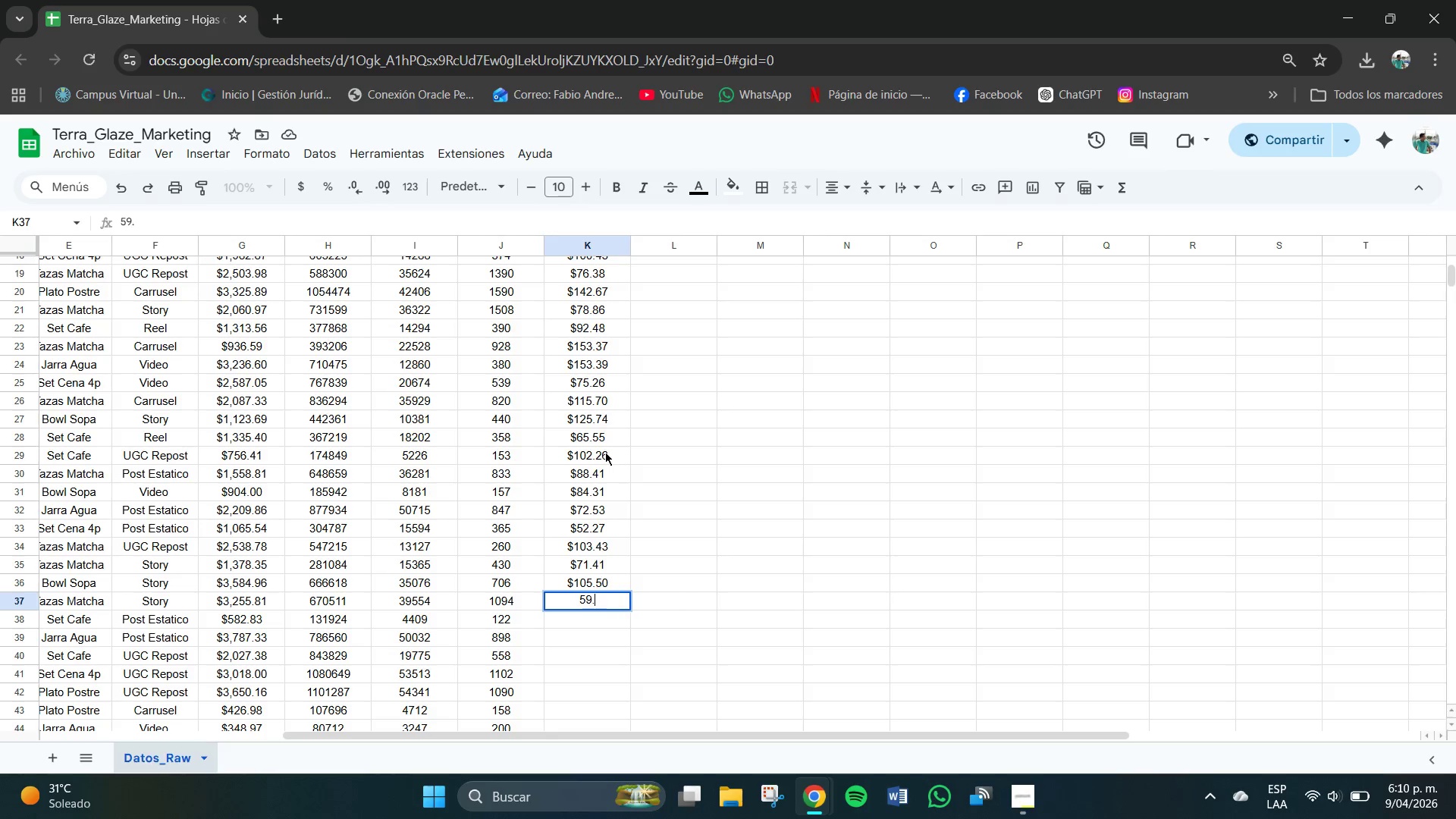 
key(Numpad4)
 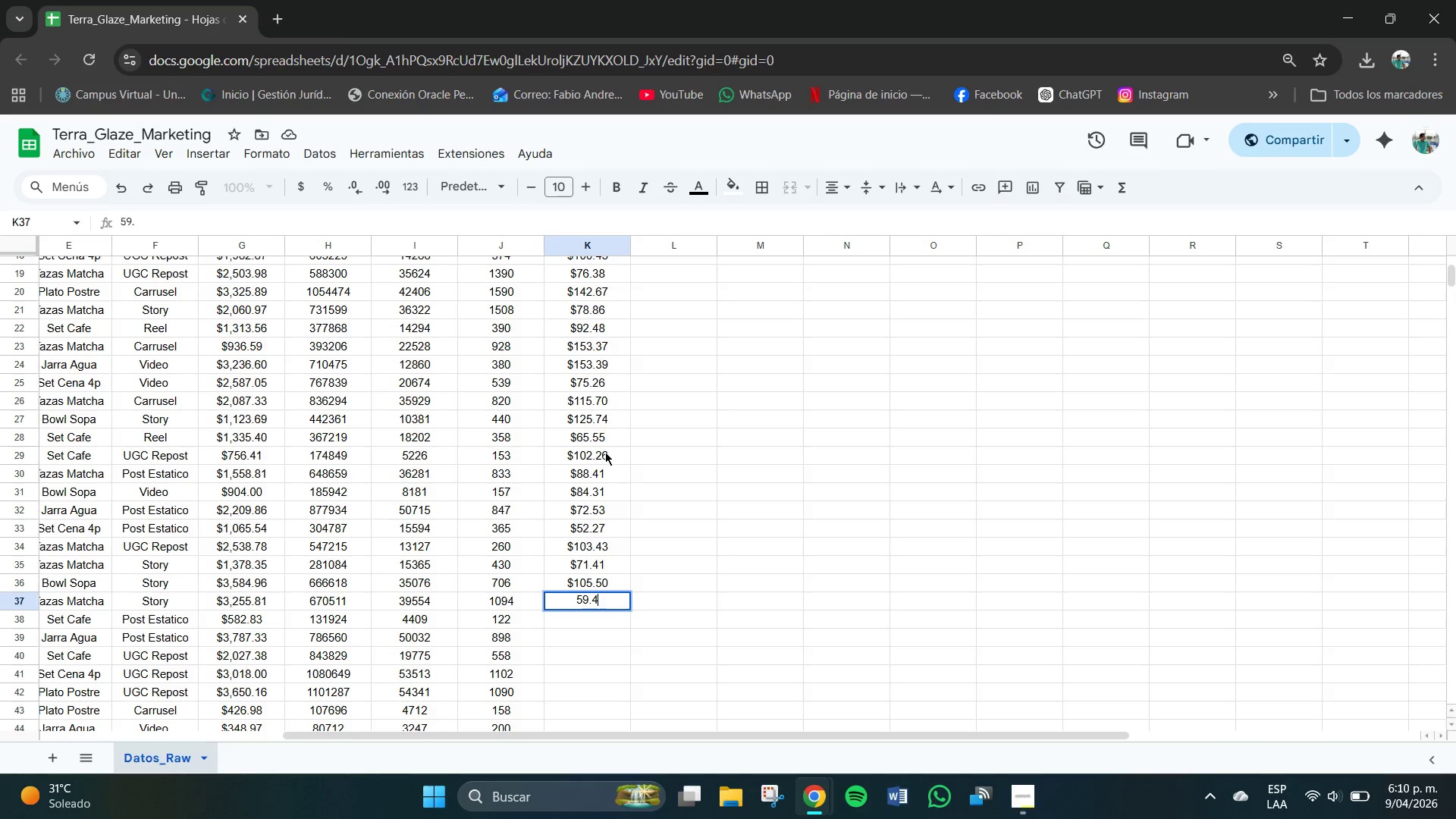 
key(Numpad6)
 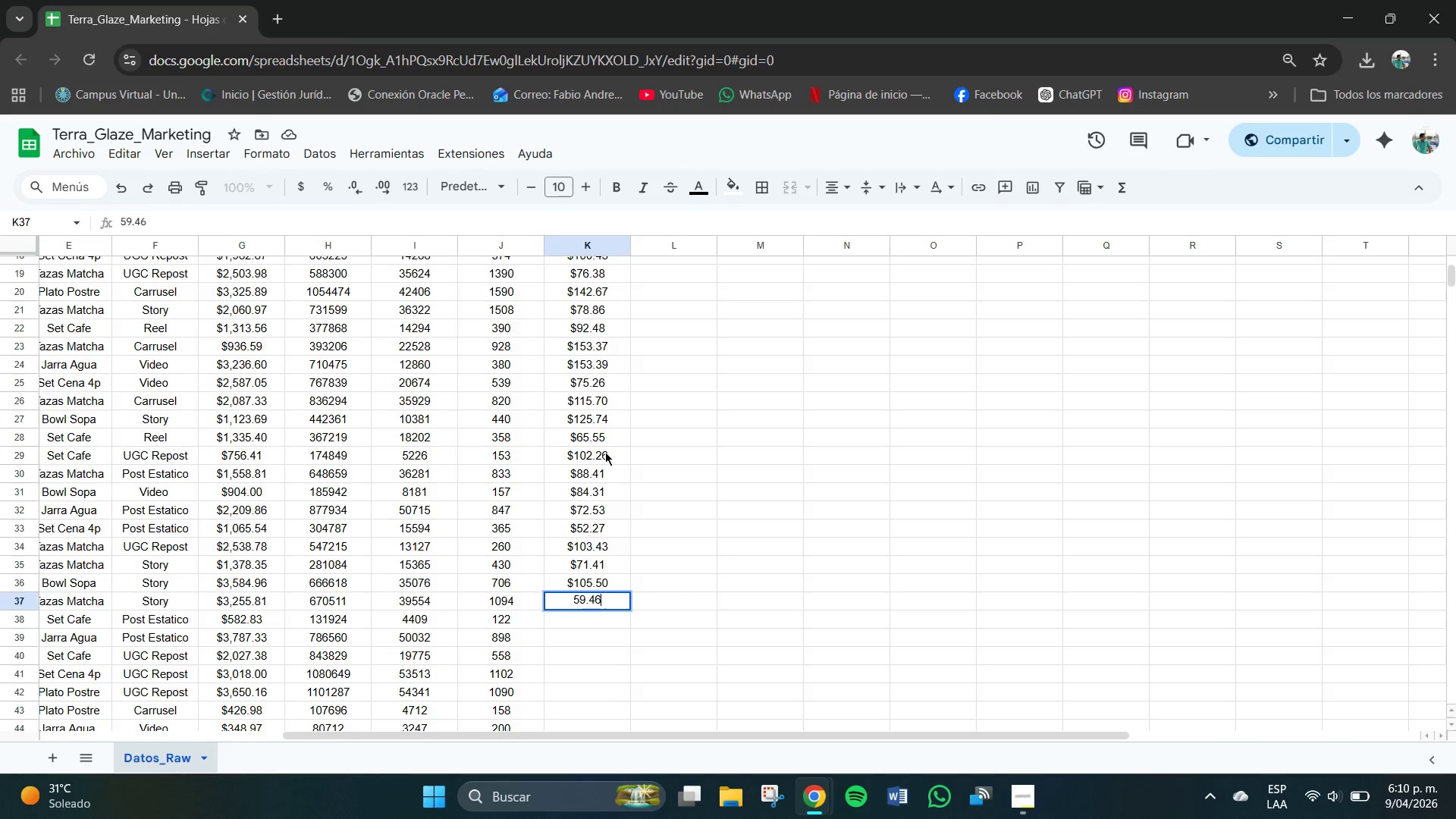 
key(NumpadEnter)
 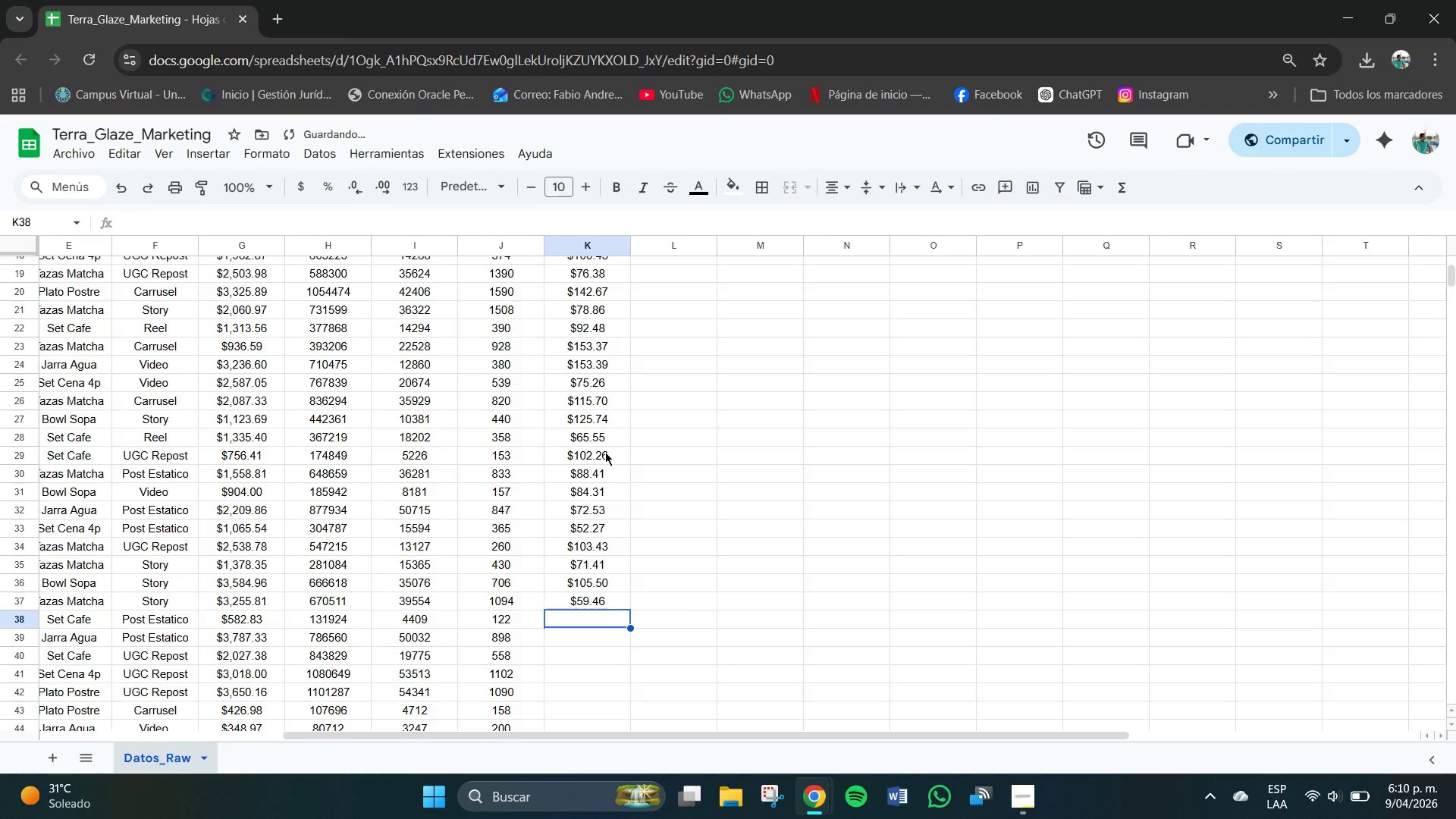 
key(Numpad1)
 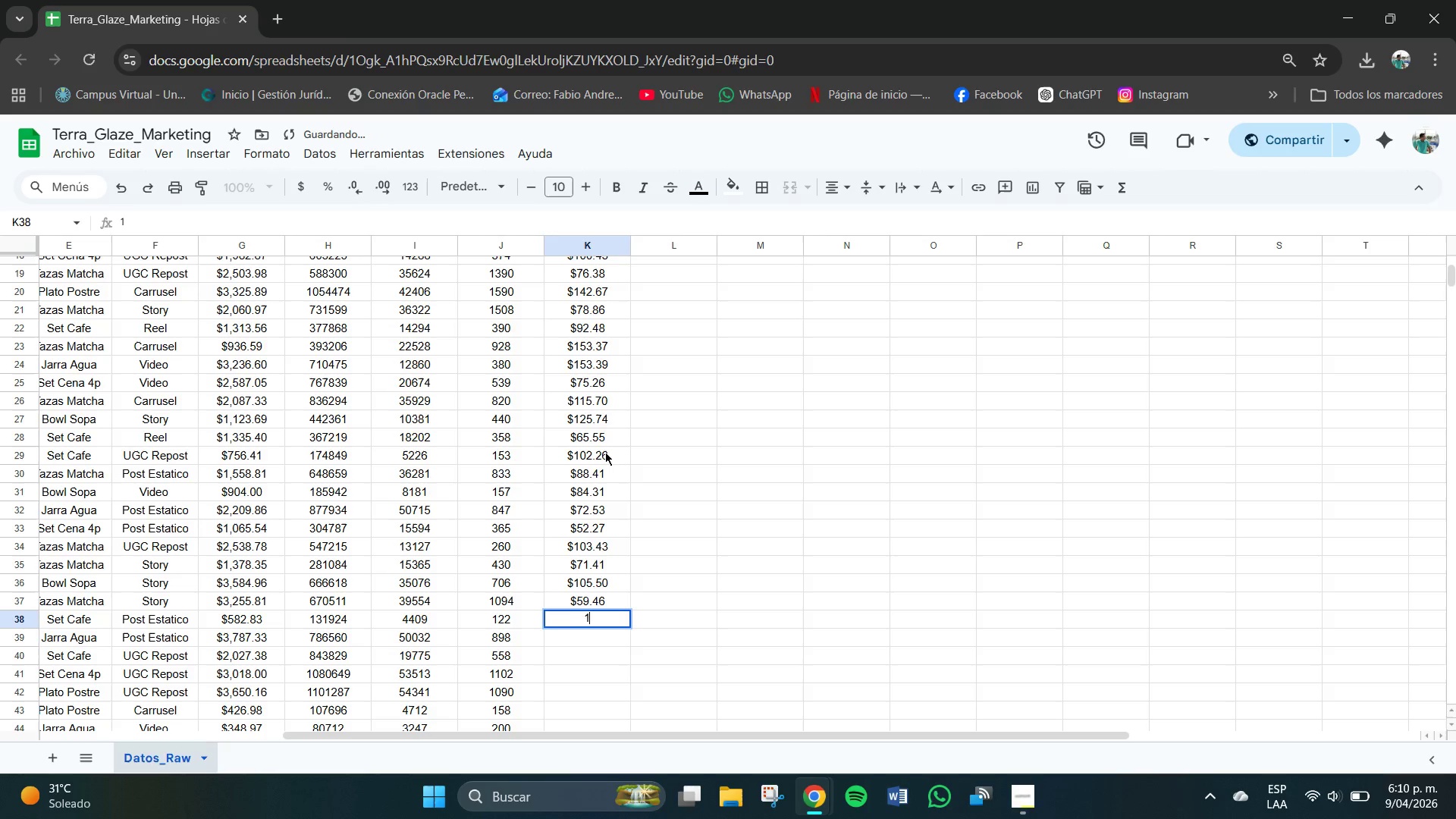 
key(Numpad0)
 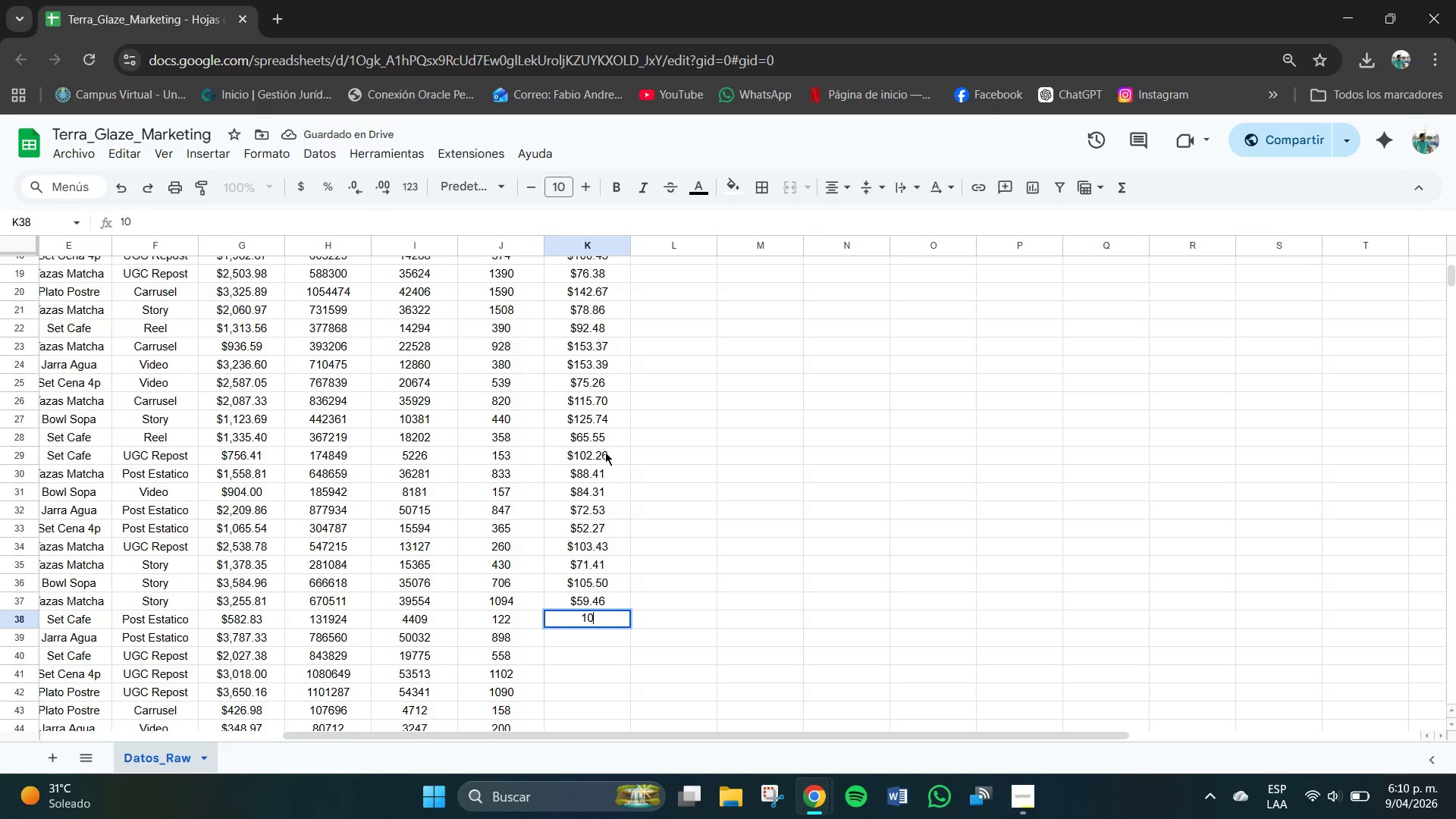 
key(Numpad7)
 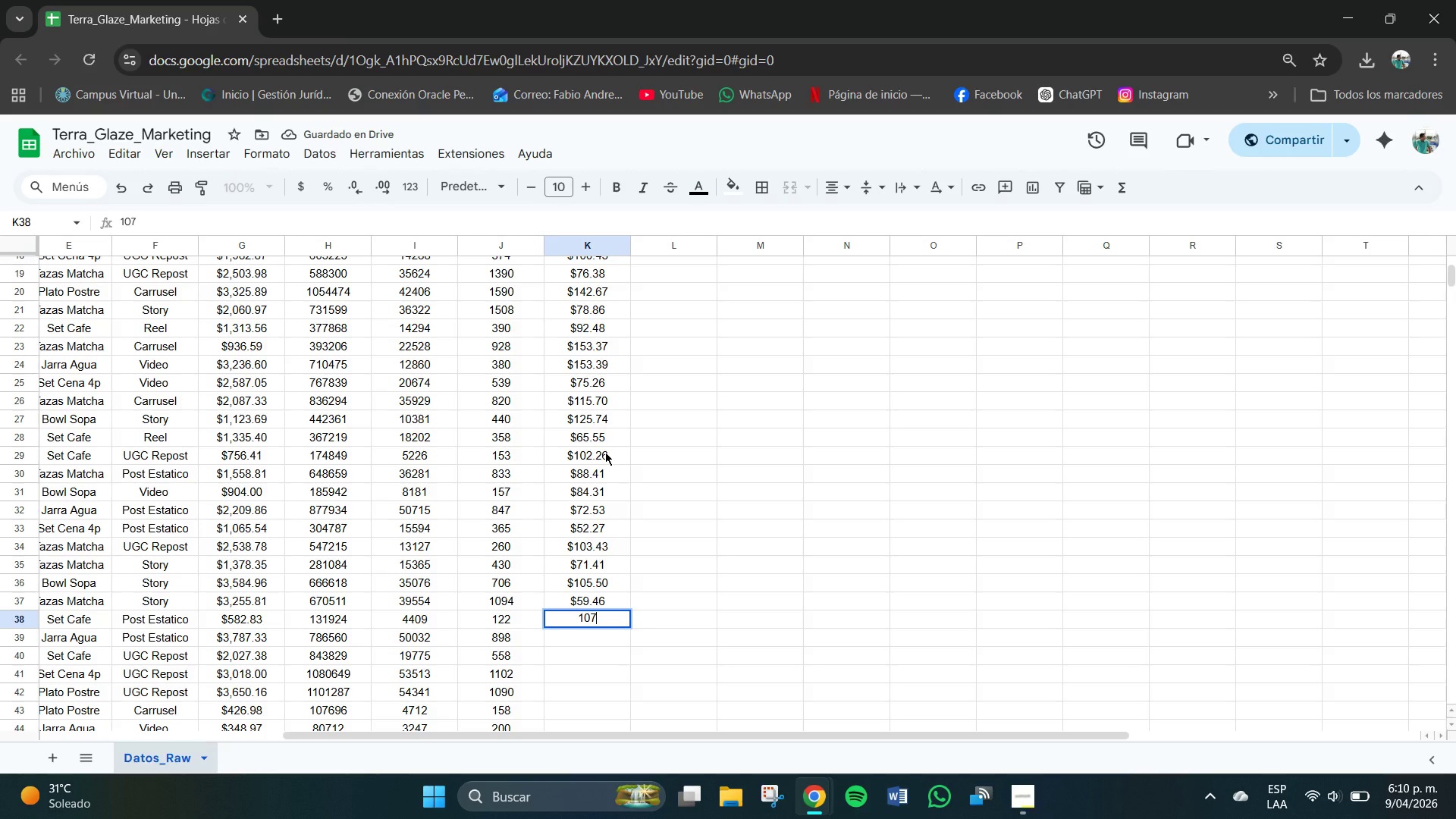 
key(NumpadDecimal)
 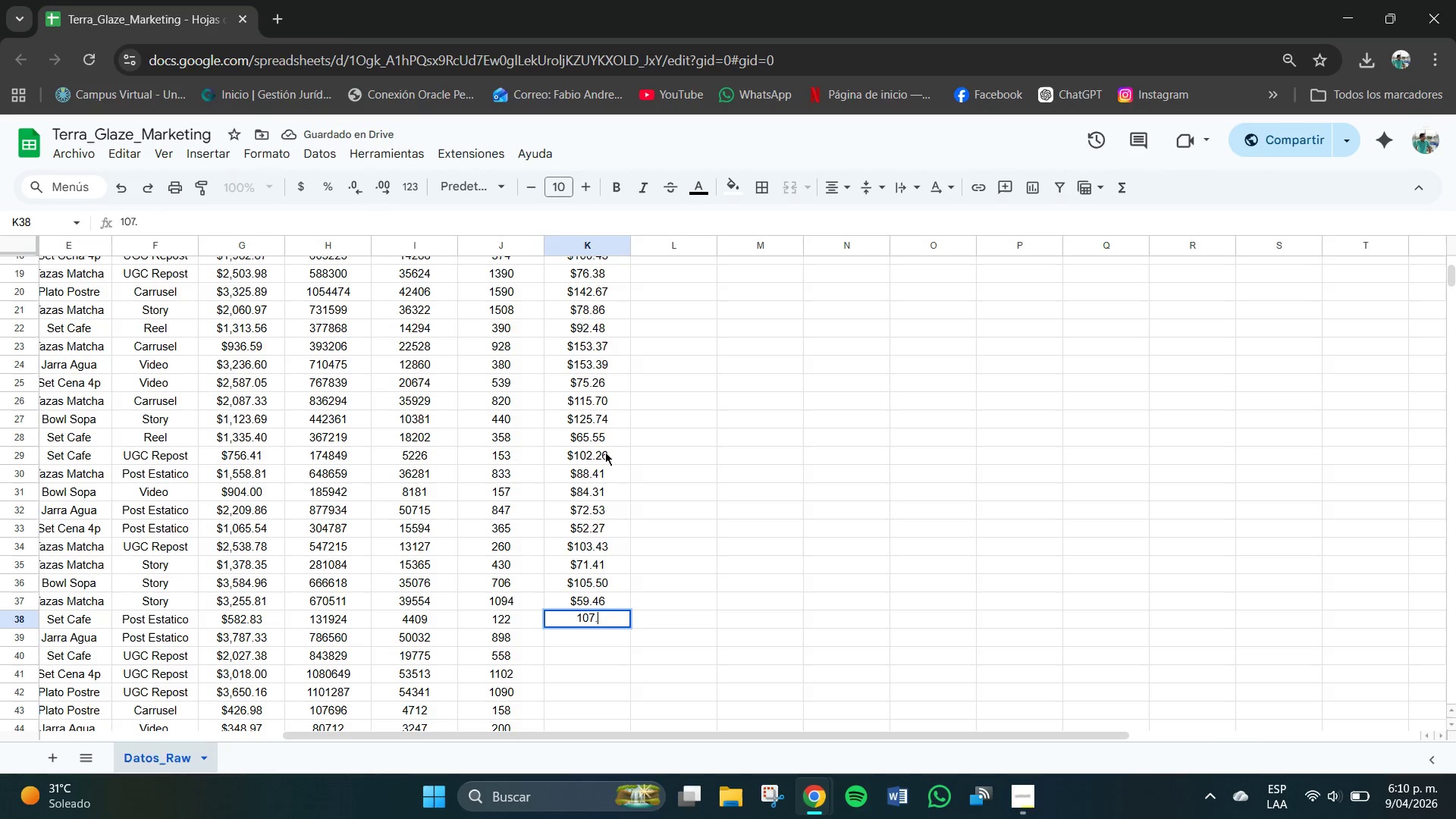 
key(Numpad8)
 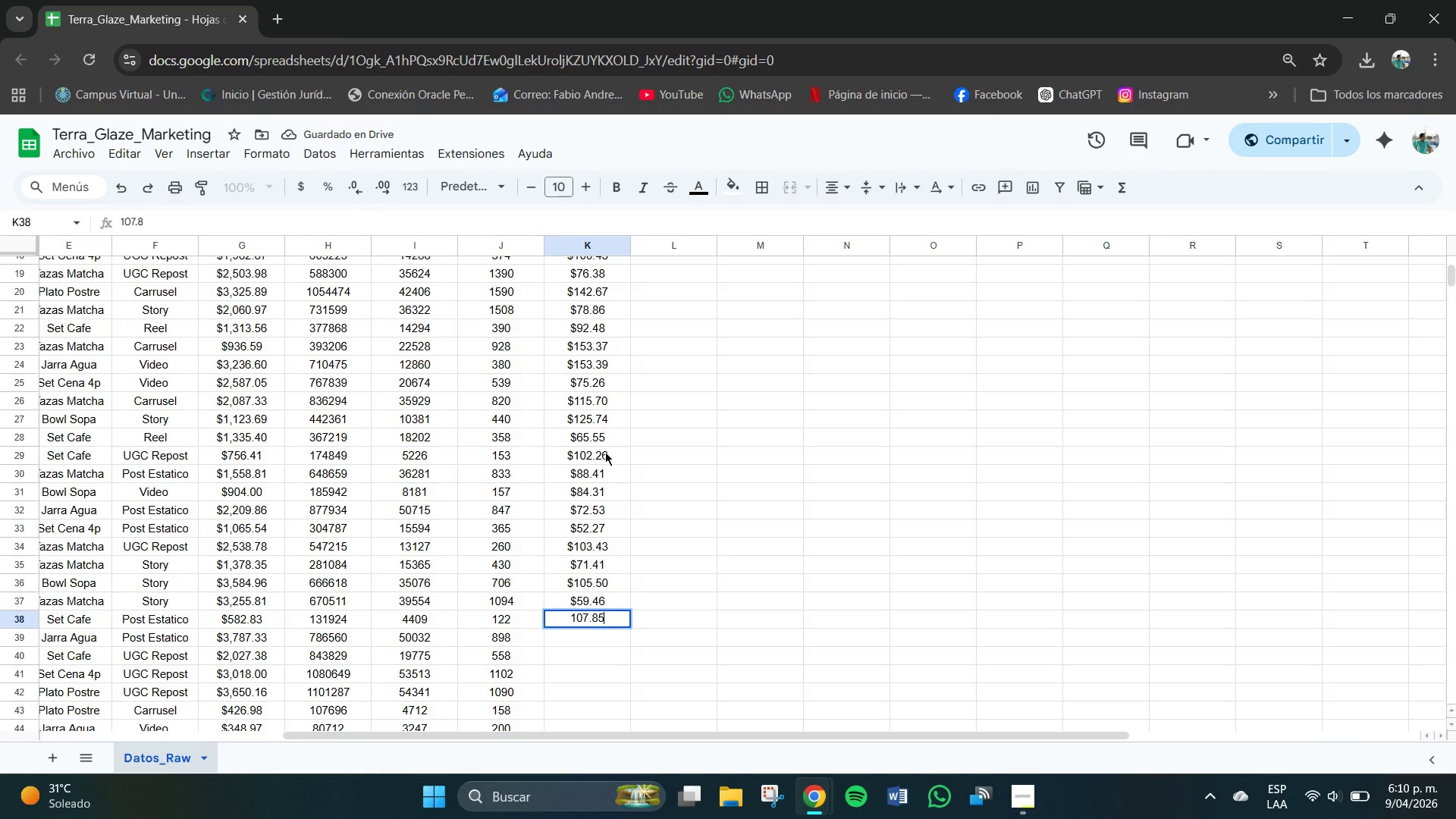 
key(Numpad5)
 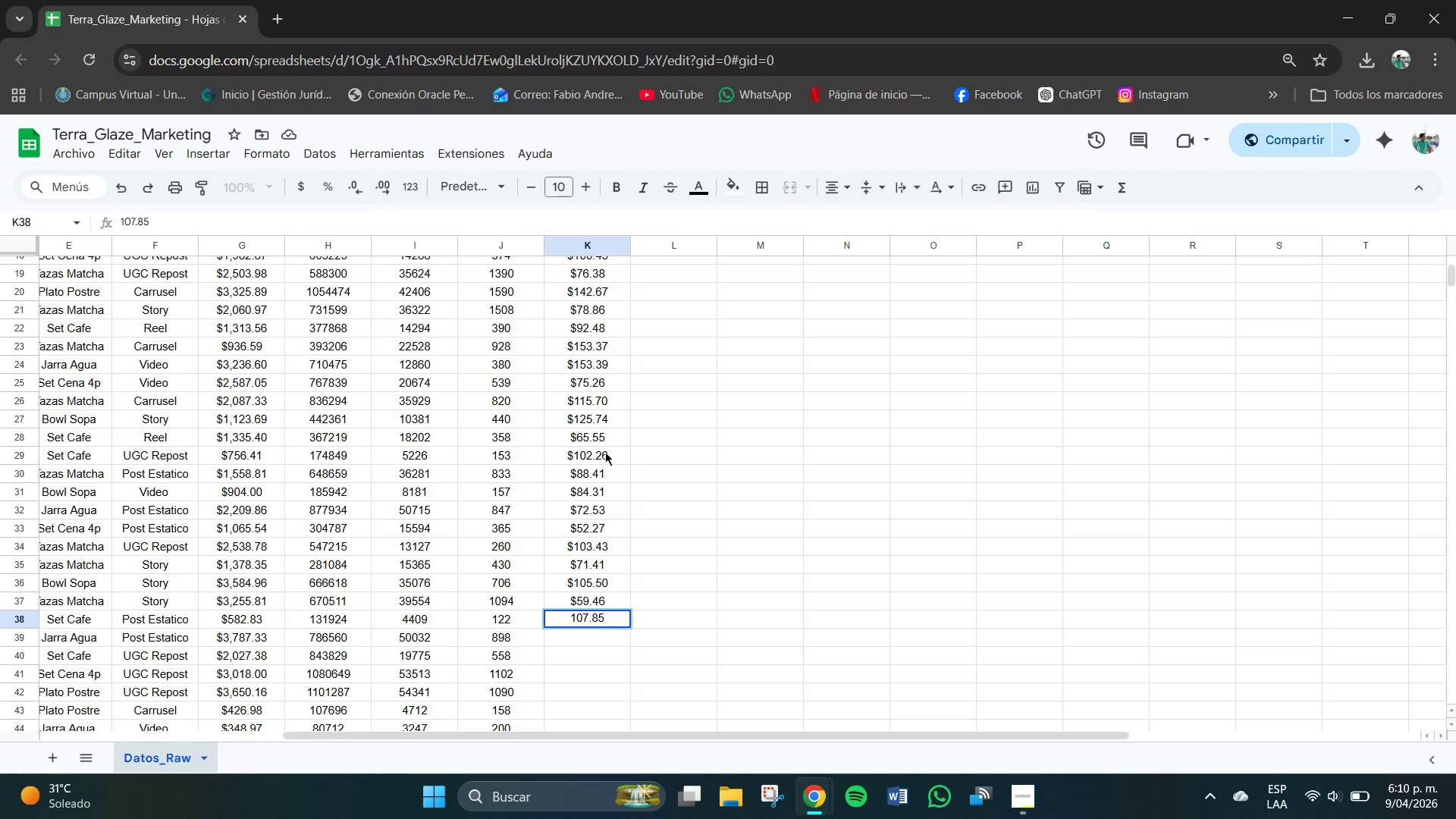 
key(NumpadEnter)
 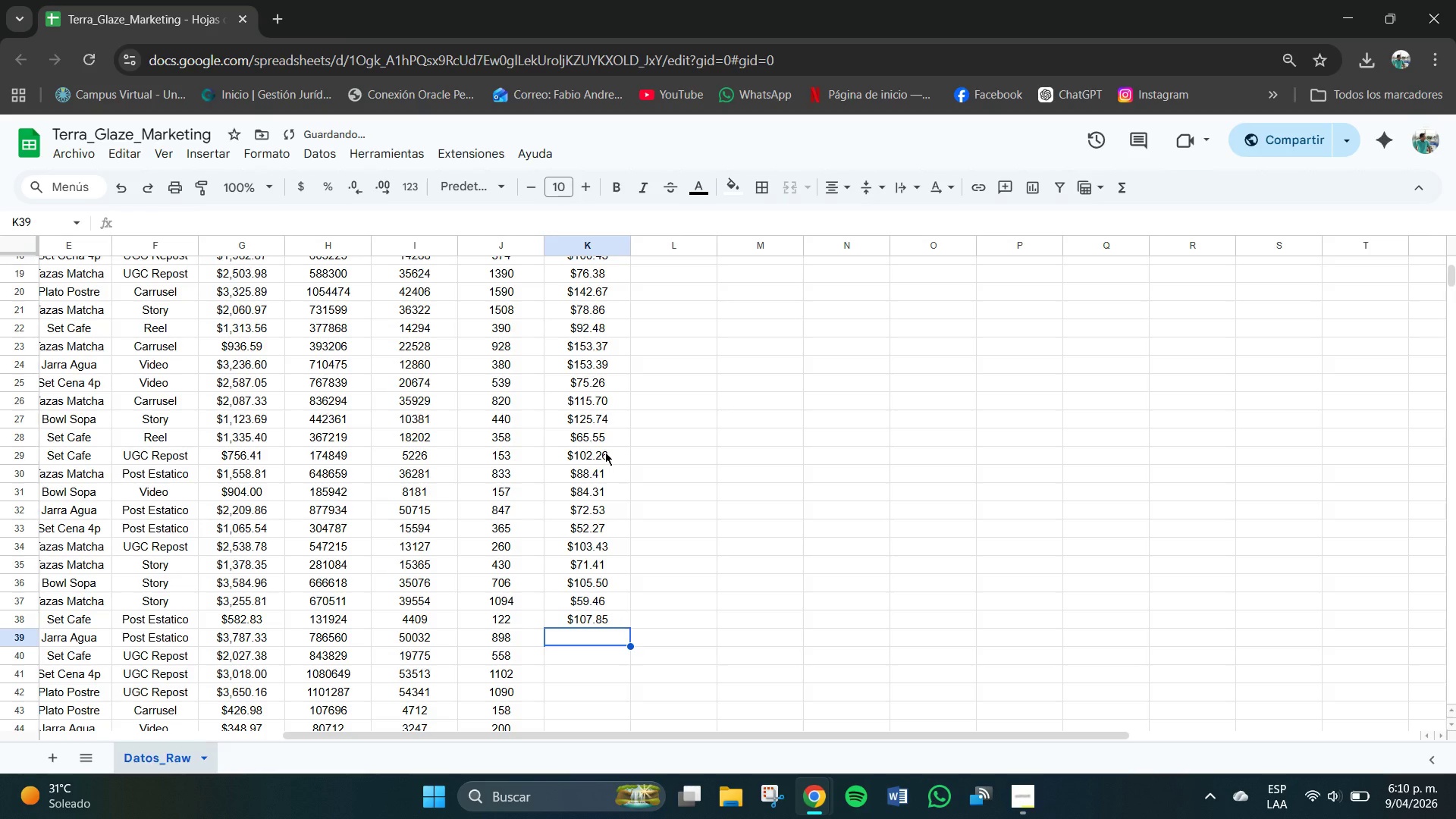 
key(Numpad1)
 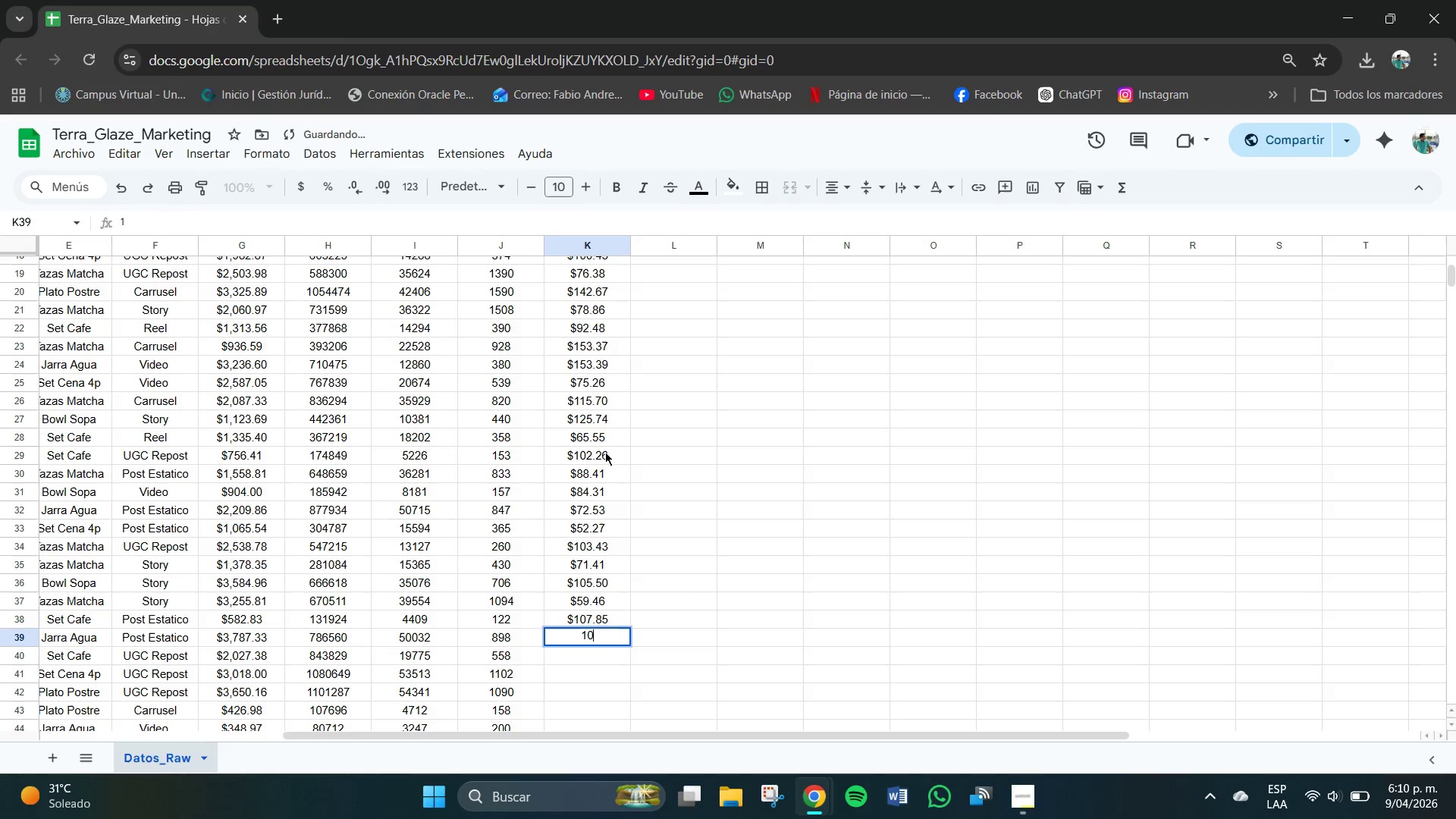 
key(Numpad0)
 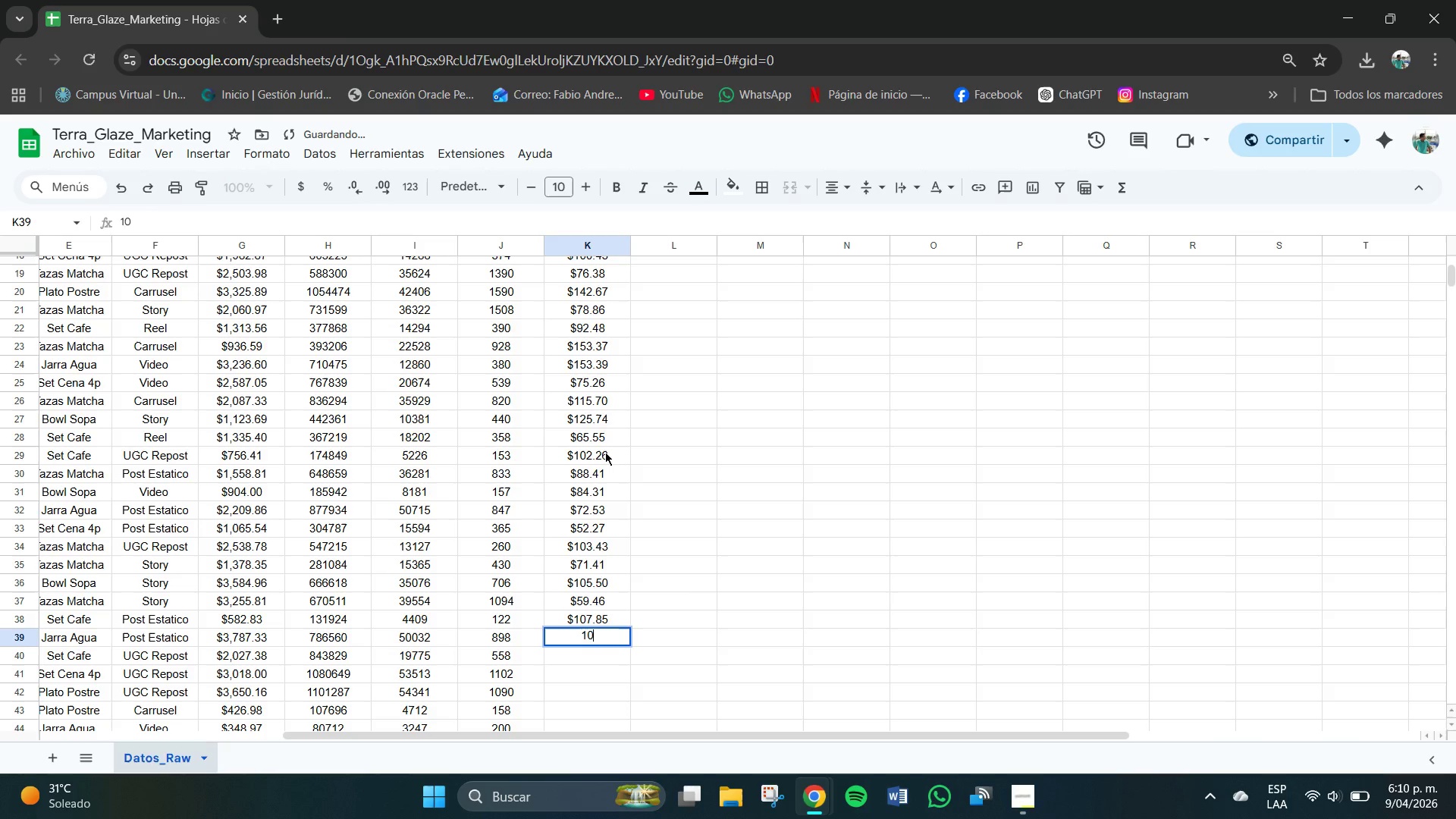 
key(Numpad7)
 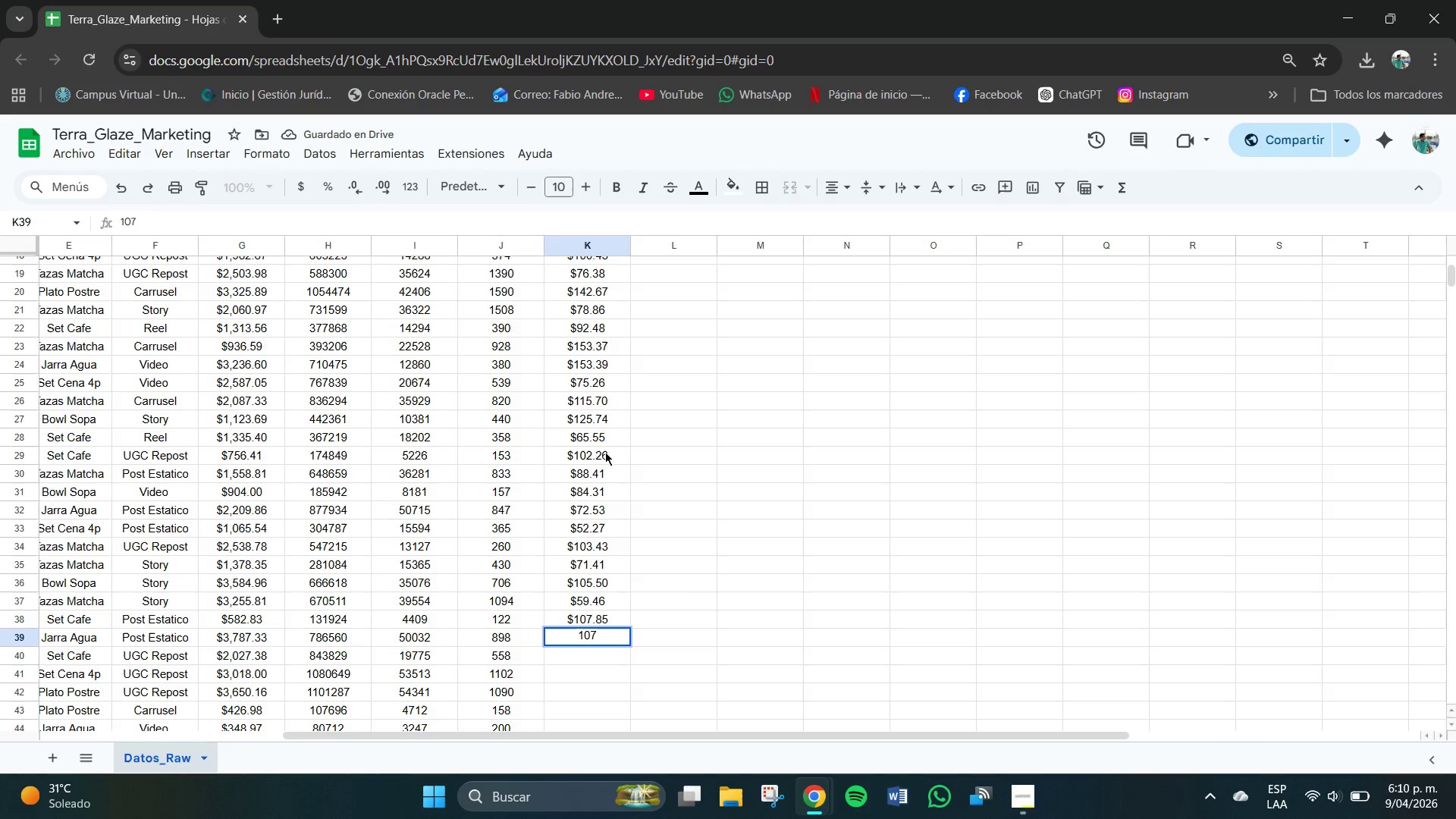 
key(NumpadDecimal)
 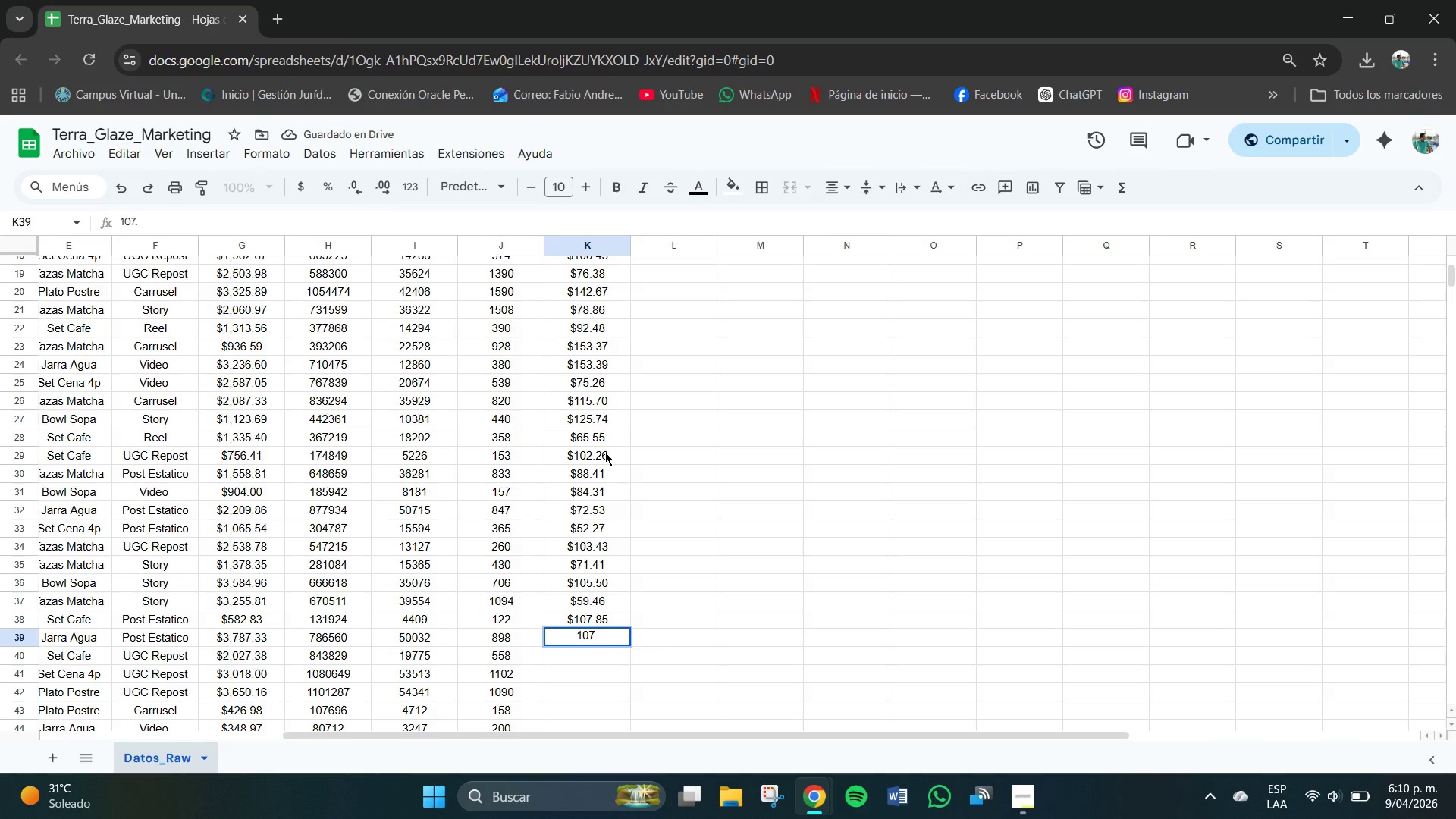 
key(Numpad5)
 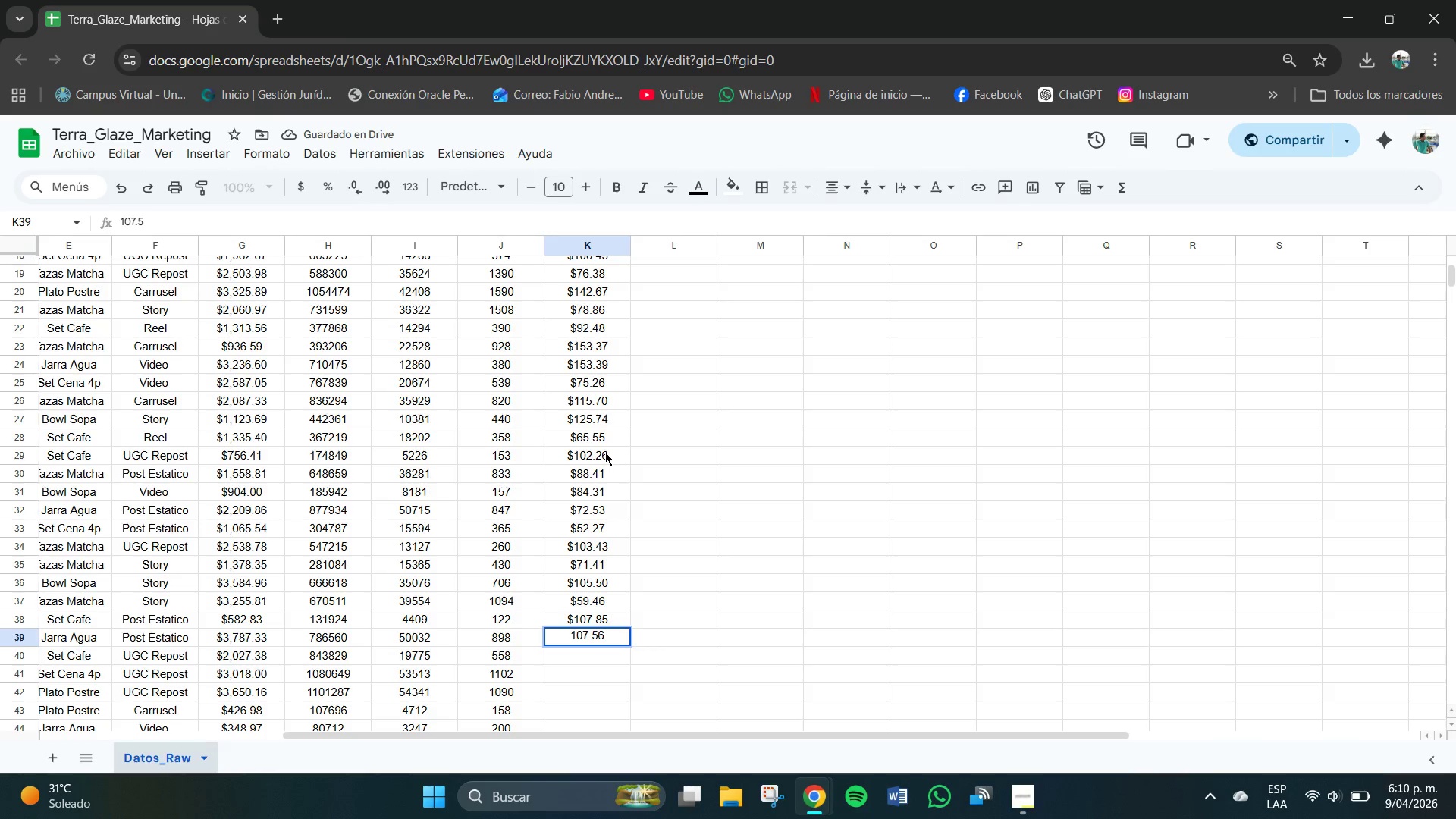 
key(Numpad6)
 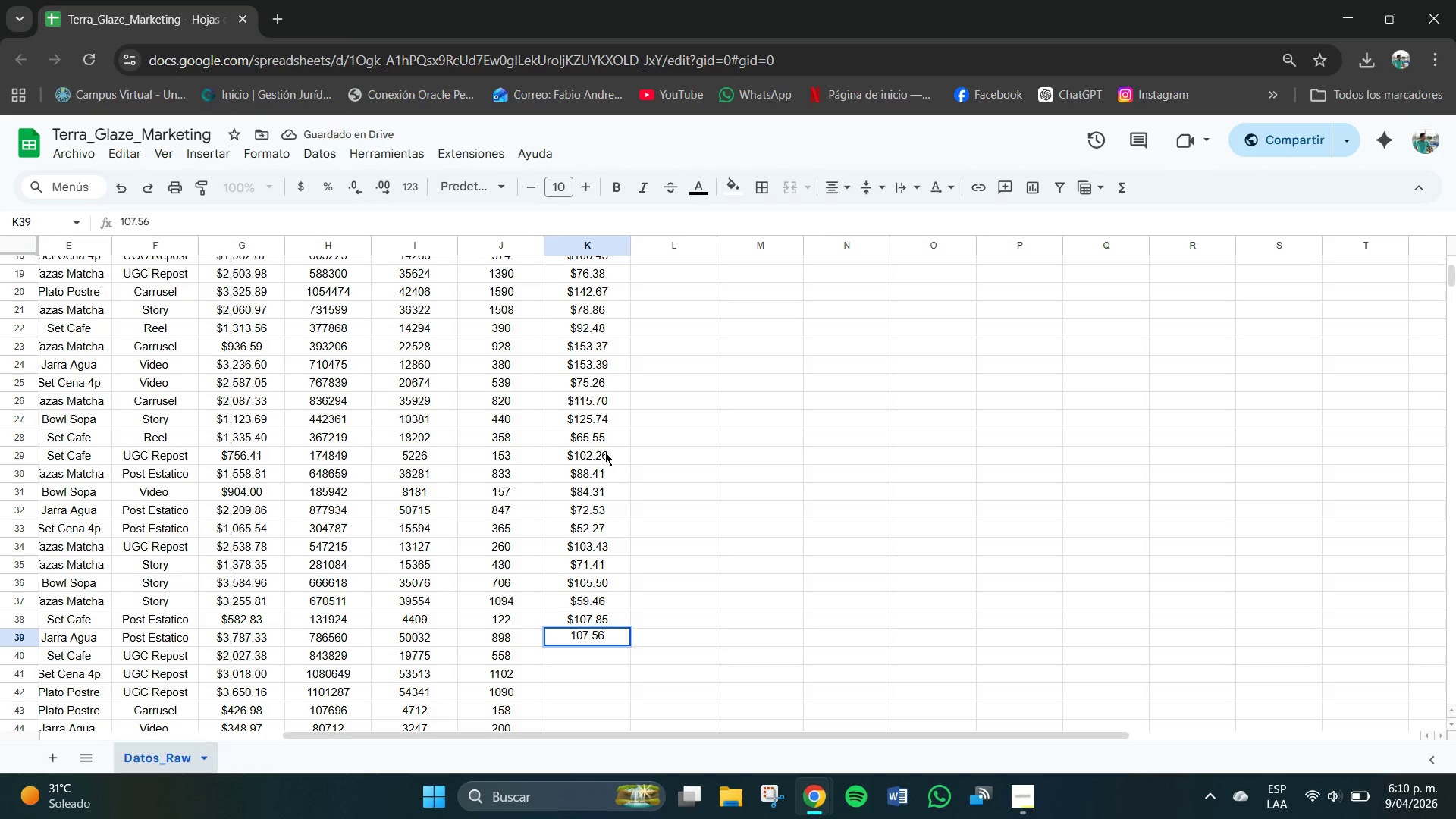 
key(NumpadEnter)
 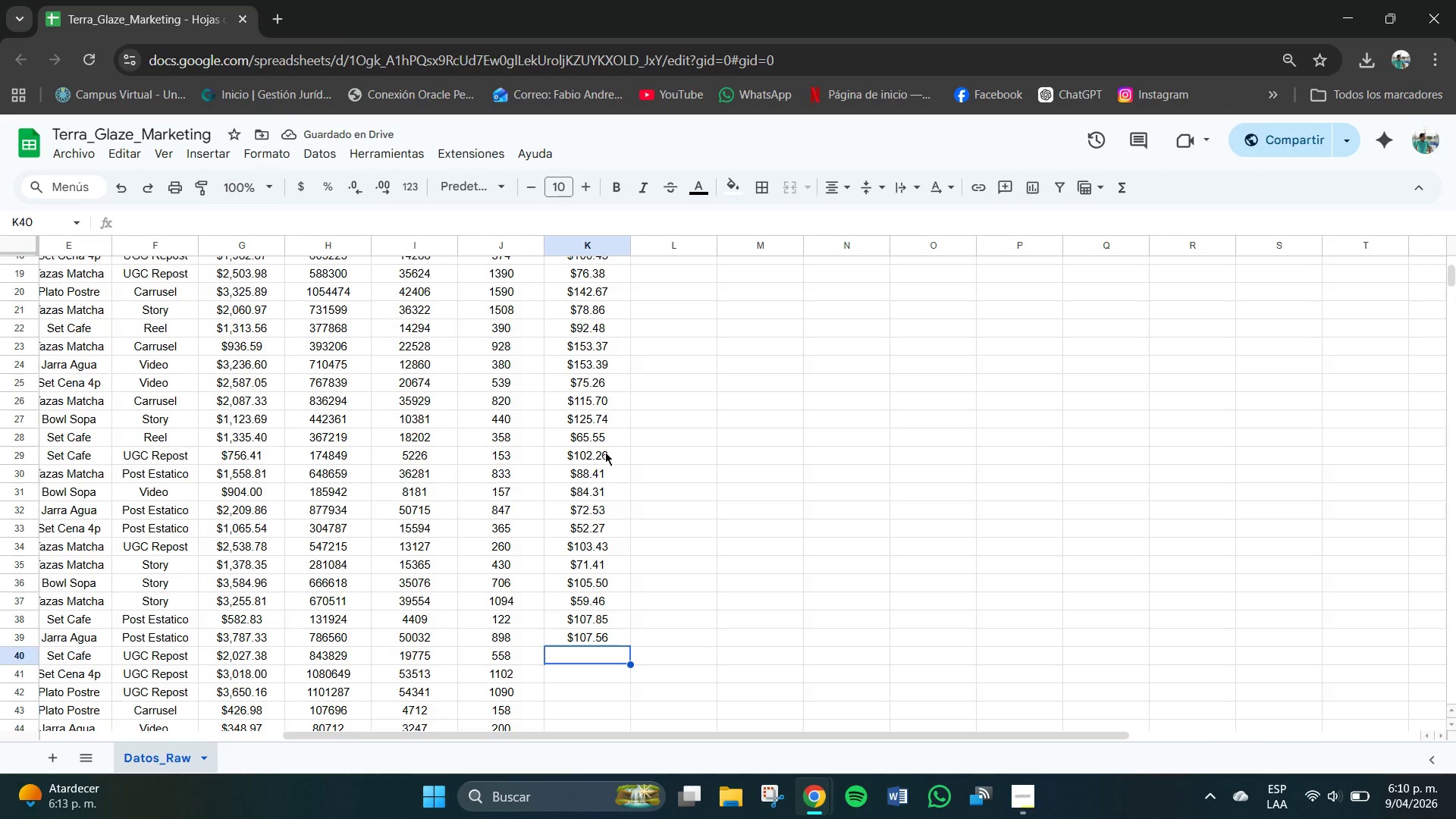 
key(Numpad5)
 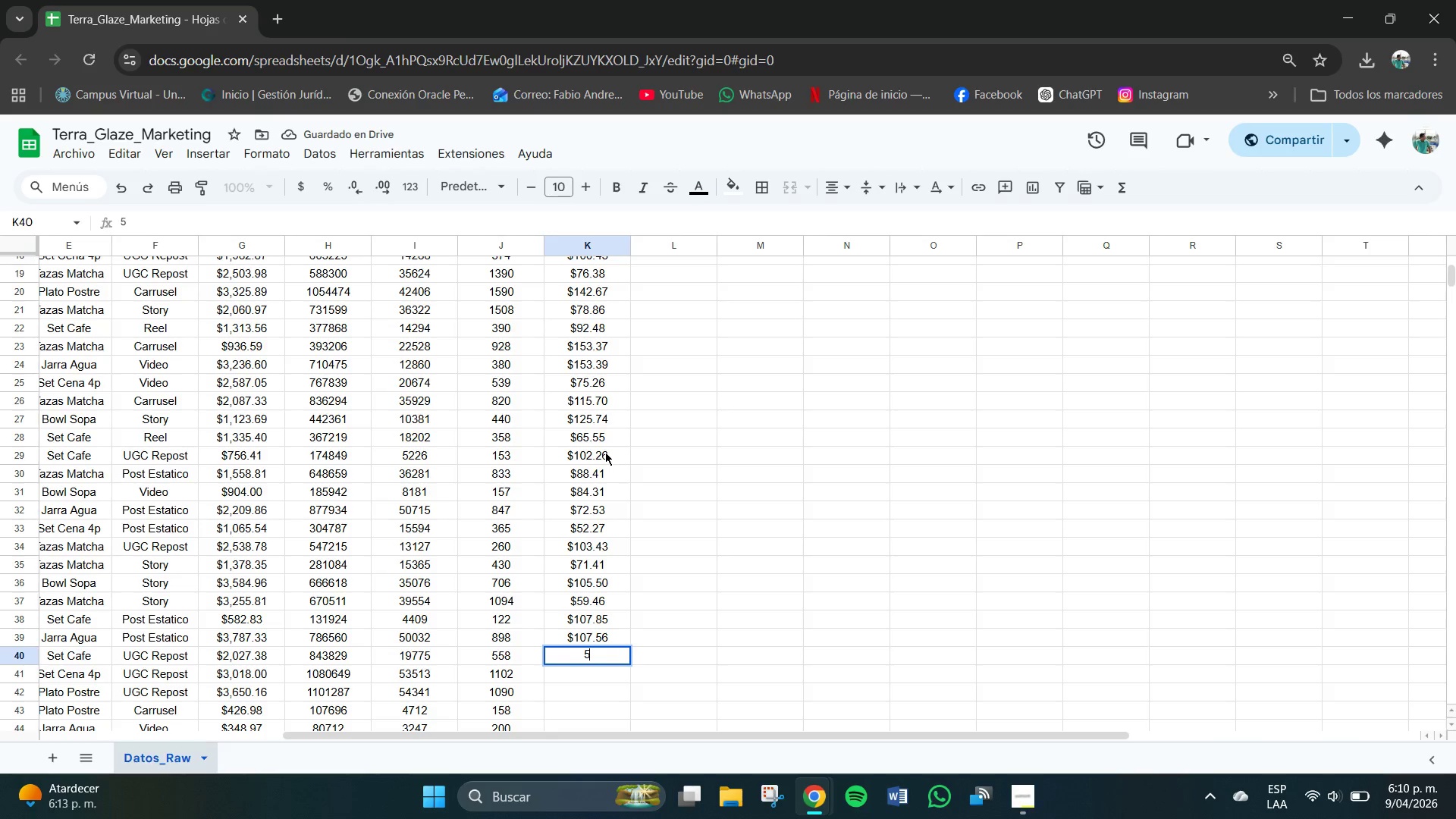 
key(Numpad7)
 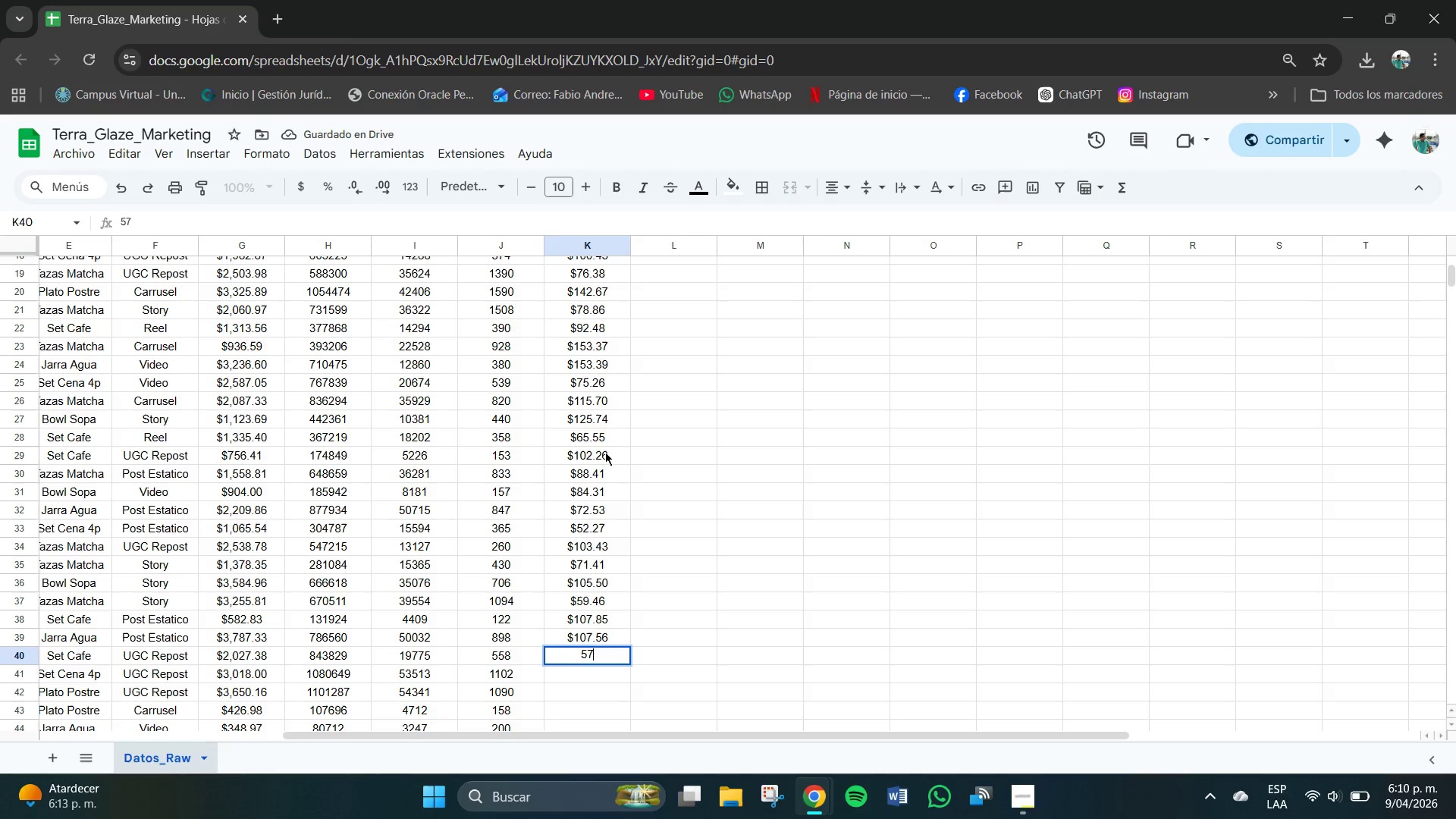 
key(NumpadDecimal)
 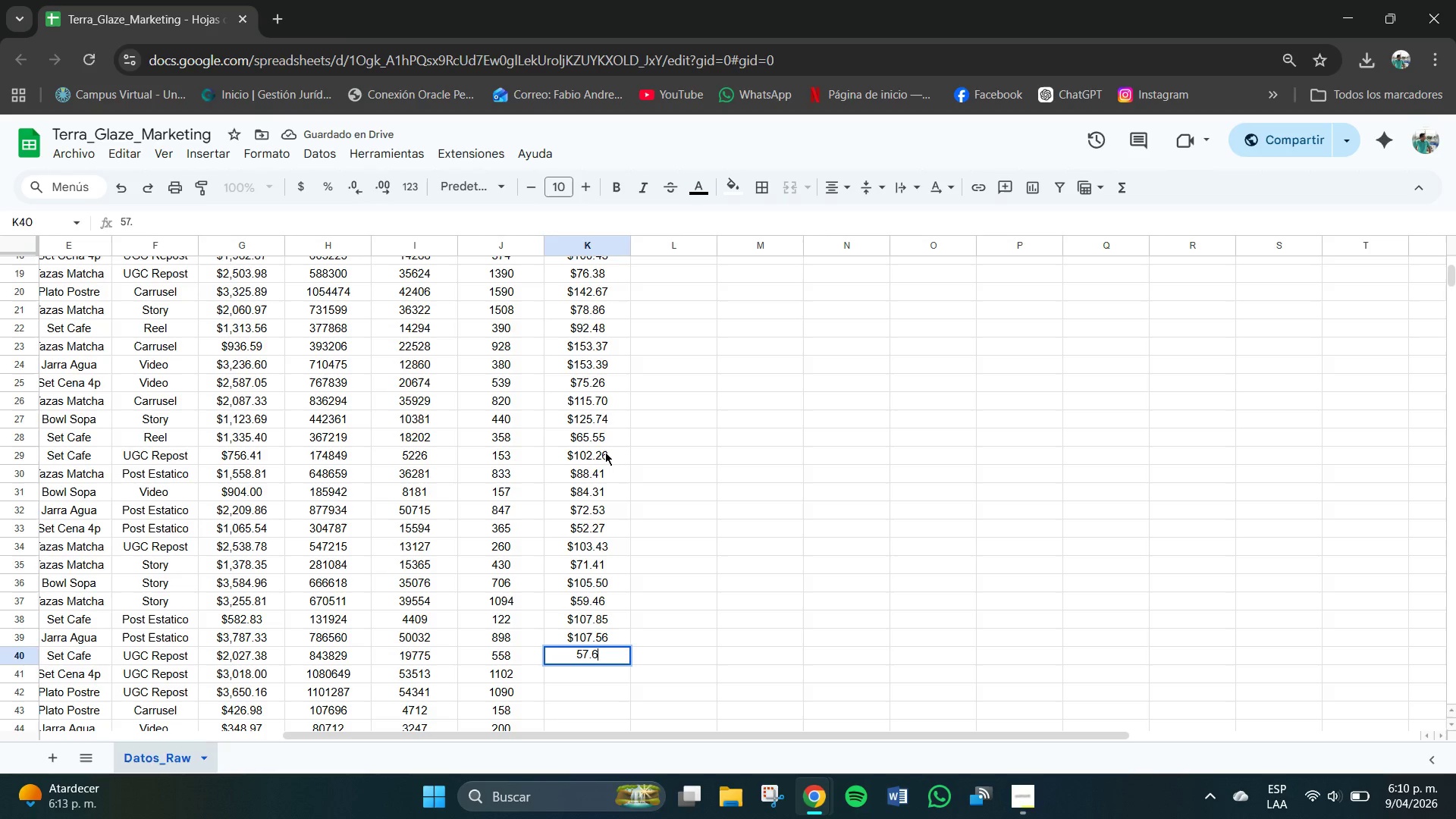 
key(Numpad6)
 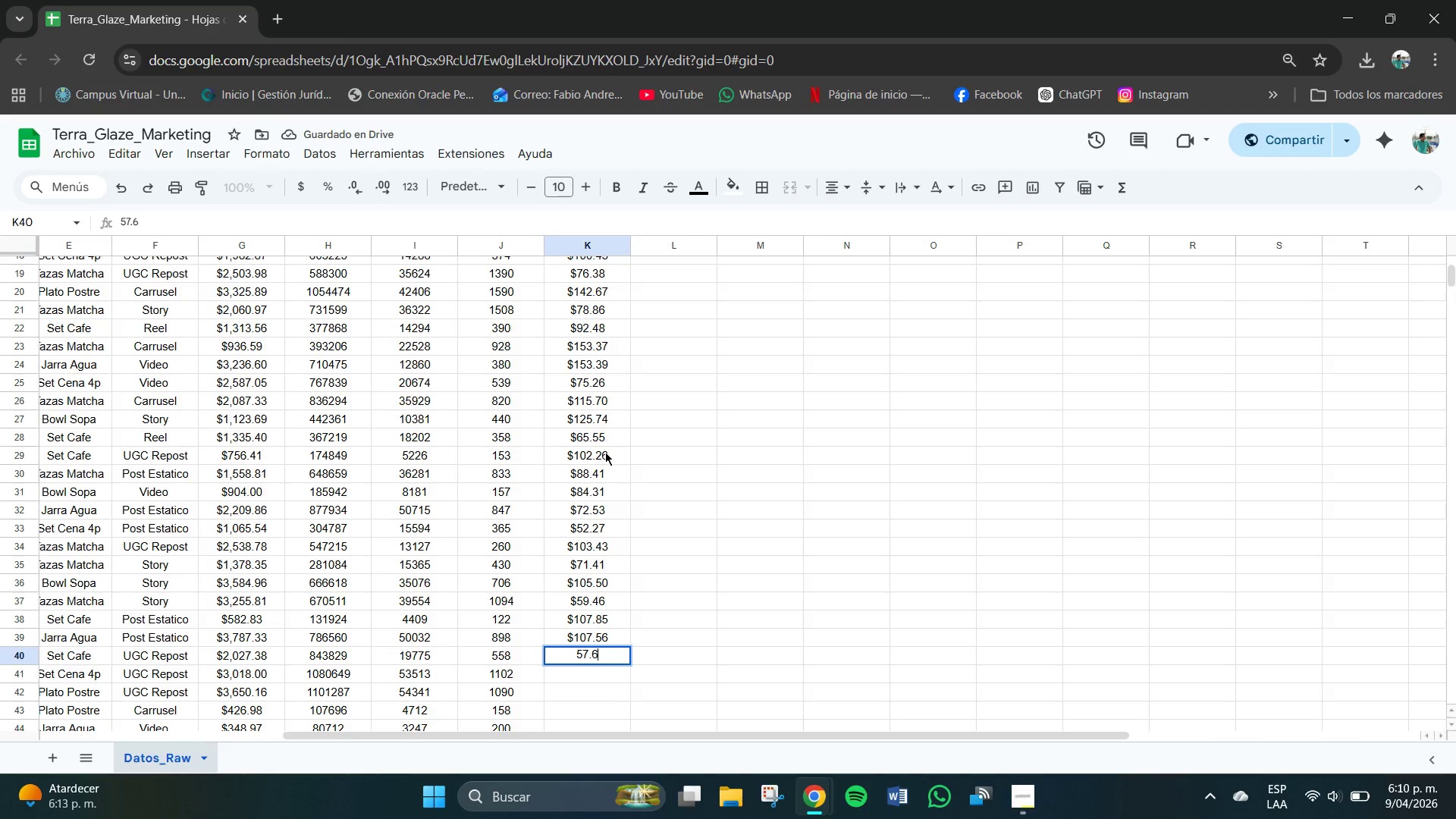 
key(Numpad9)
 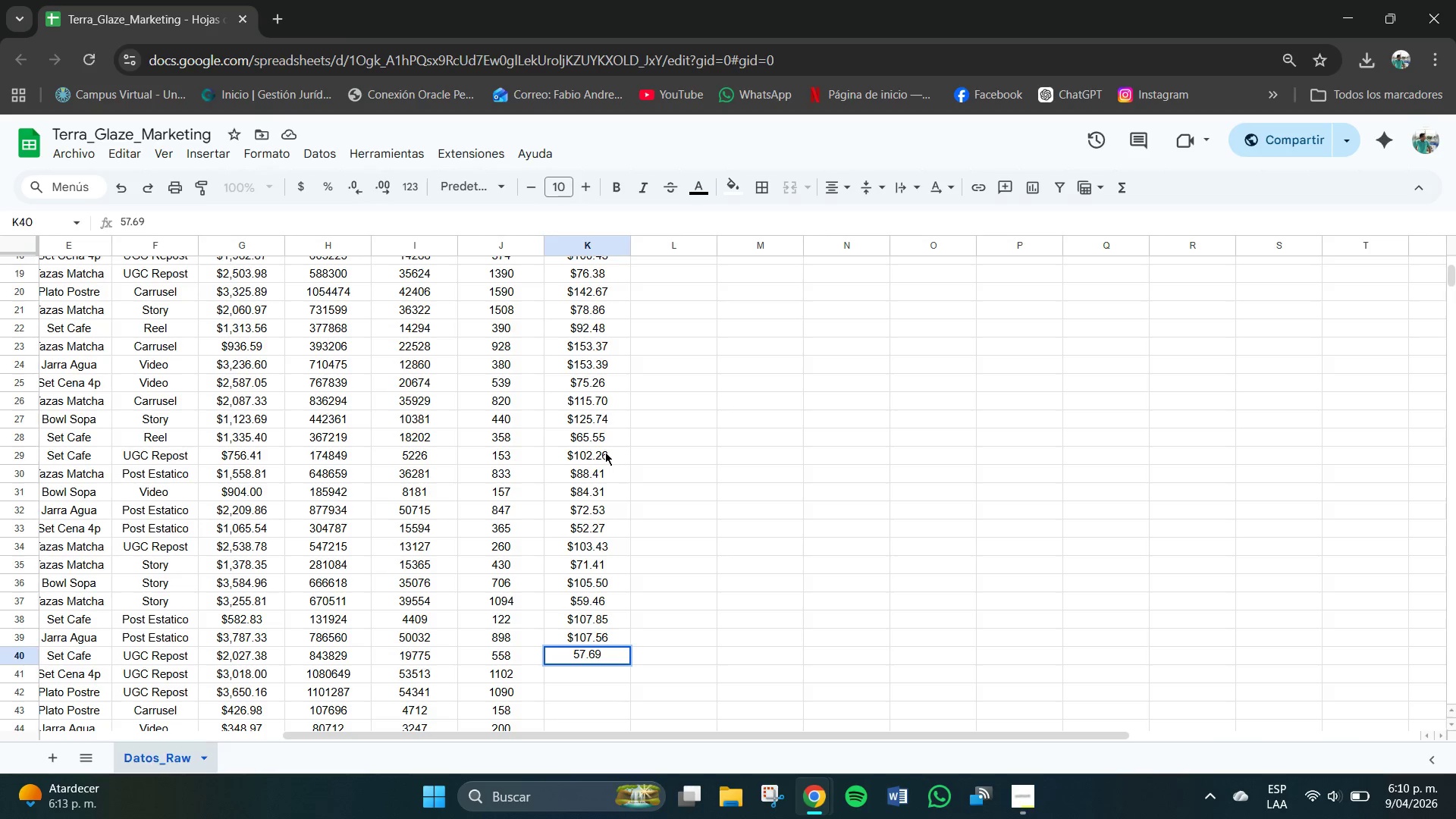 
key(Backspace)
 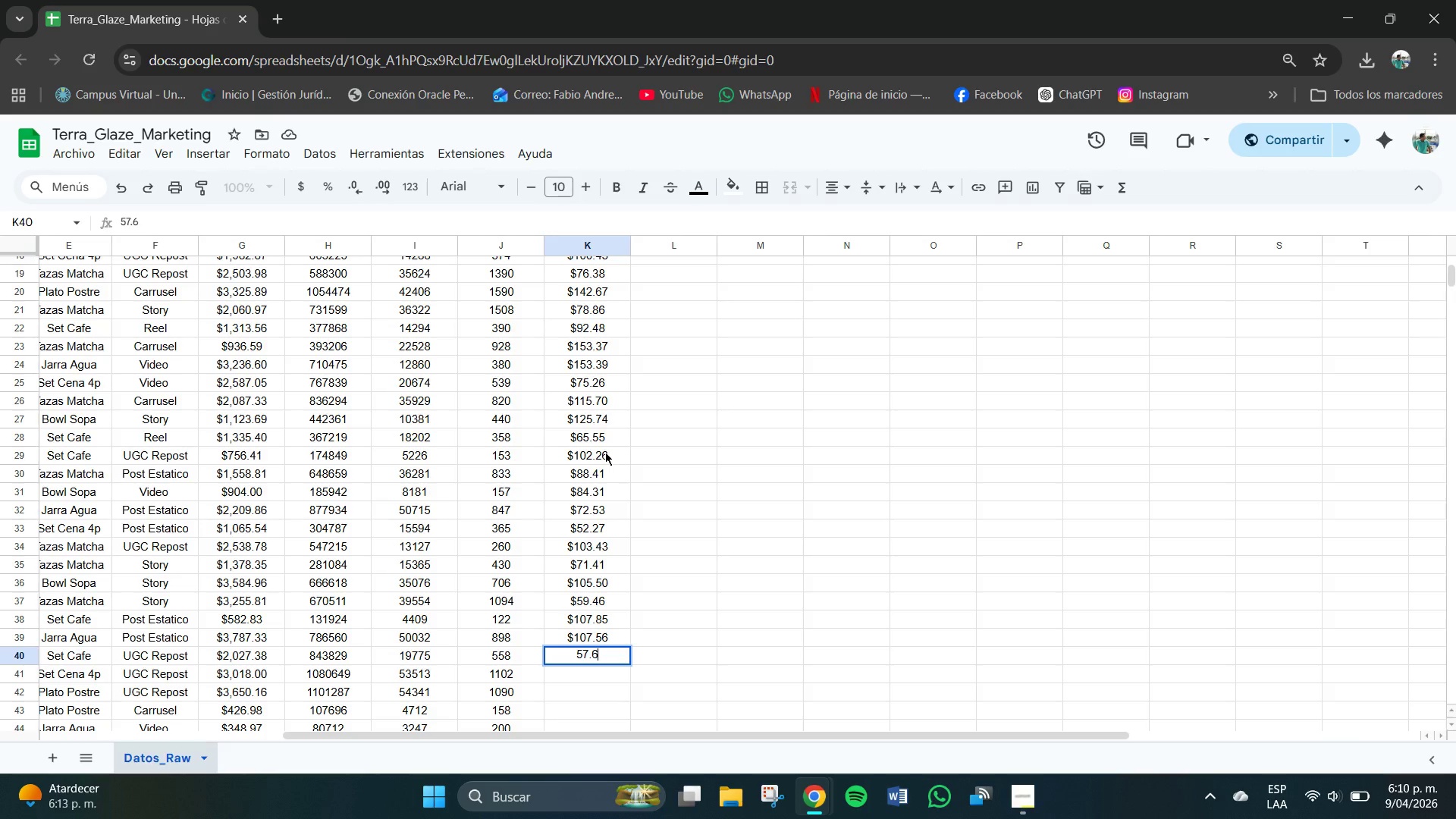 
key(Backspace)
 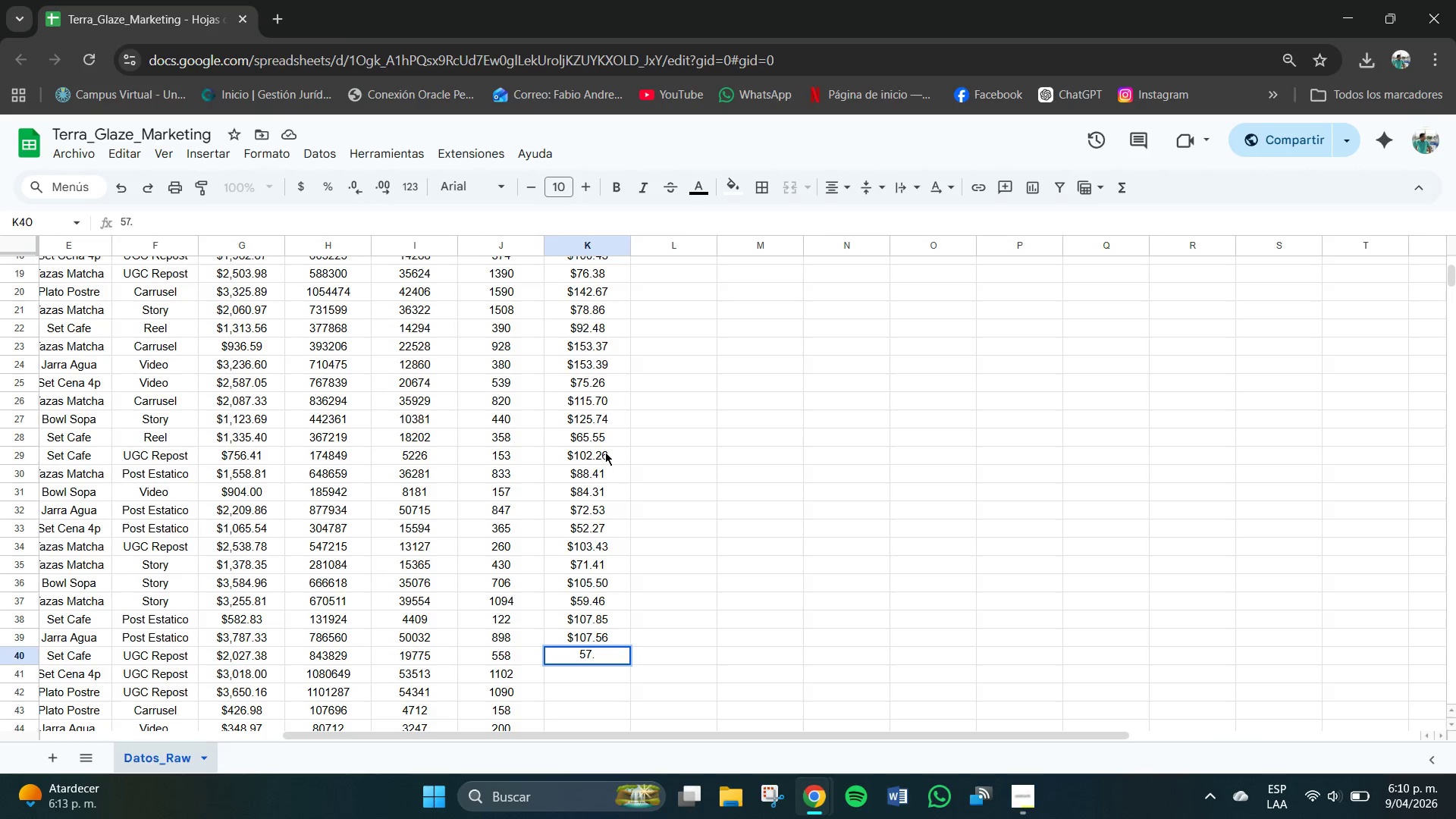 
key(Numpad3)
 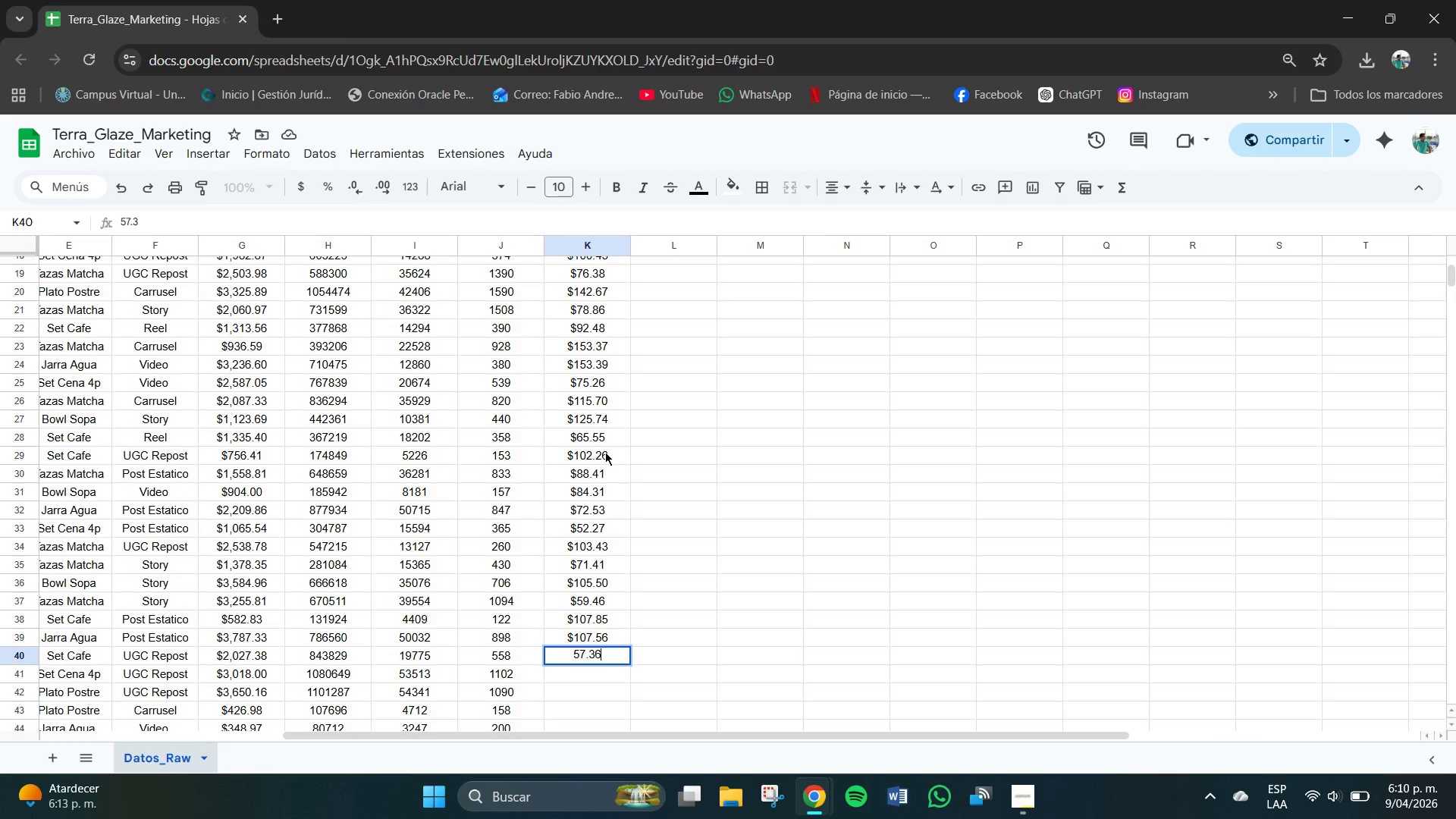 
key(Numpad6)
 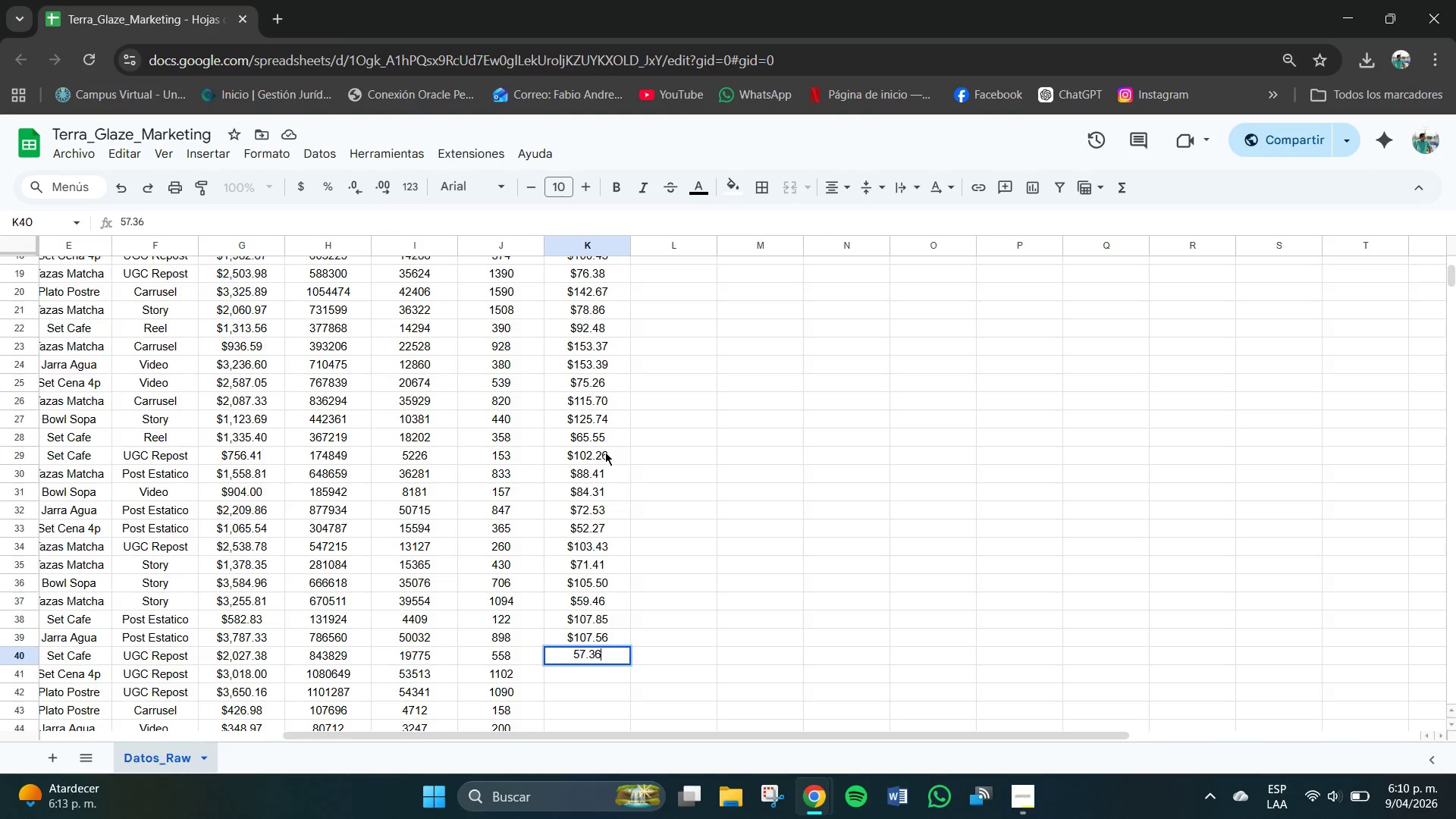 
key(NumpadEnter)
 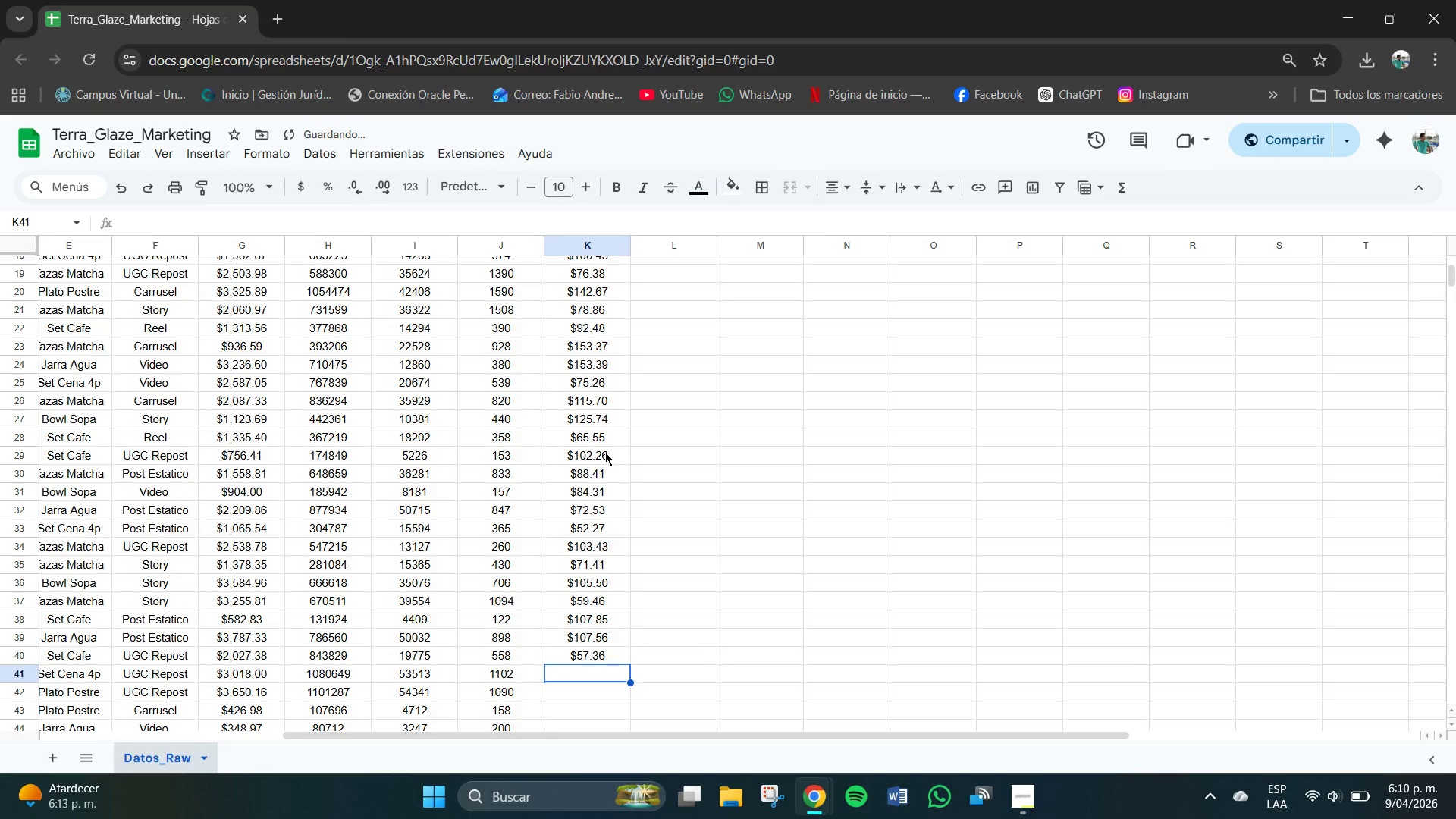 
key(Numpad4)
 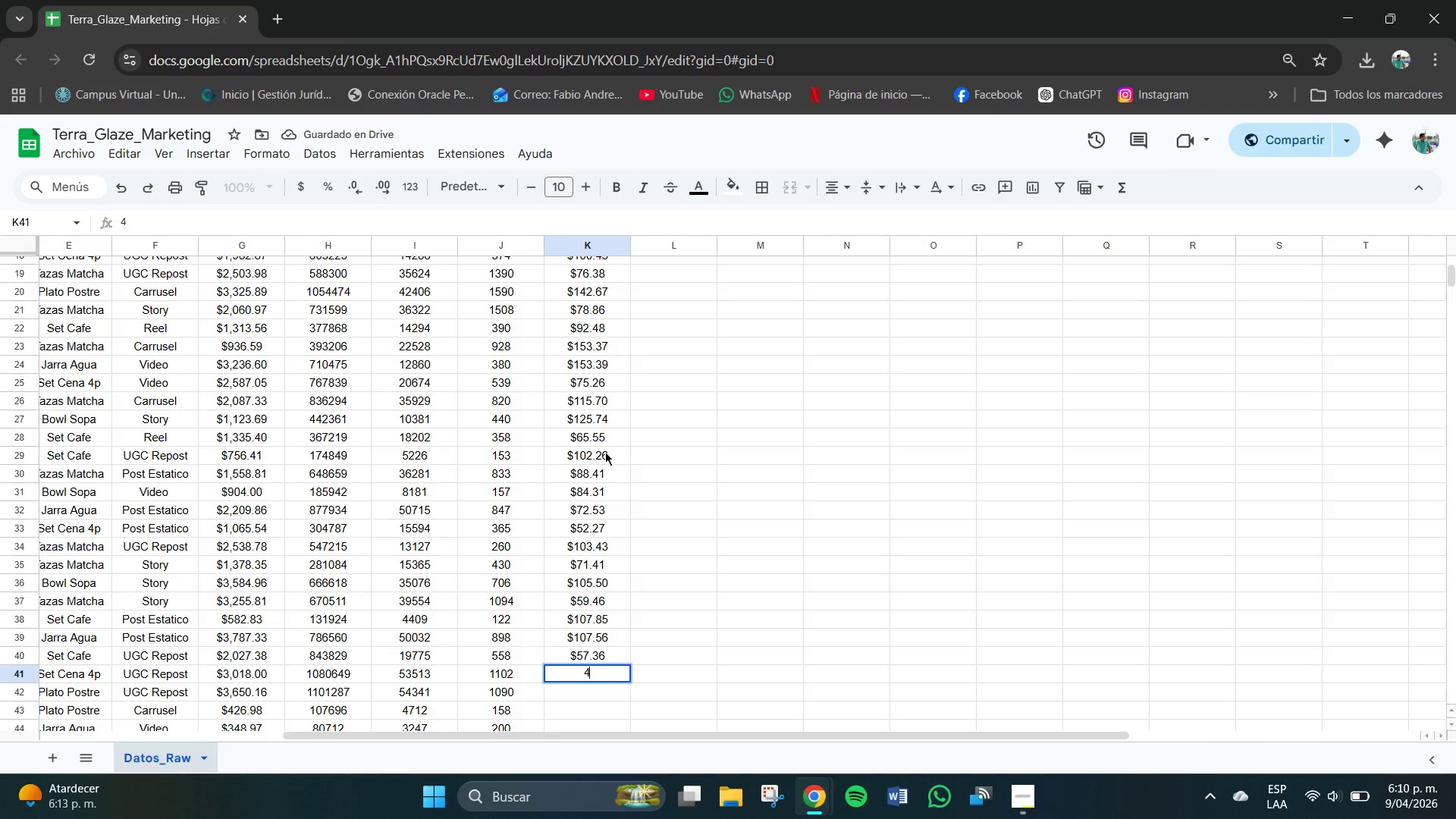 
key(Numpad9)
 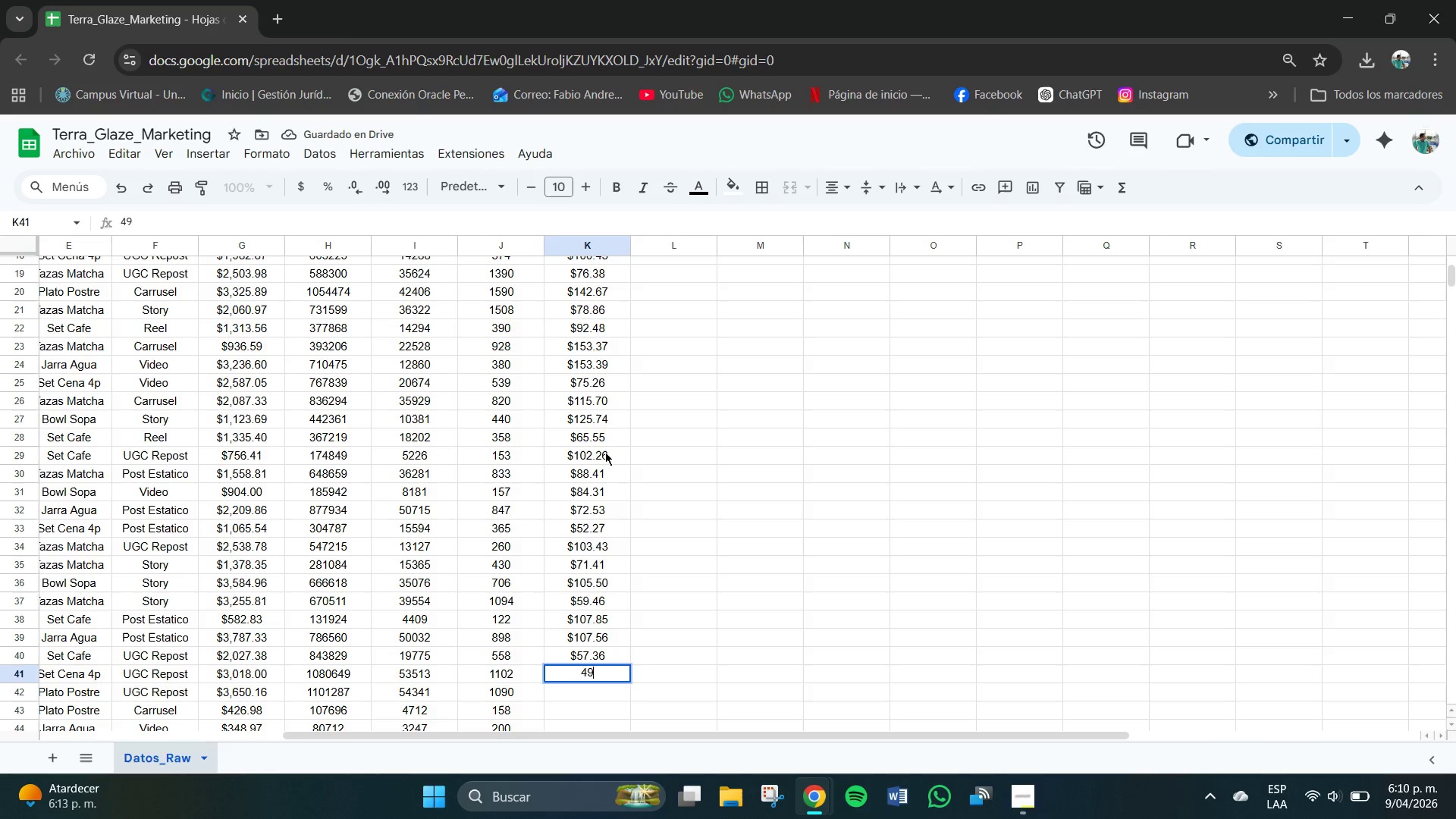 
key(Numpad5)
 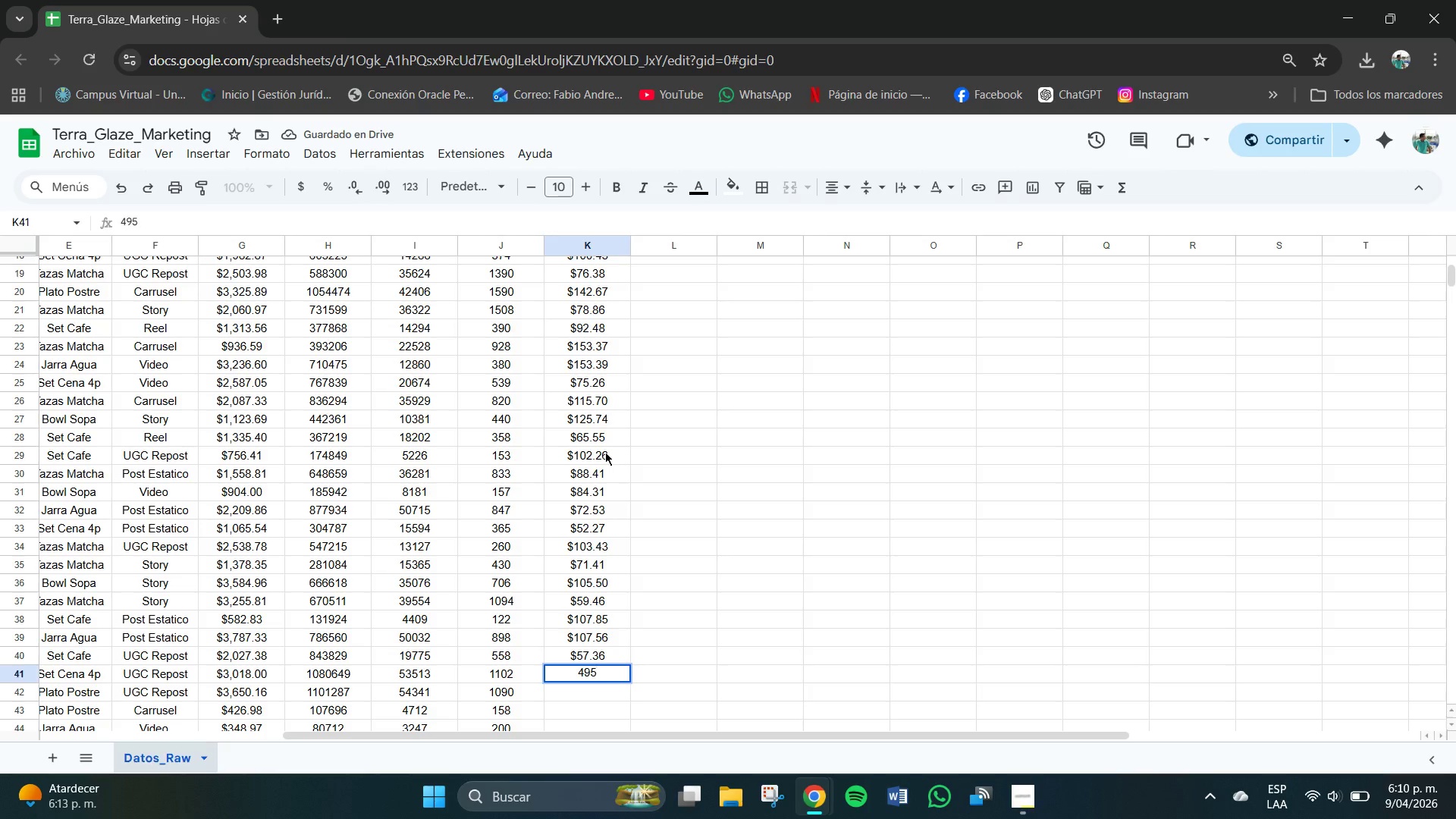 
key(Backspace)
 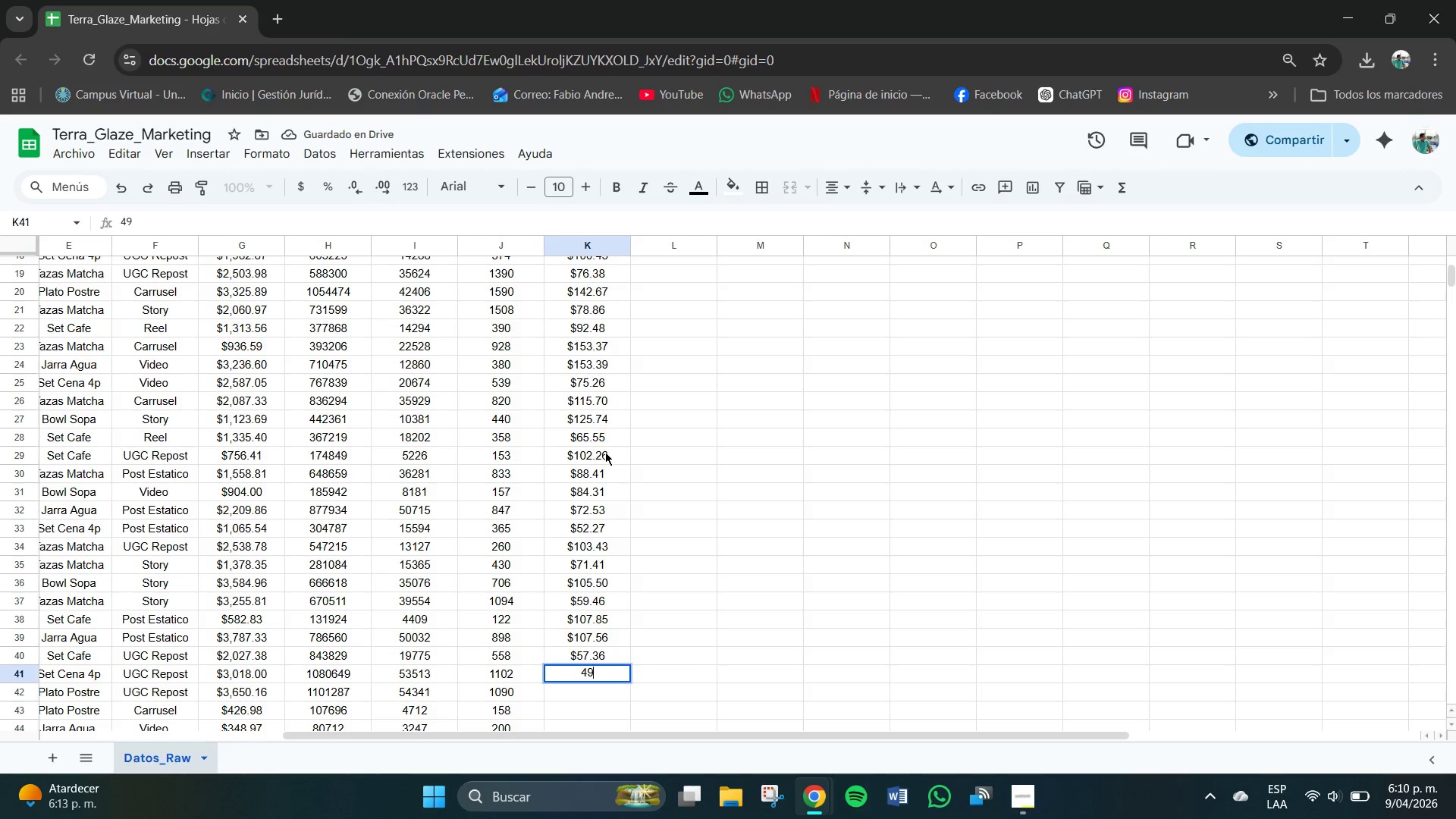 
key(NumpadDecimal)
 